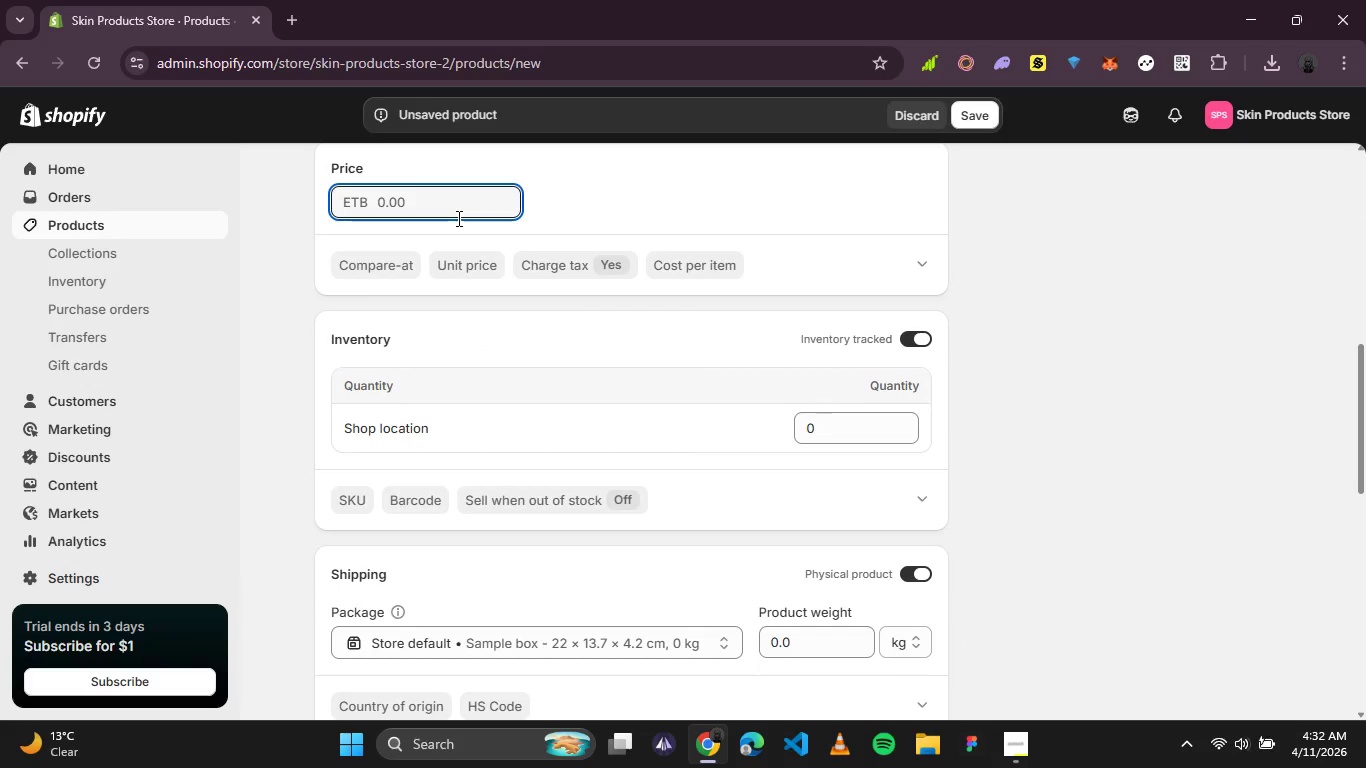 
type(1200)
 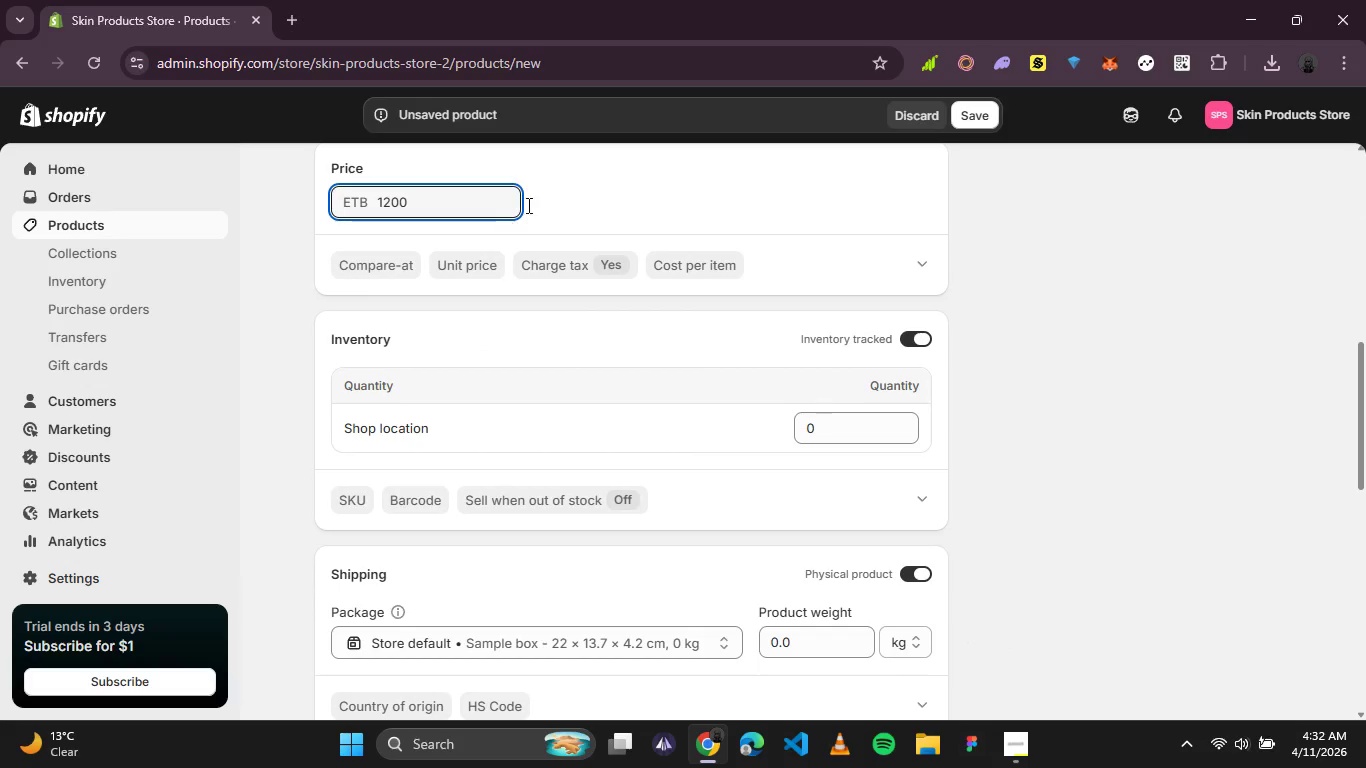 
scroll: coordinate [553, 196], scroll_direction: up, amount: 1.0
 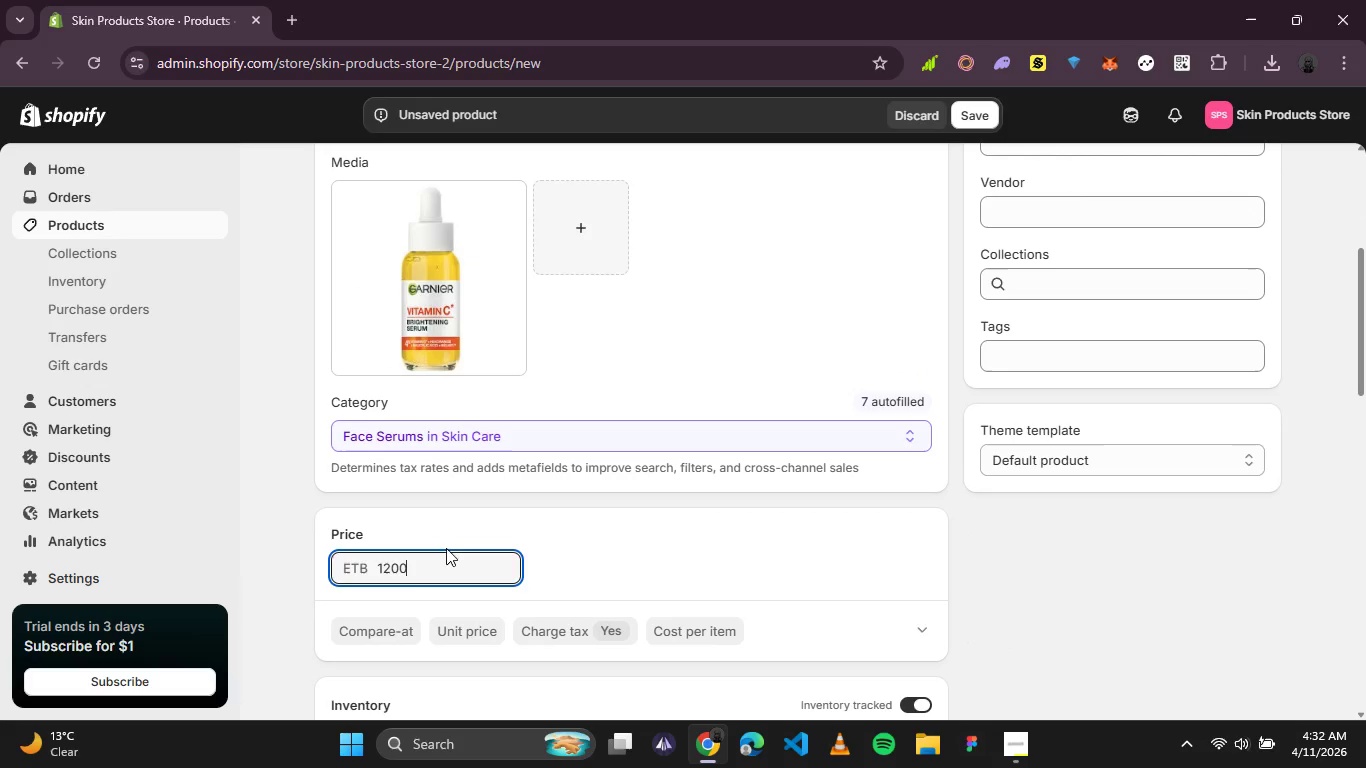 
left_click_drag(start_coordinate=[413, 571], to_coordinate=[368, 563])
 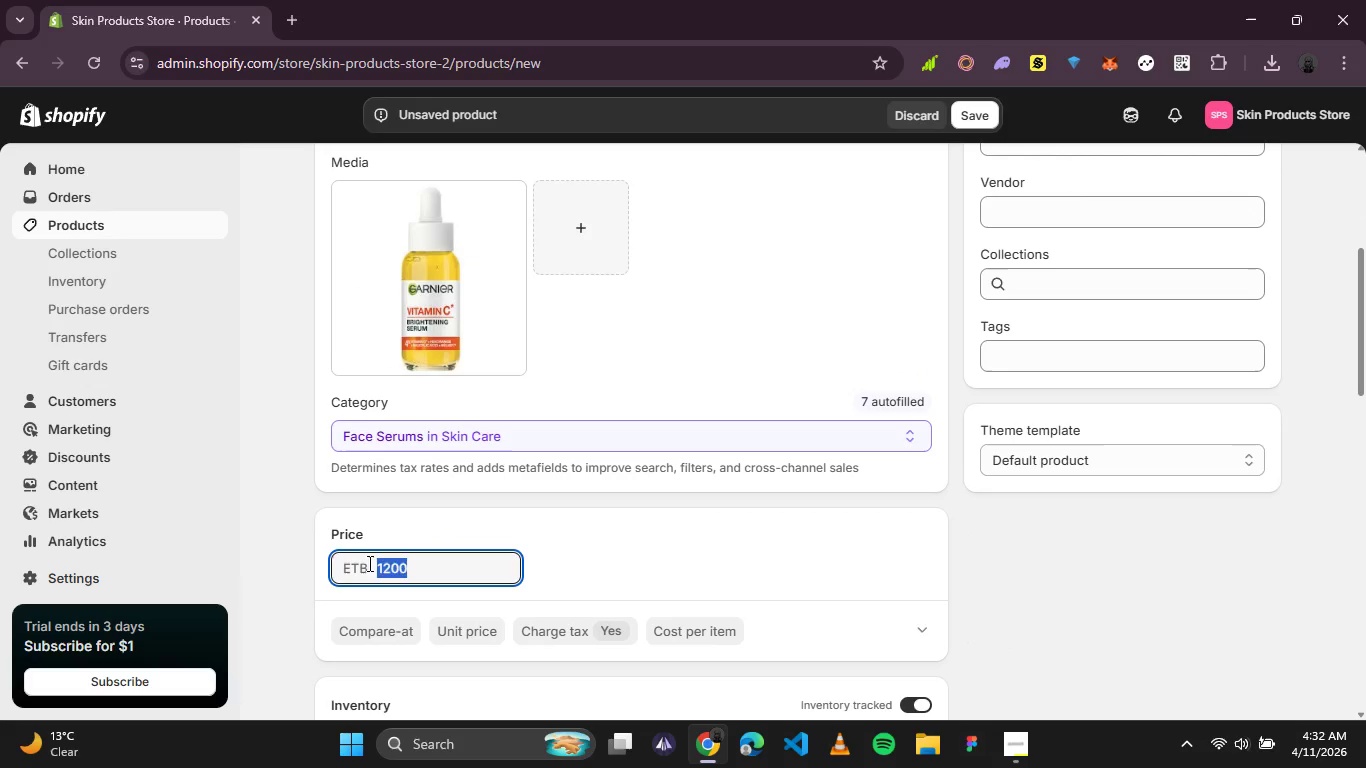 
type(950)
 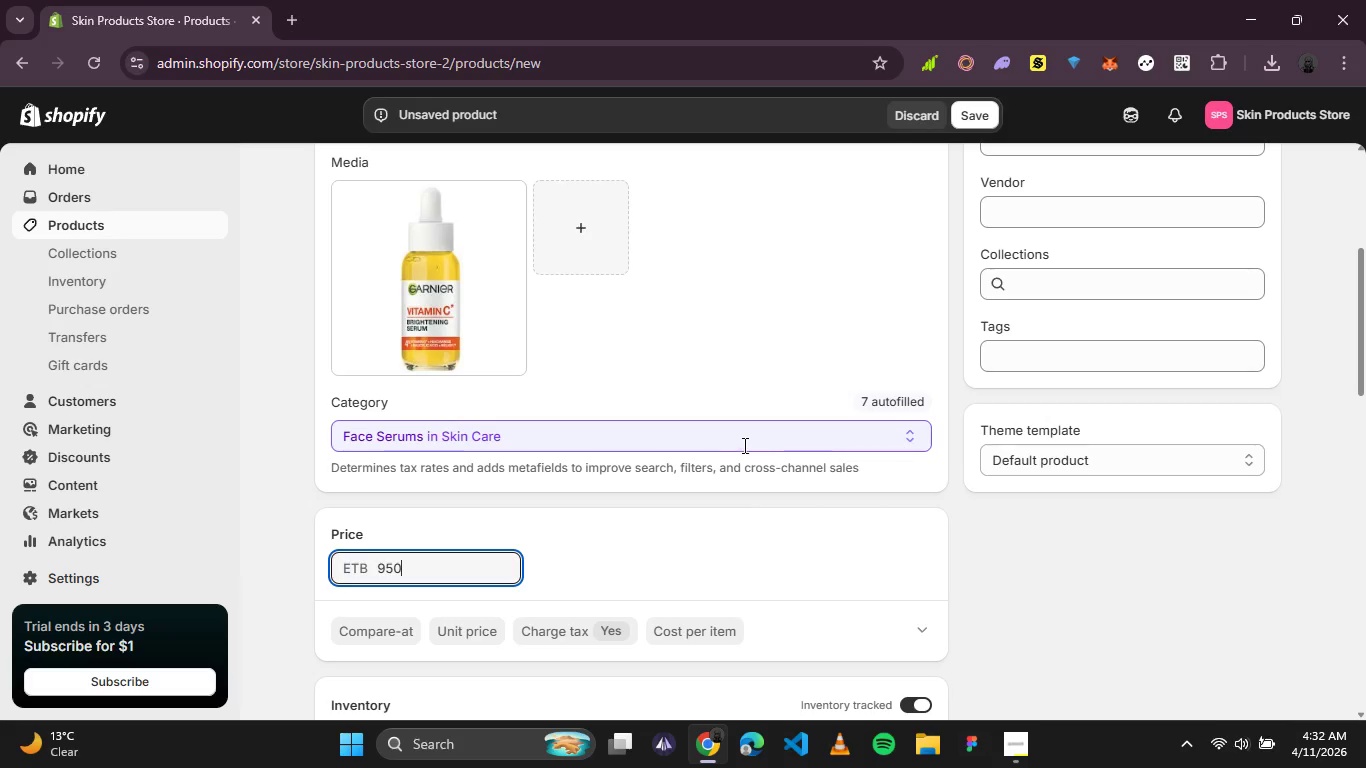 
scroll: coordinate [638, 519], scroll_direction: down, amount: 1.0
 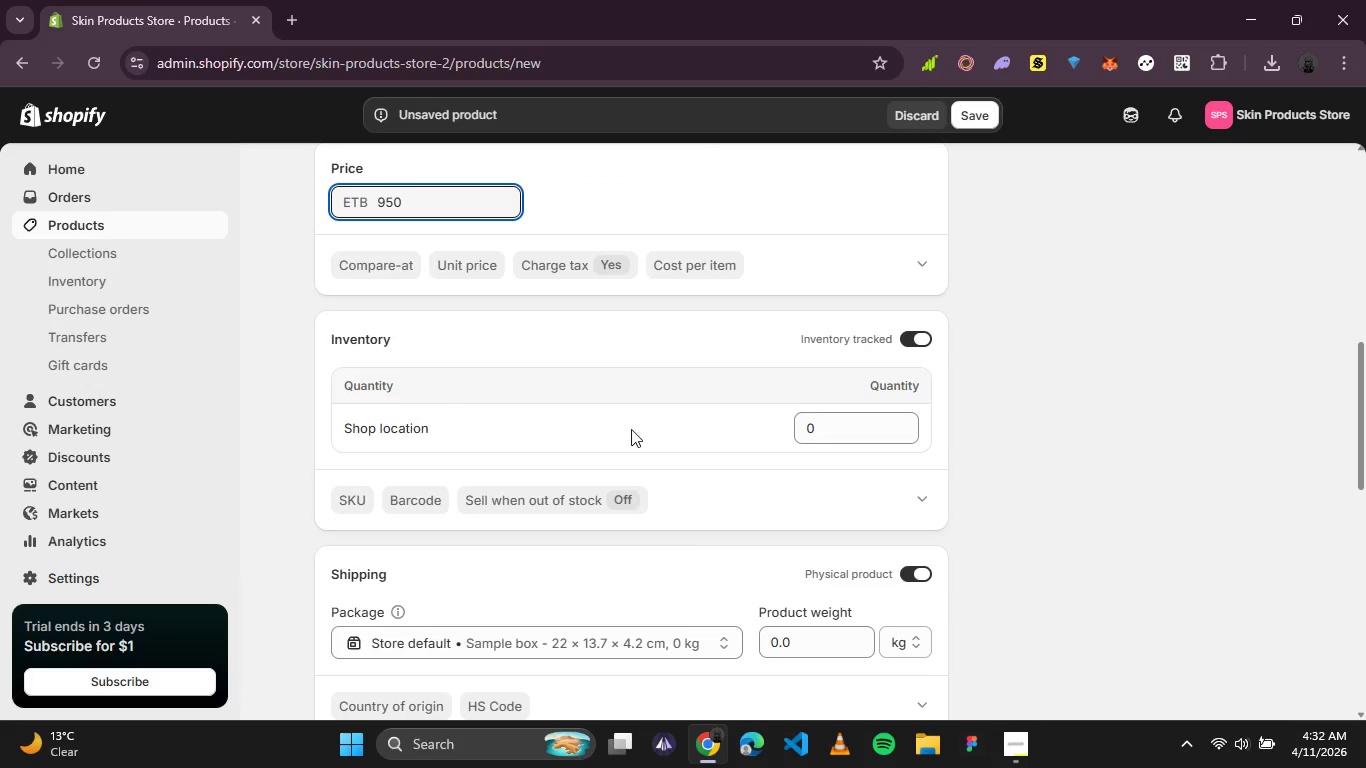 
left_click([826, 429])
 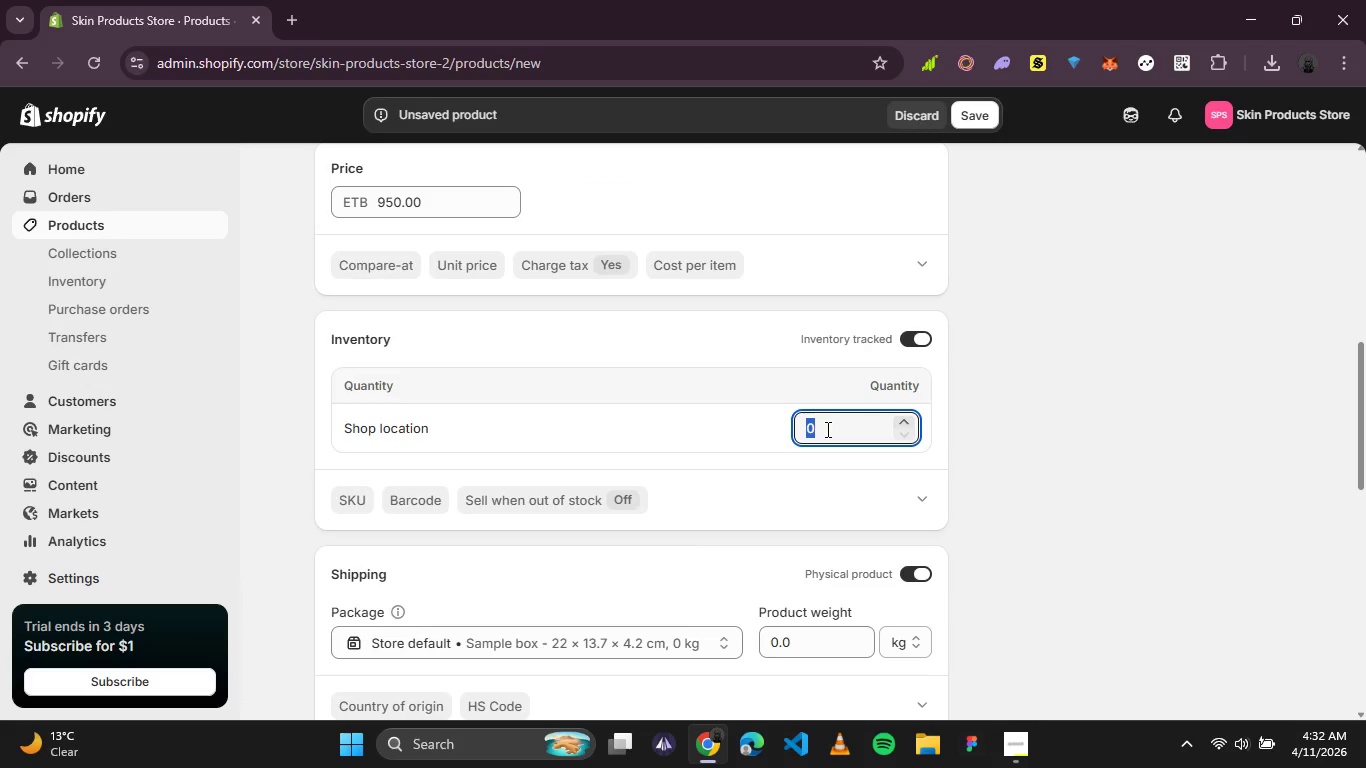 
type(100)
 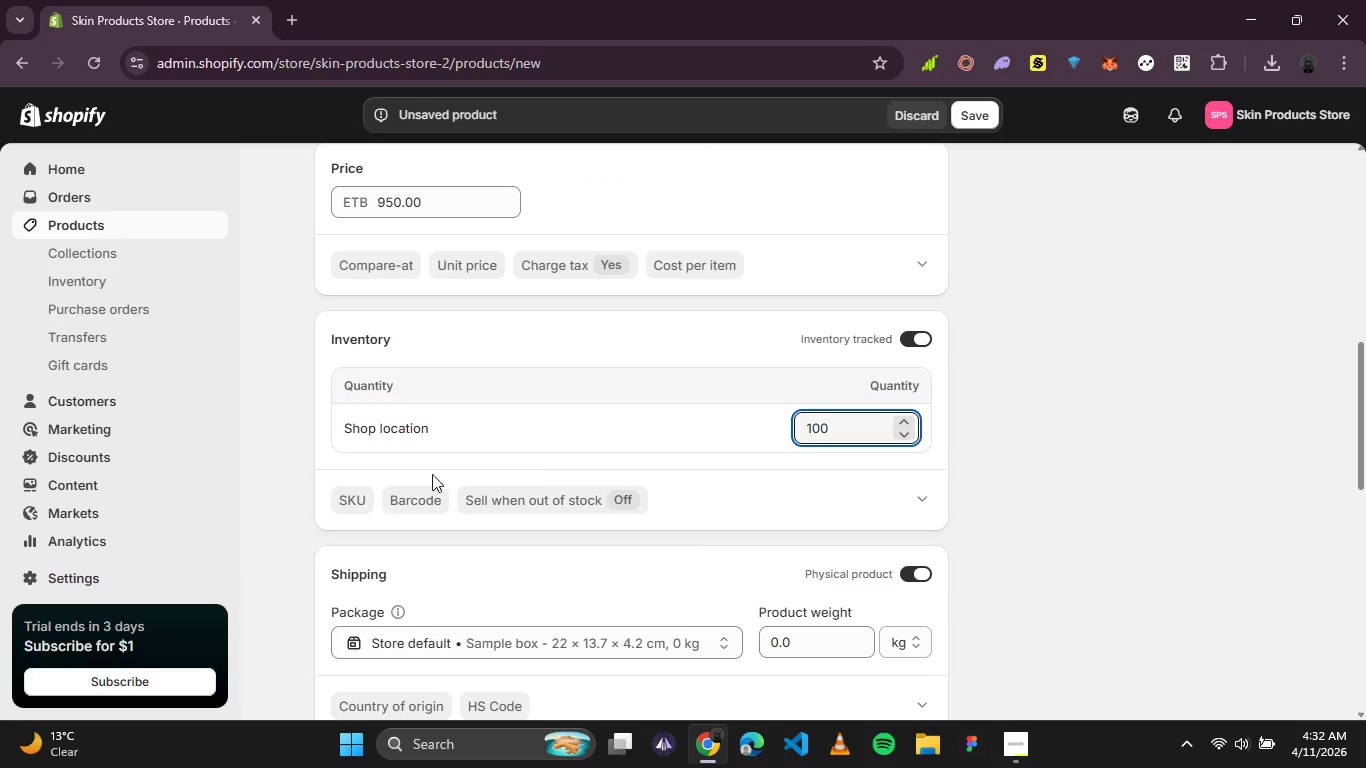 
left_click([343, 495])
 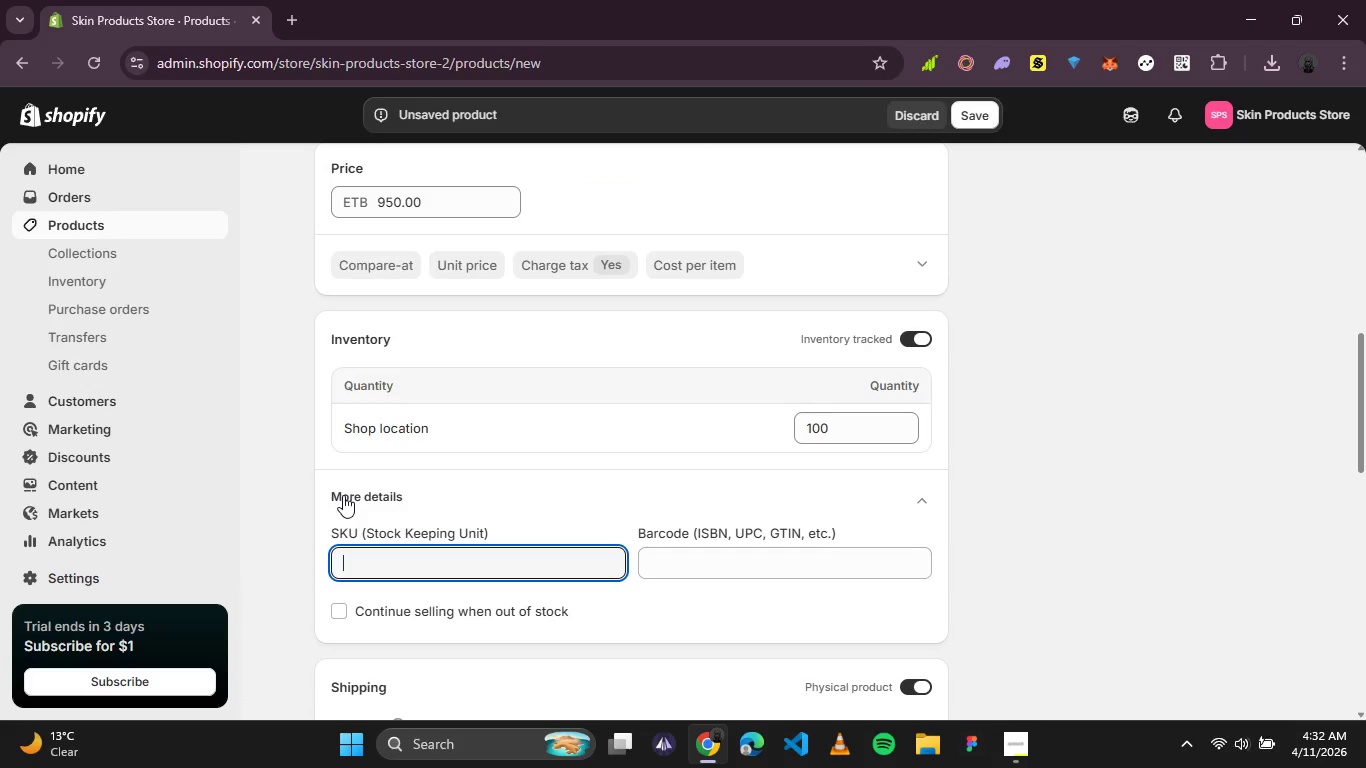 
type(MM-003)
 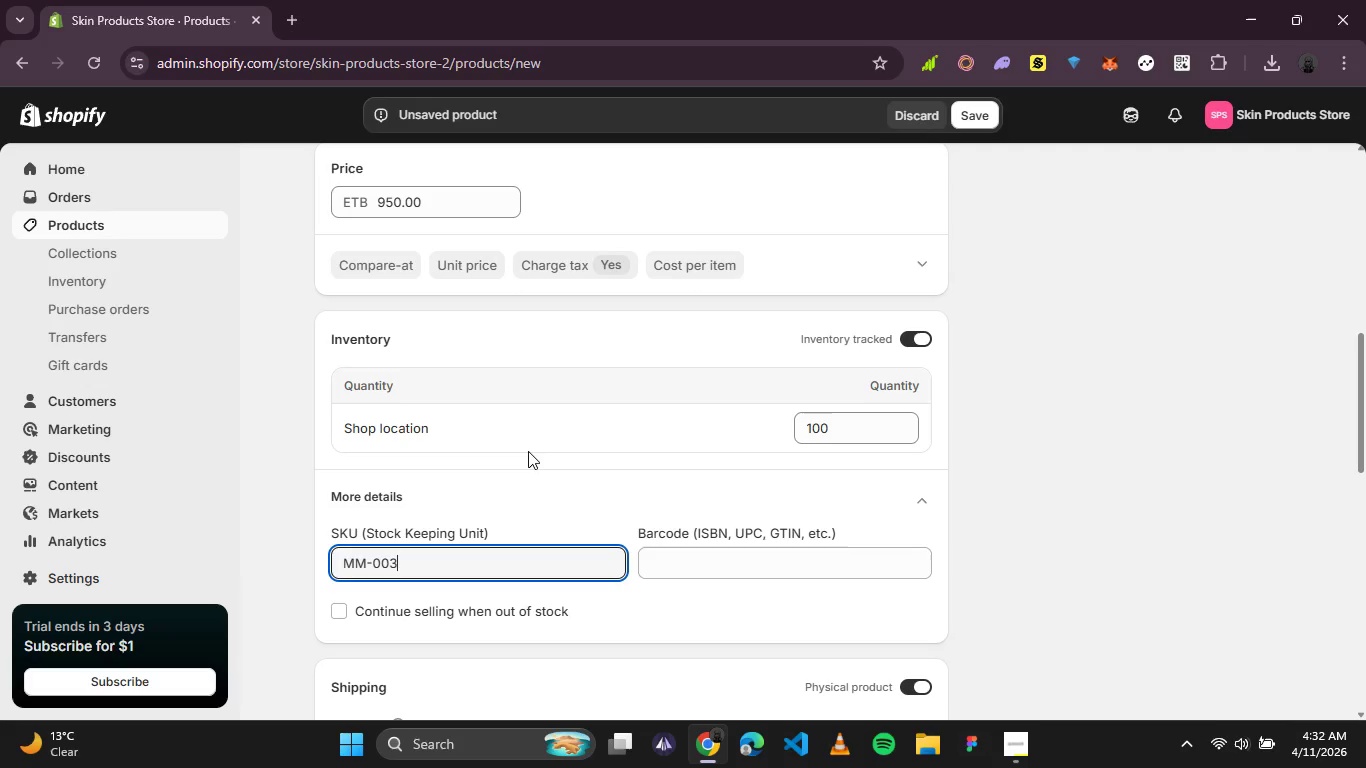 
scroll: coordinate [874, 465], scroll_direction: down, amount: 3.0
 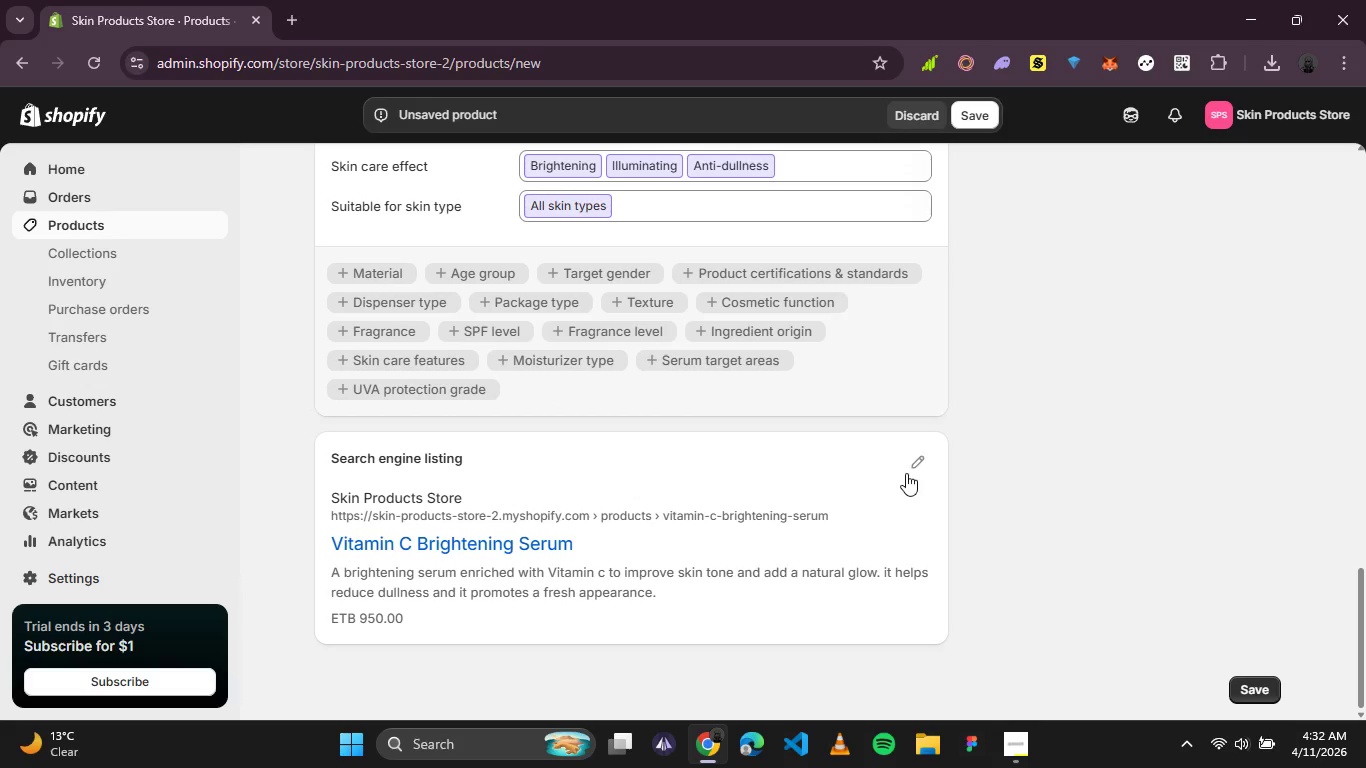 
left_click([911, 475])
 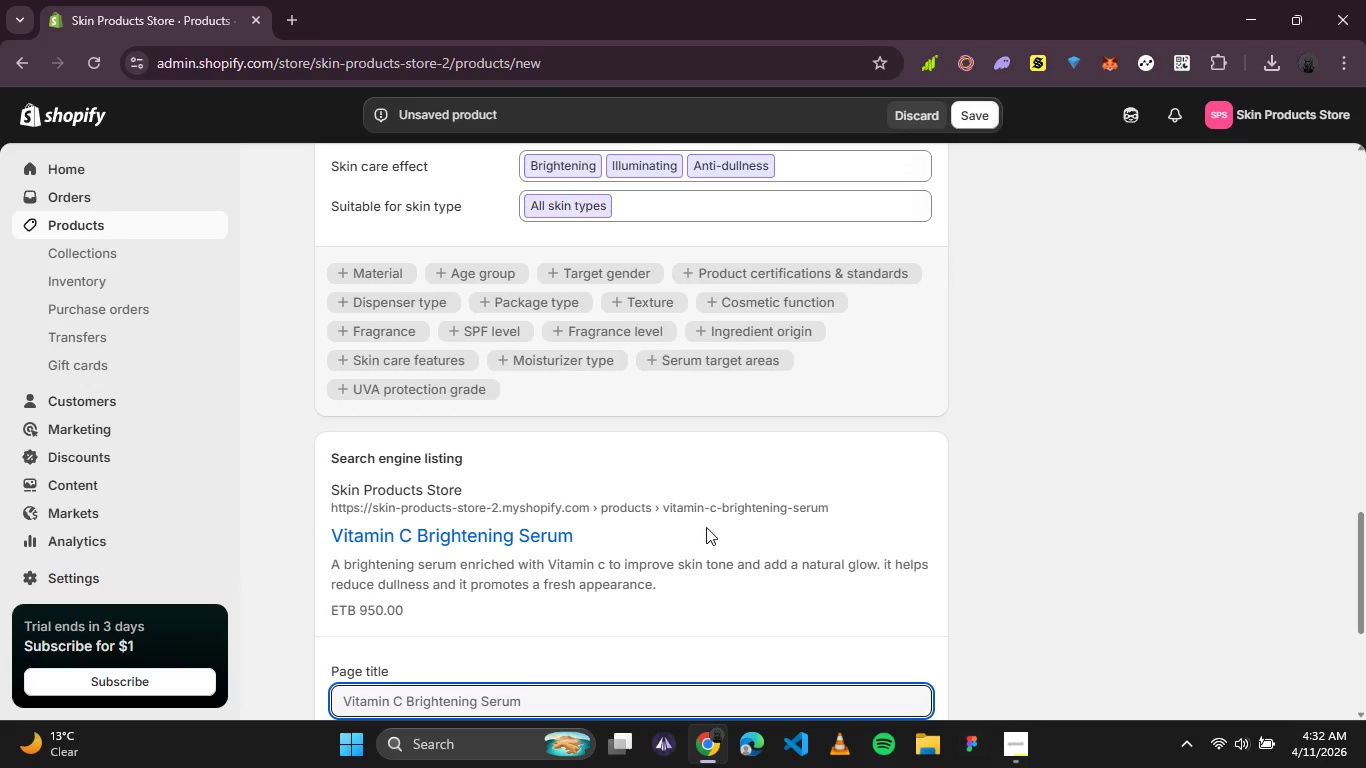 
scroll: coordinate [688, 548], scroll_direction: down, amount: 2.0
 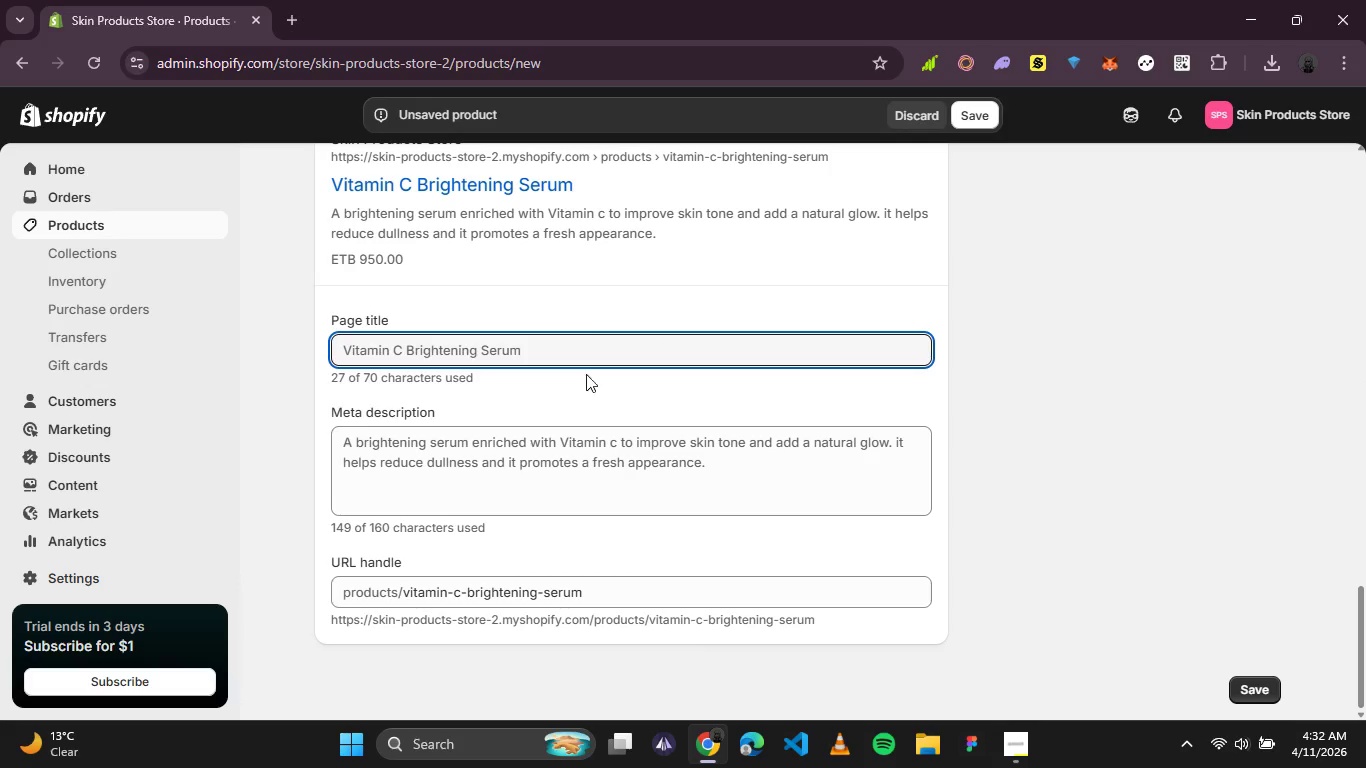 
left_click([587, 340])
 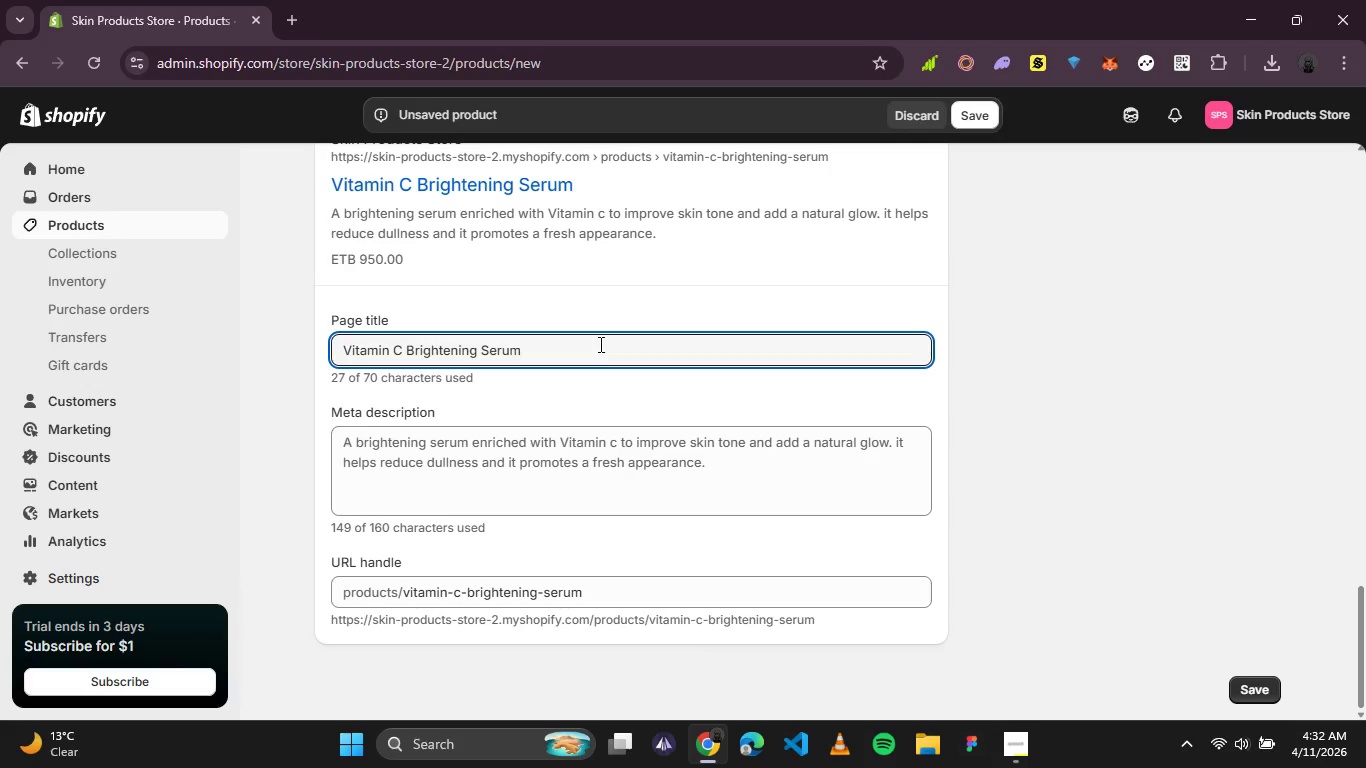 
key(Space)
 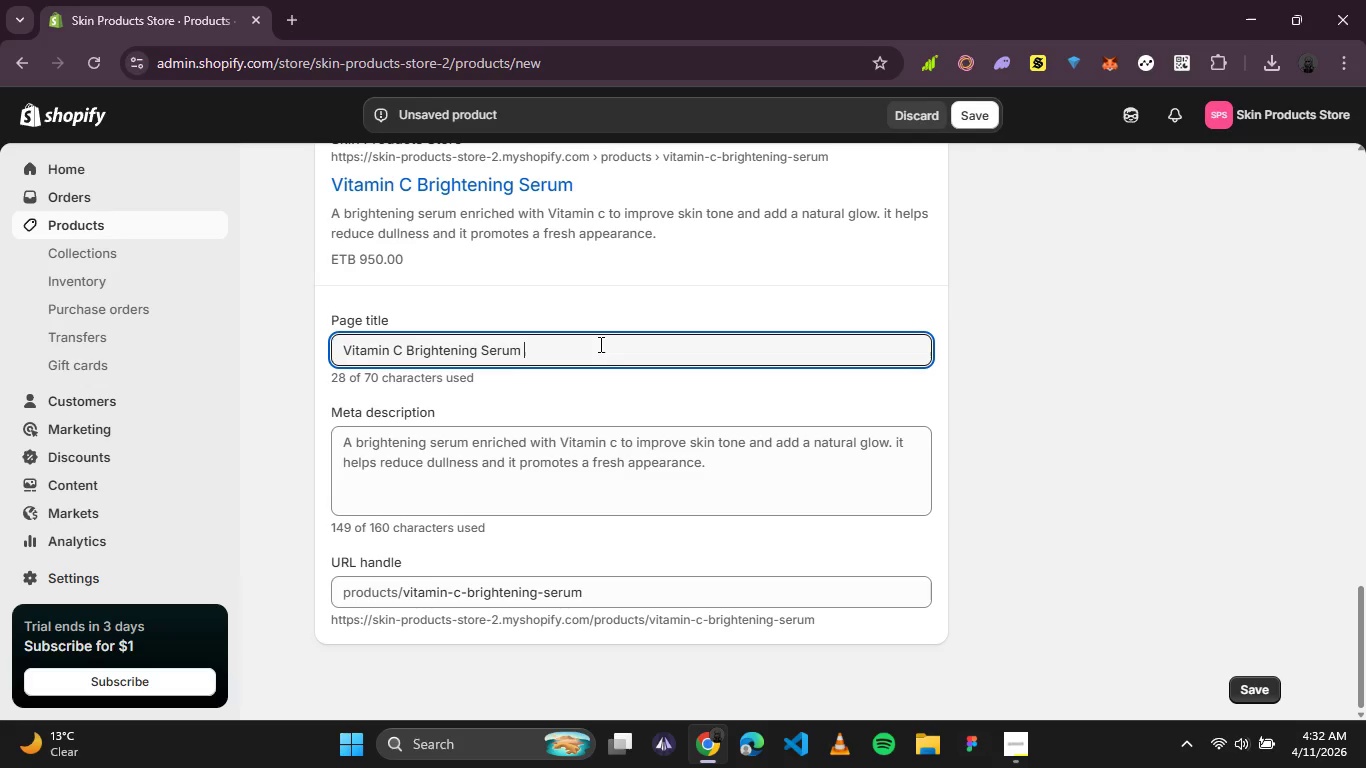 
key(Shift+ShiftRight)
 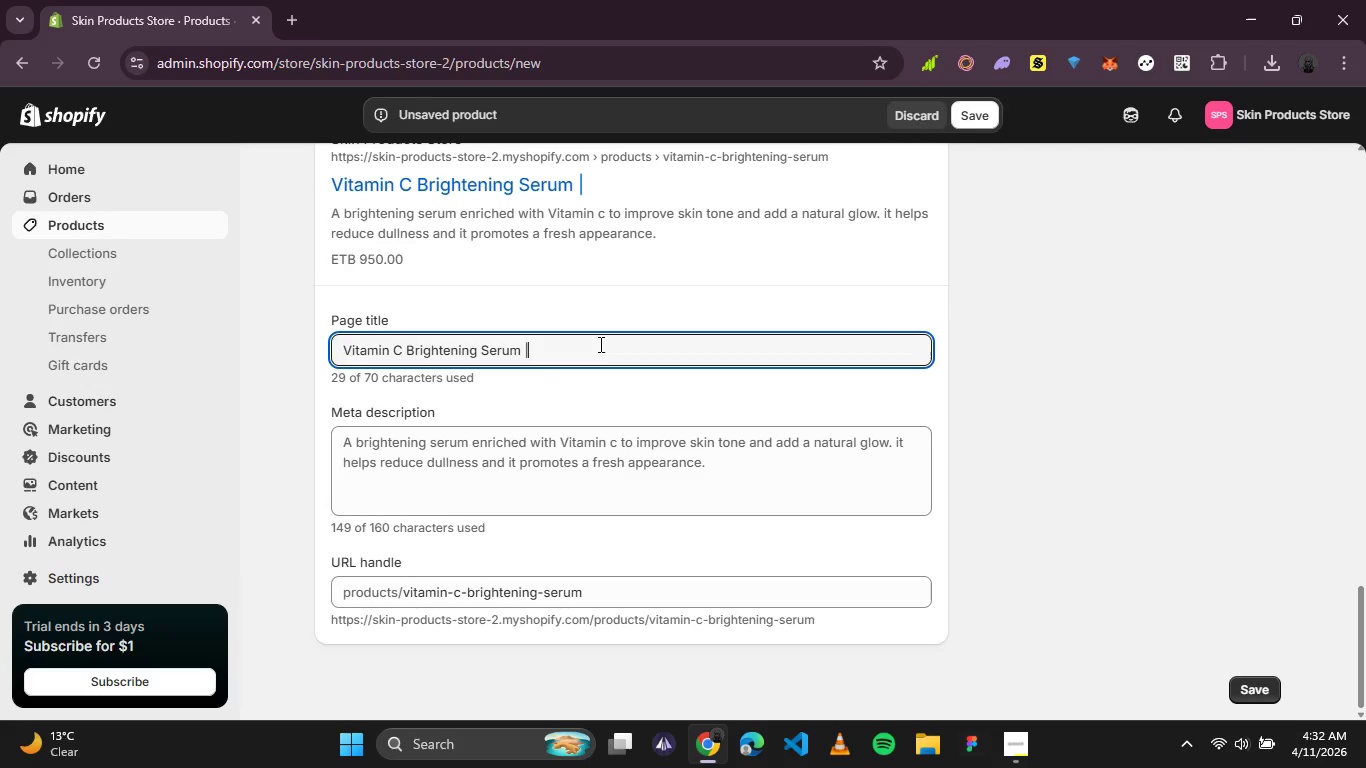 
key(Shift+Backslash)
 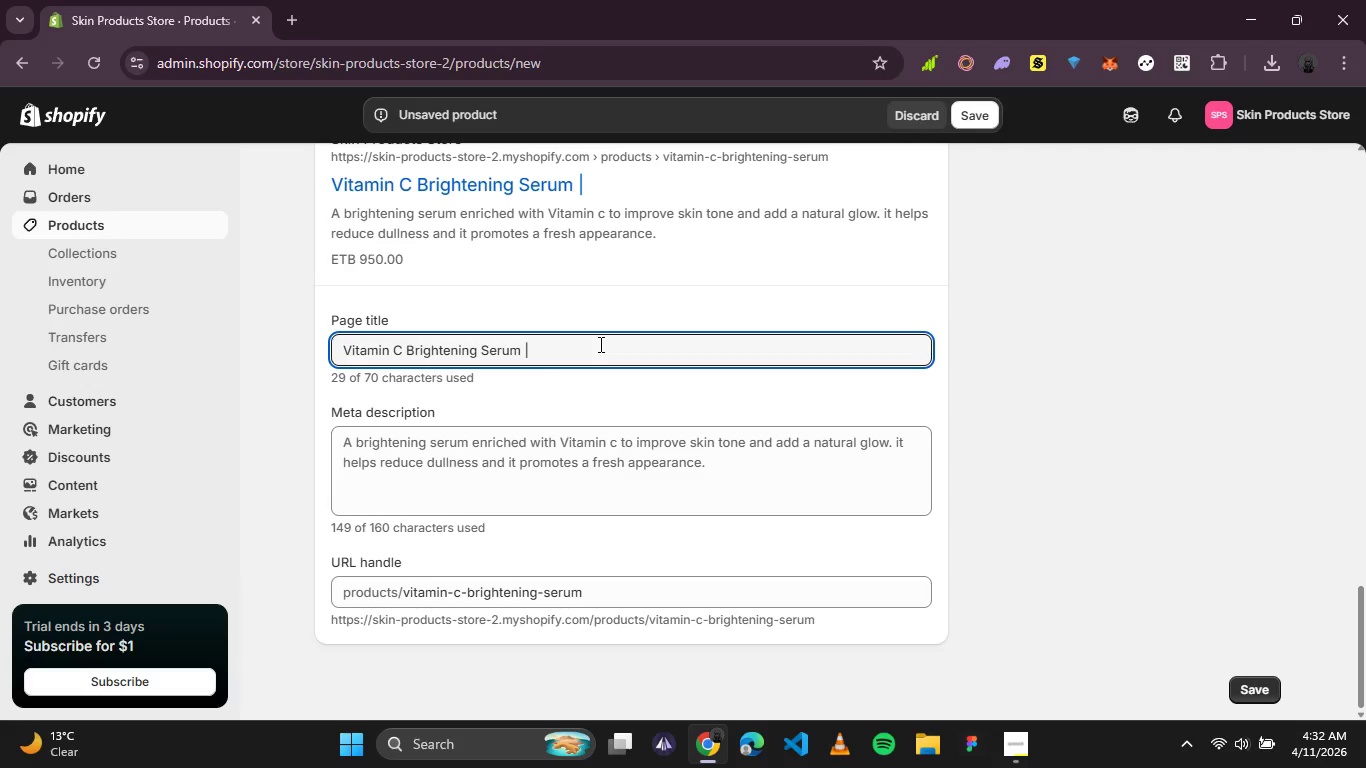 
wait(5.34)
 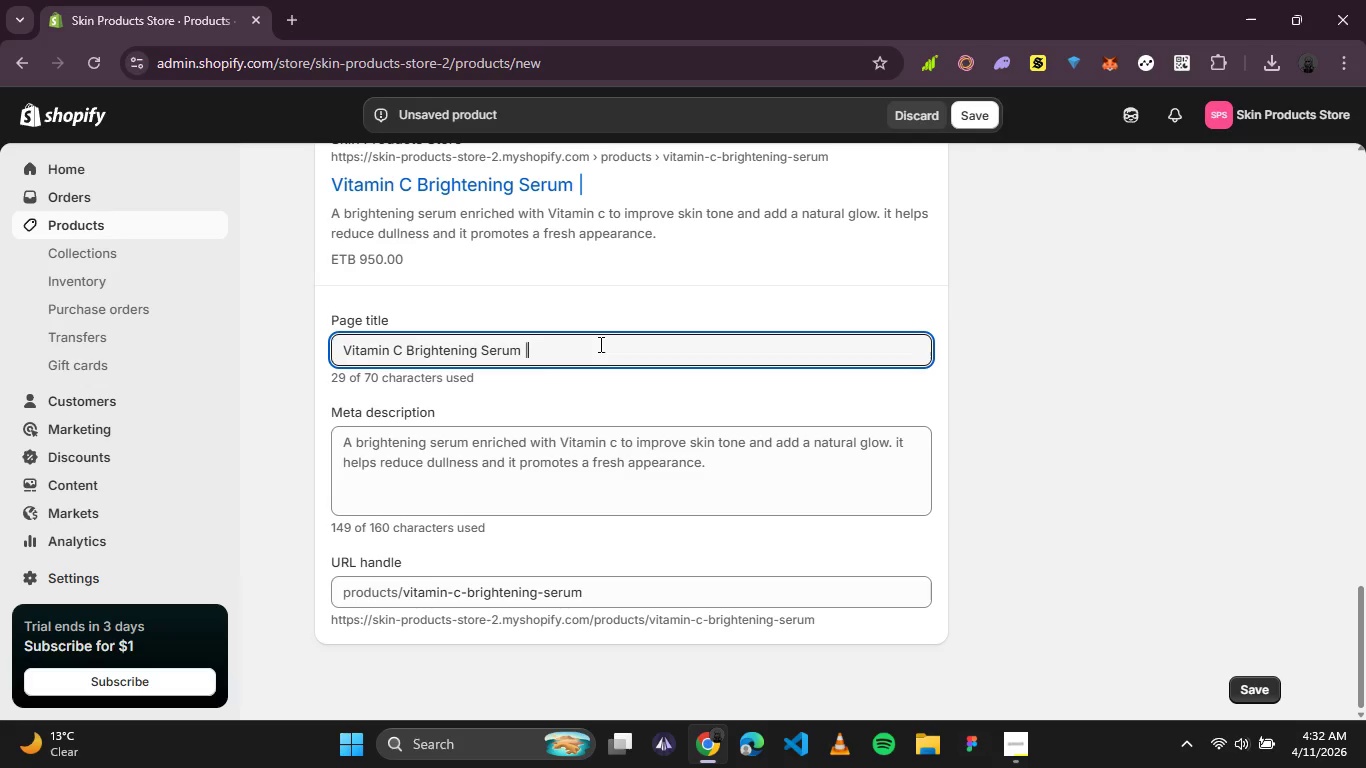 
type(S)
key(Backspace)
type( Skincare)
 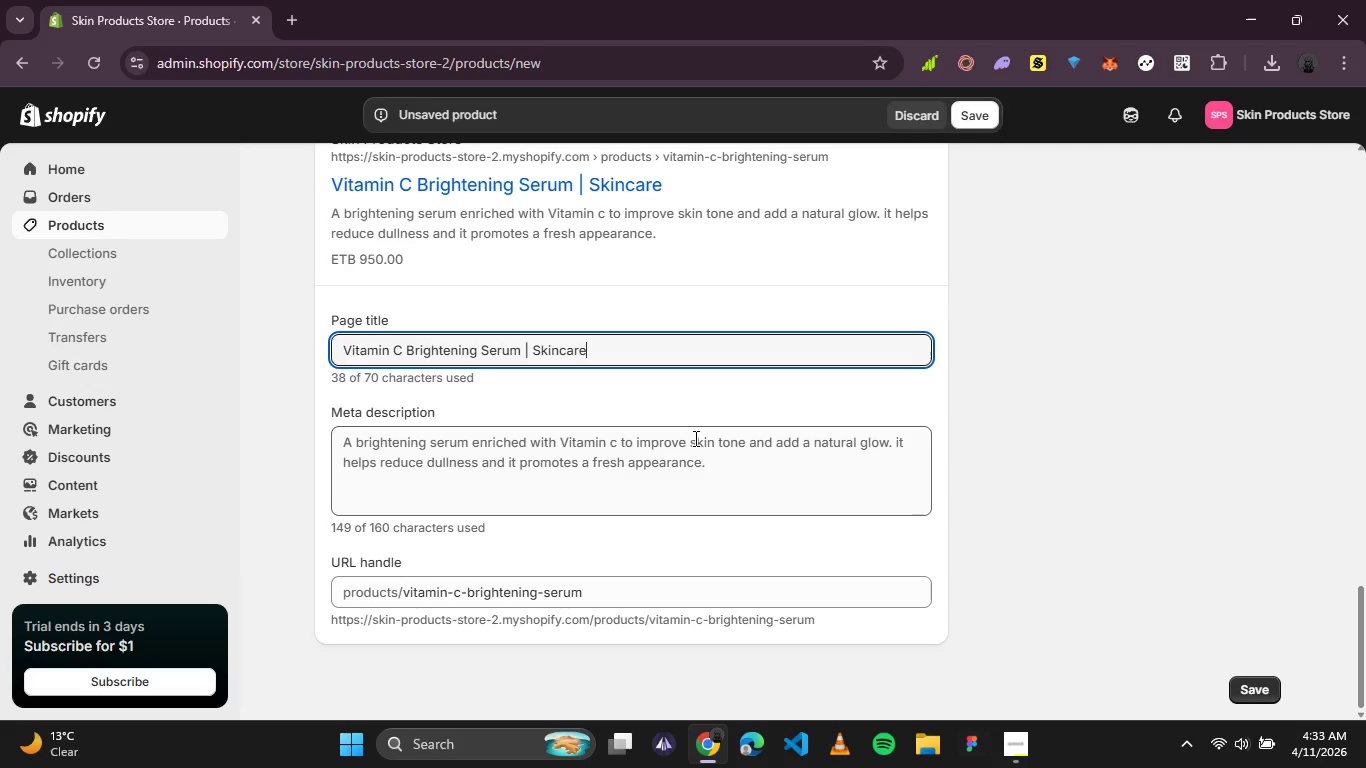 
left_click_drag(start_coordinate=[738, 469], to_coordinate=[334, 425])
 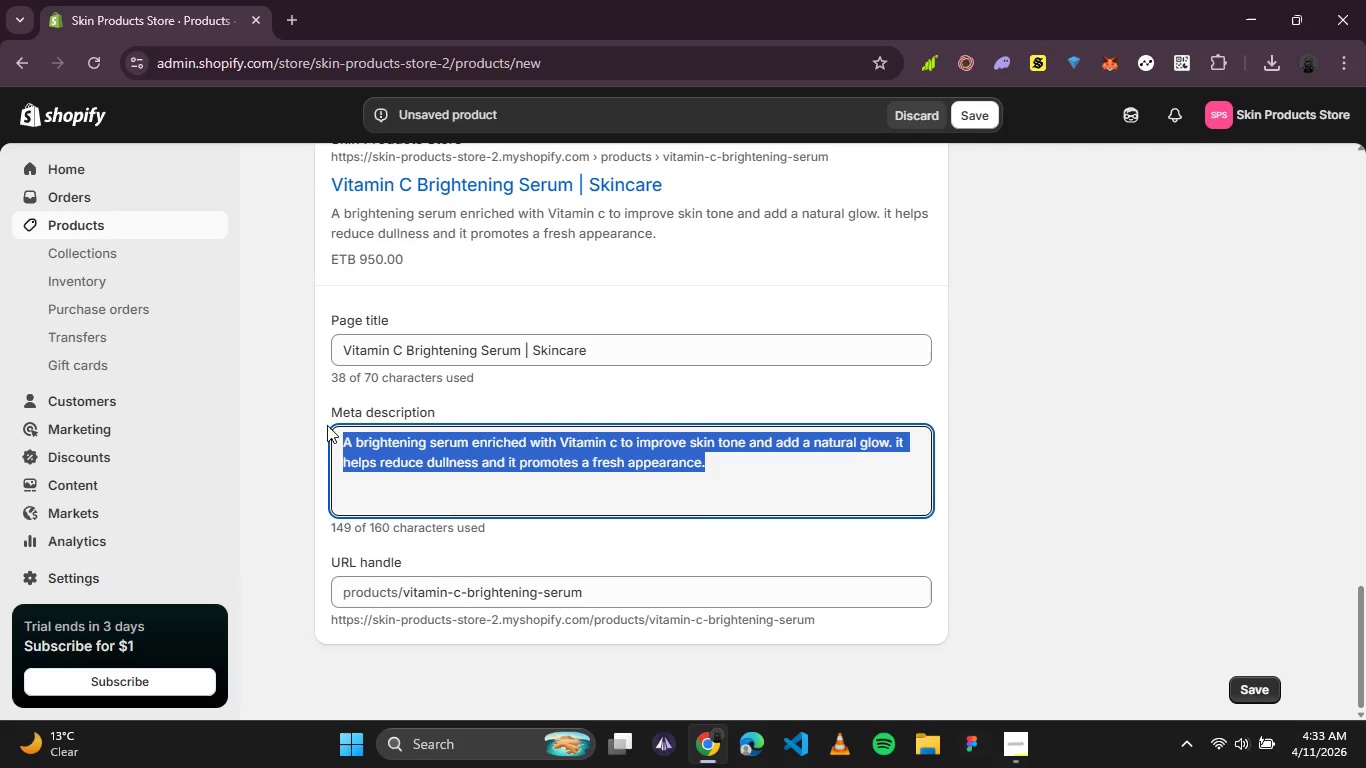 
type(A vitamin C)
key(Backspace)
type(C )
key(Backspace)
key(Backspace)
type(c serum that brightens si)
key(Backspace)
type(kin tone and enhances natural radiance for a frw)
key(Backspace)
type(esh and glowing look.)
 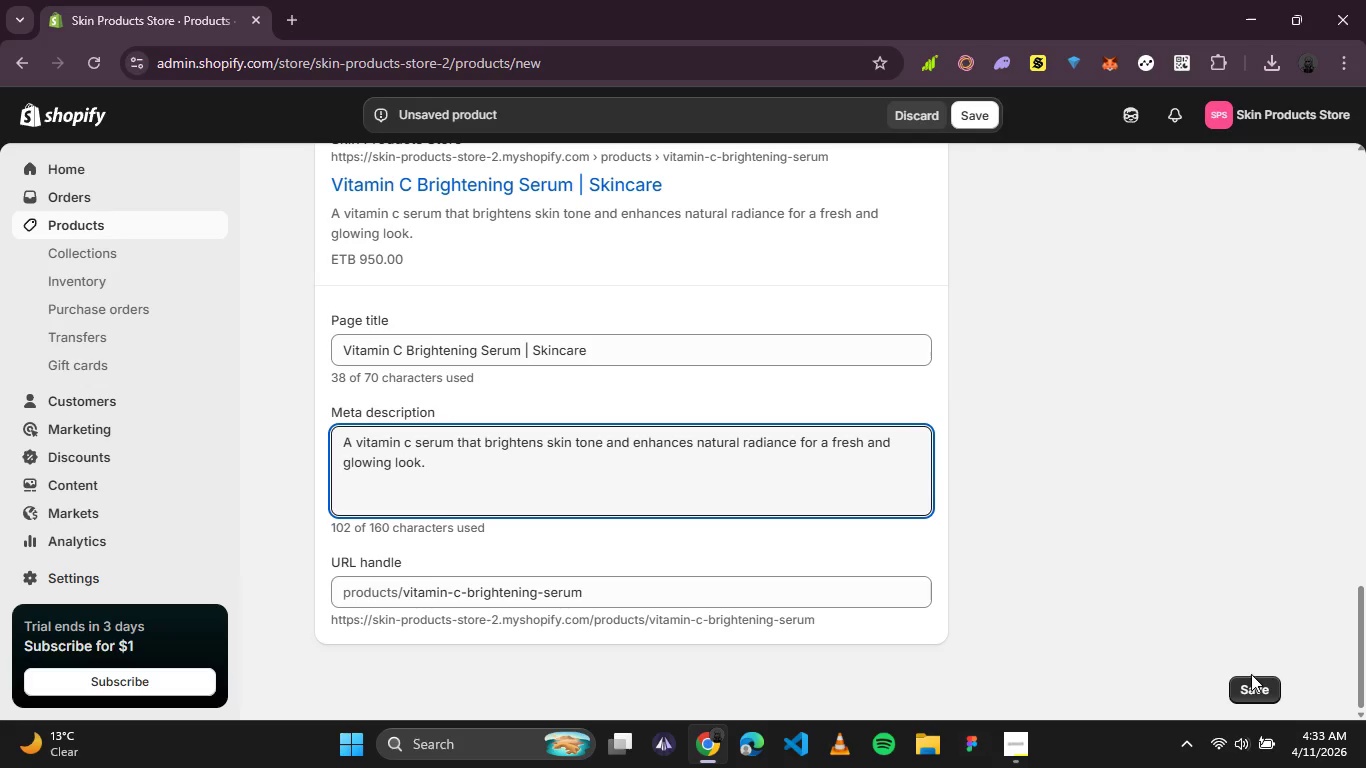 
left_click([1251, 677])
 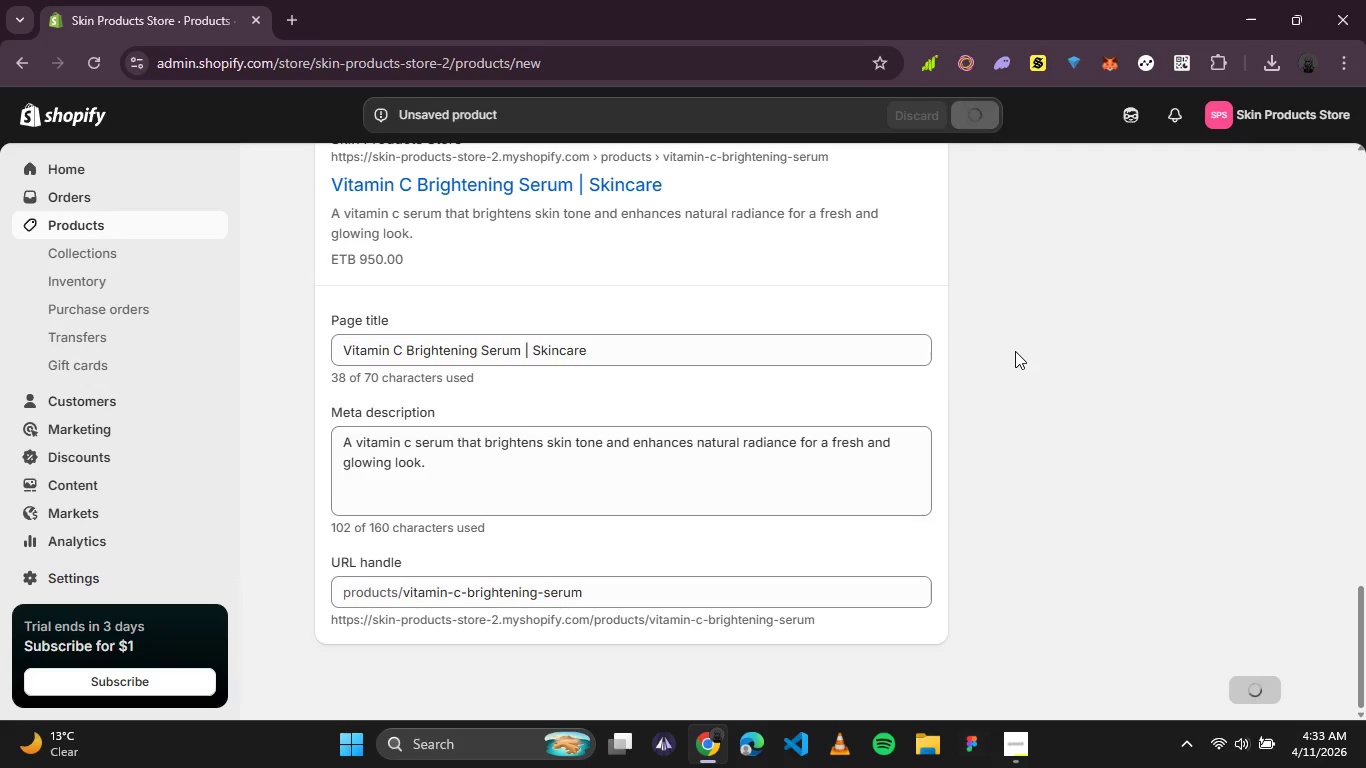 
wait(10.91)
 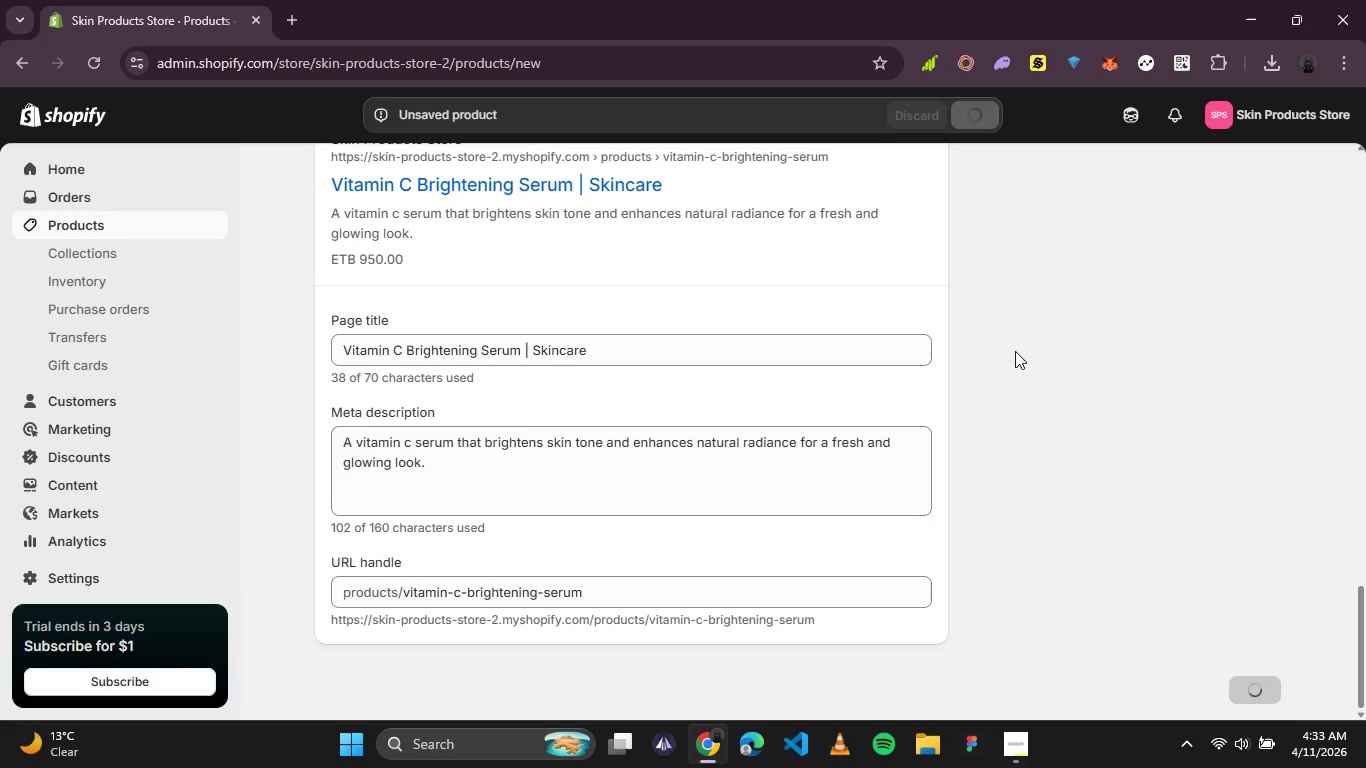 
left_click([333, 175])
 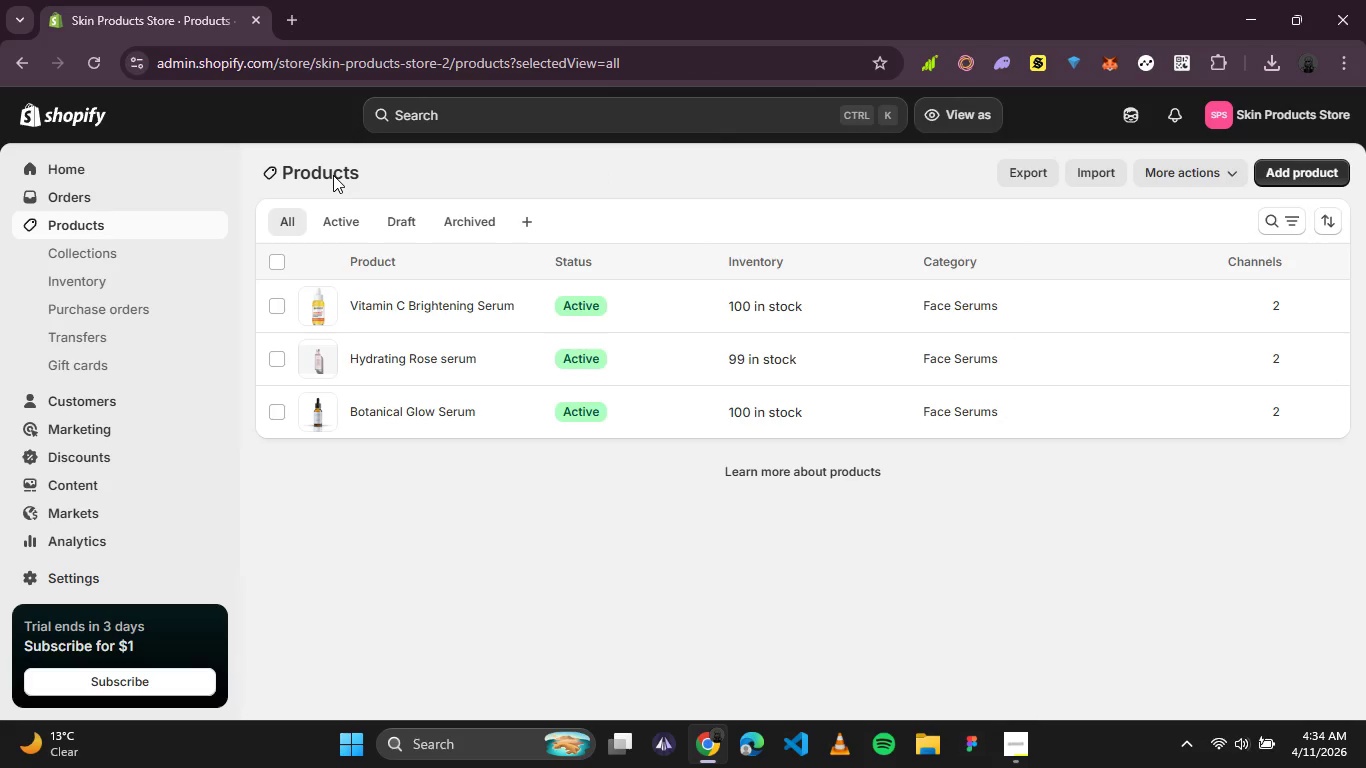 
wait(9.84)
 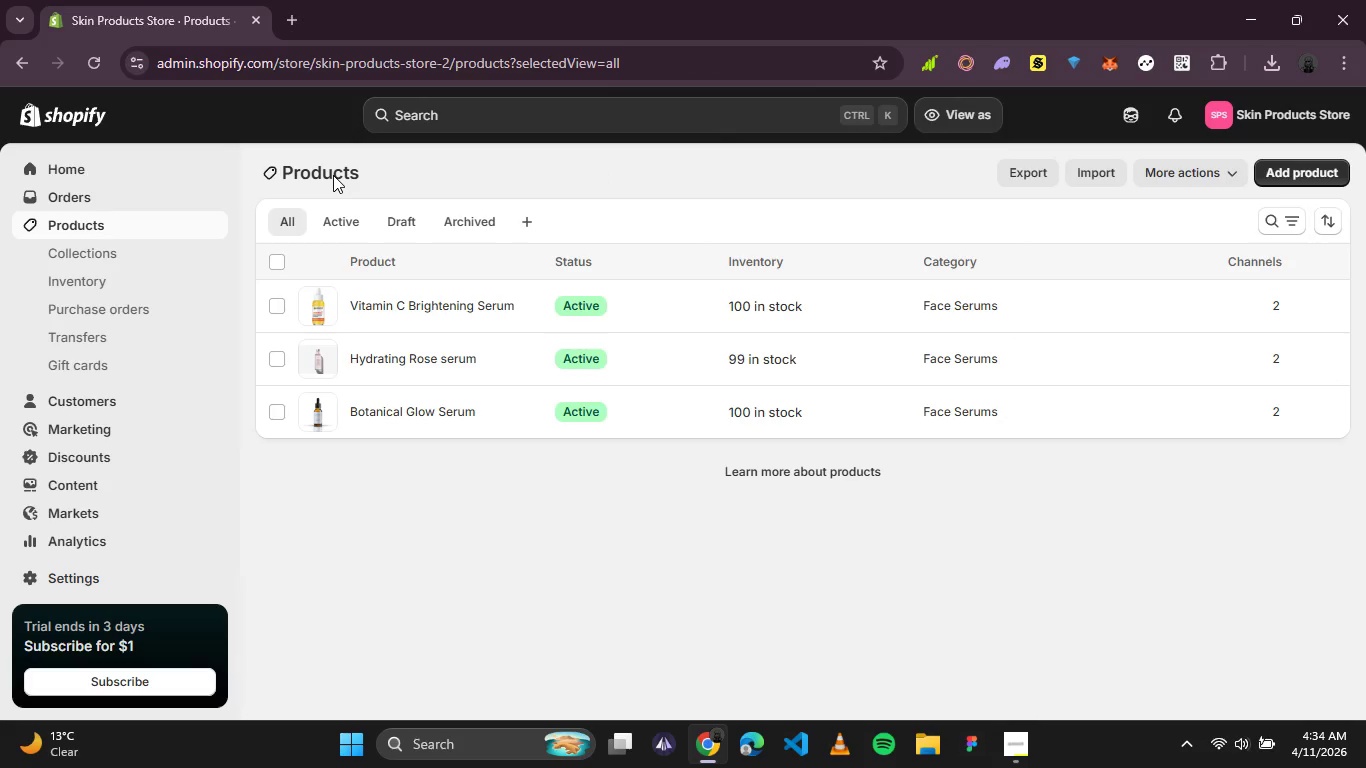 
scroll: coordinate [874, 348], scroll_direction: down, amount: 2.0
 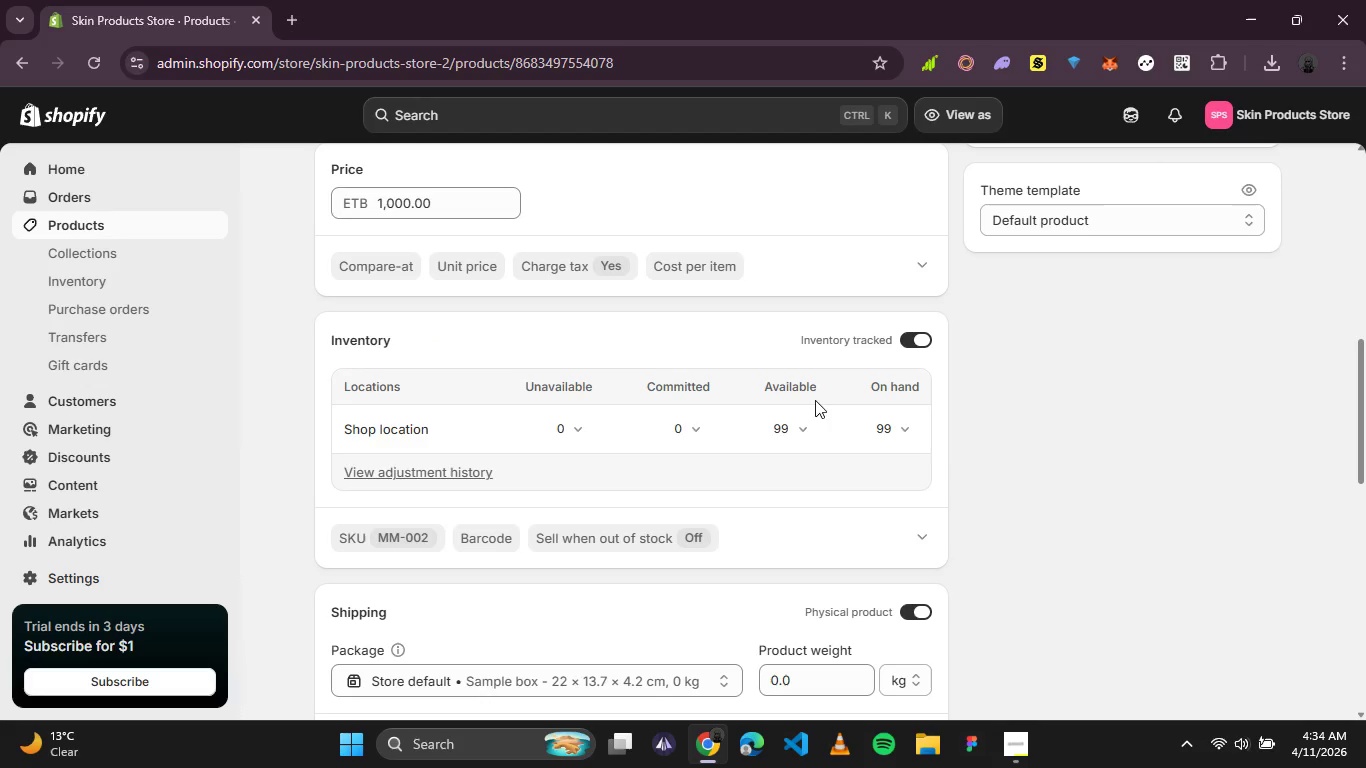 
left_click([811, 417])
 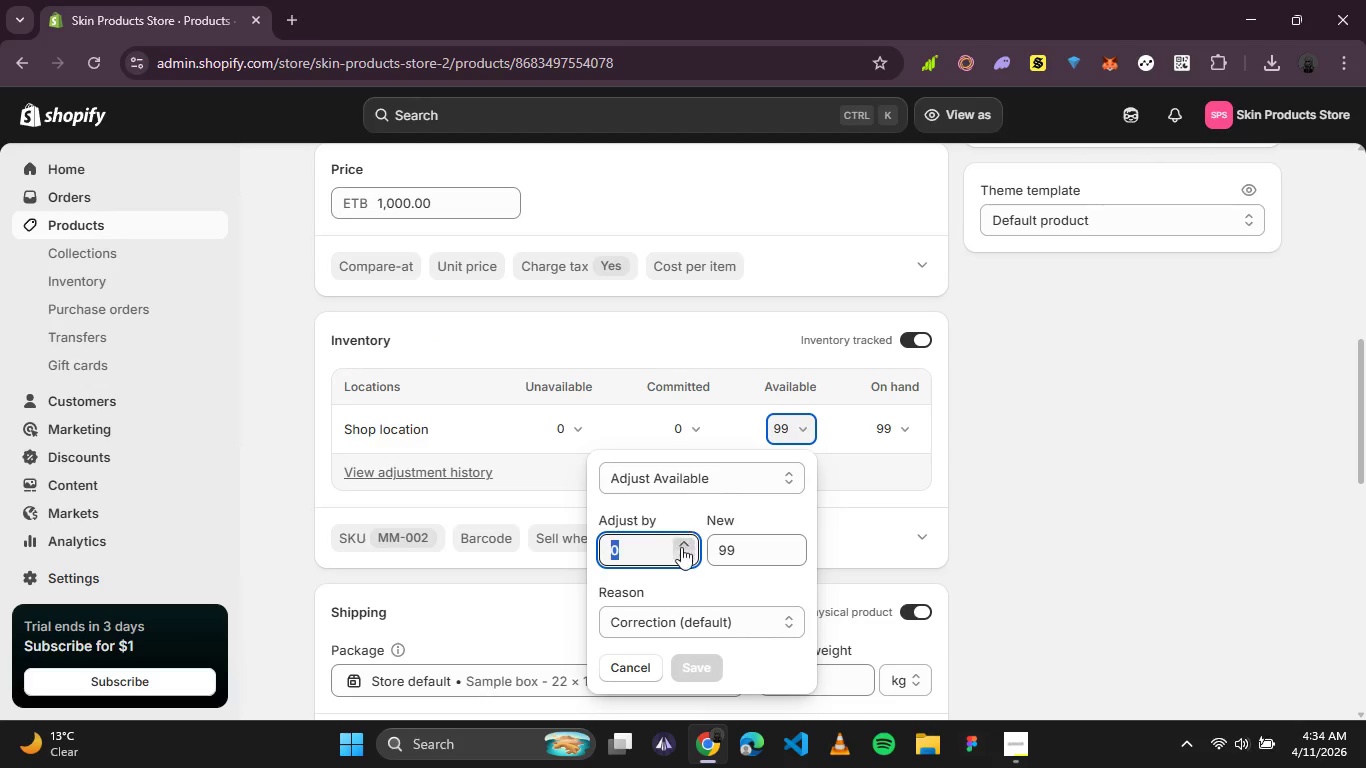 
left_click([679, 542])
 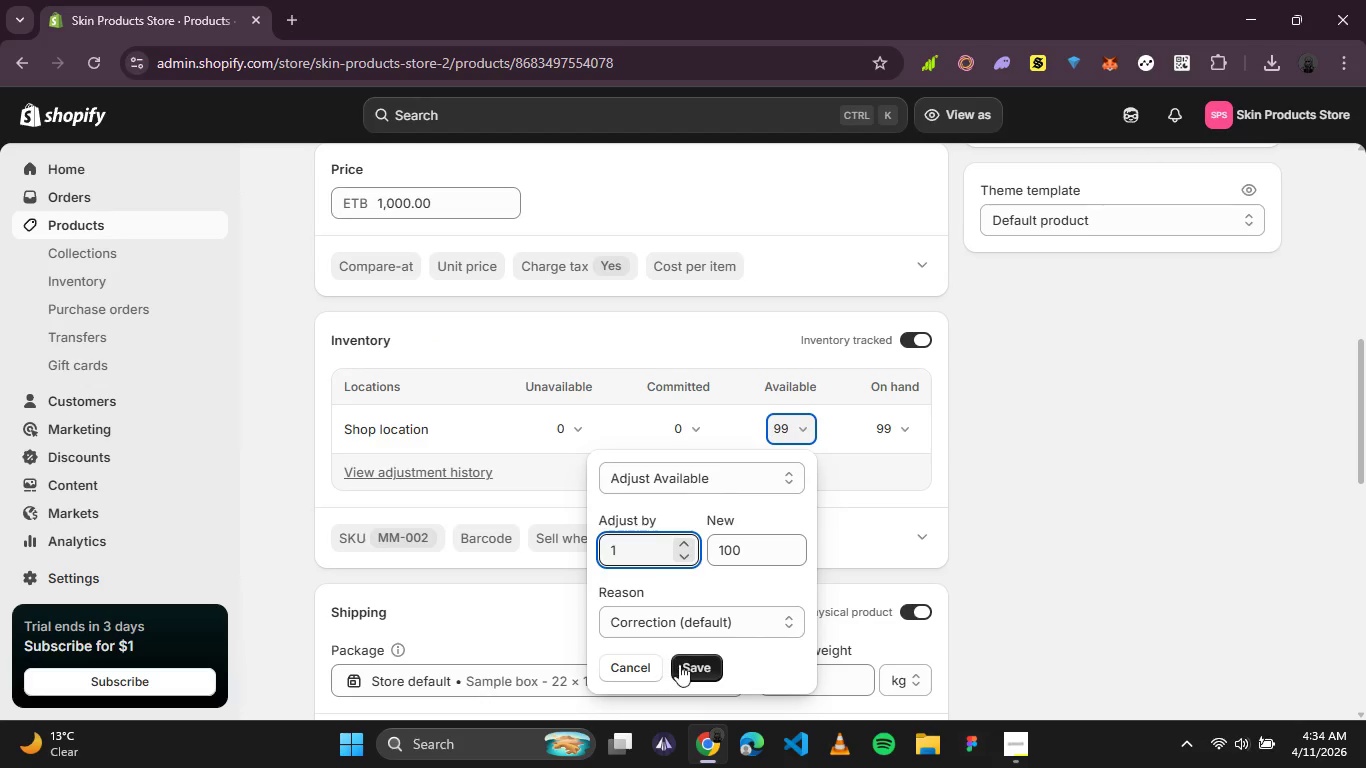 
left_click([688, 669])
 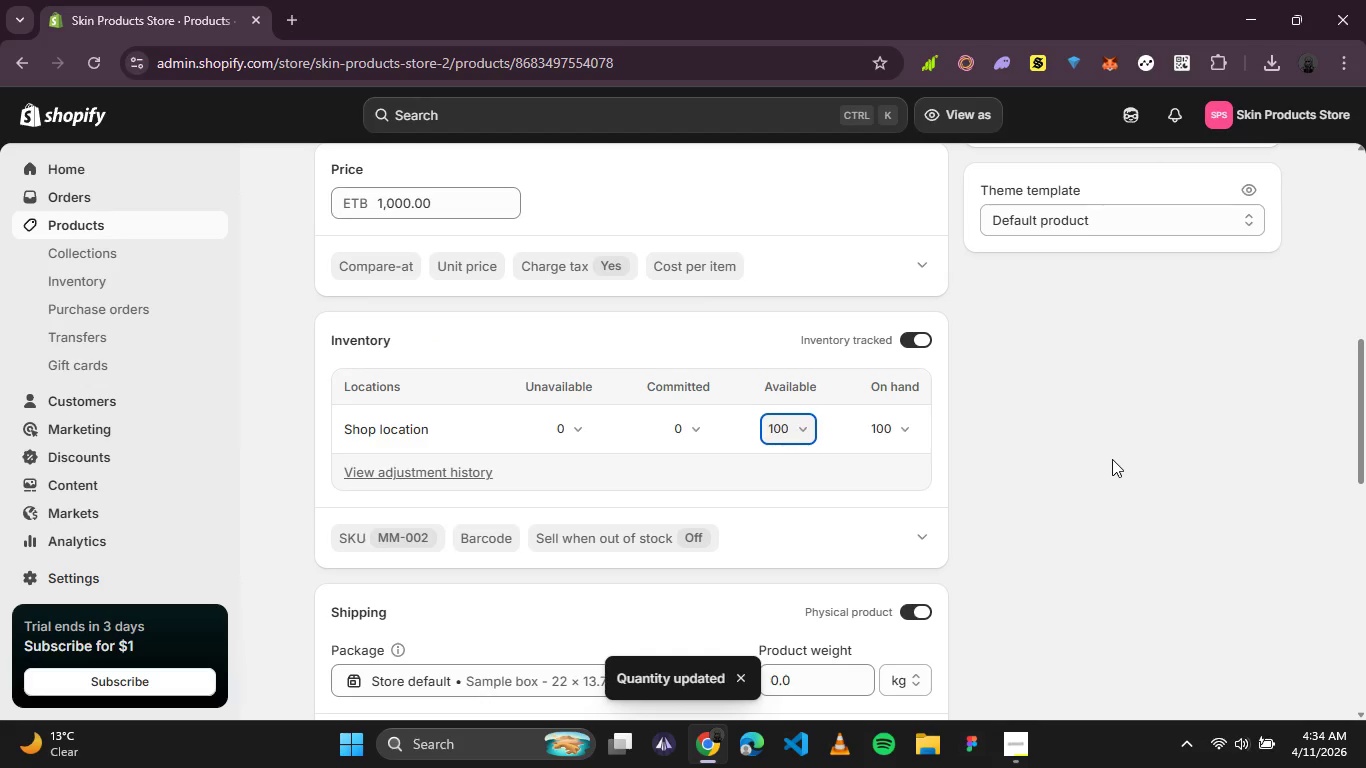 
scroll: coordinate [1112, 455], scroll_direction: up, amount: 4.0
 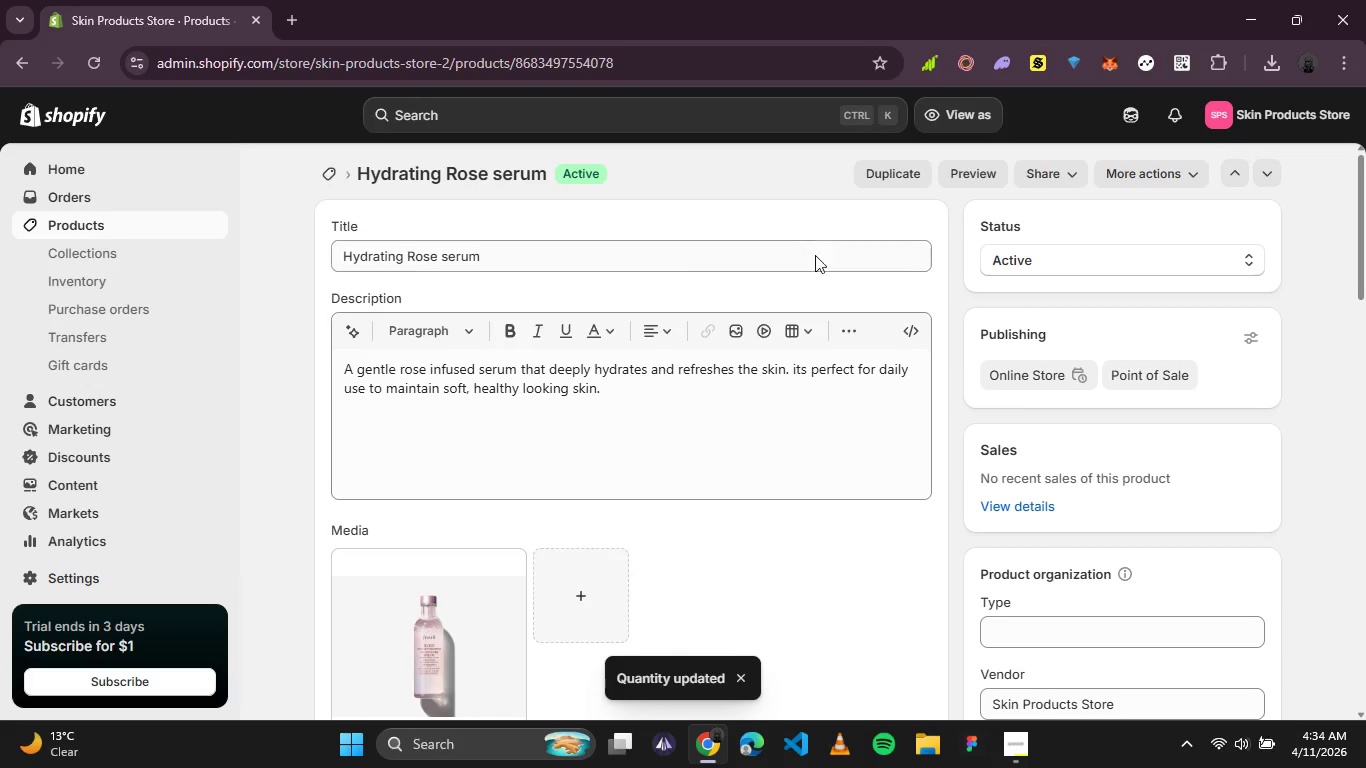 
scroll: coordinate [714, 310], scroll_direction: down, amount: 7.0
 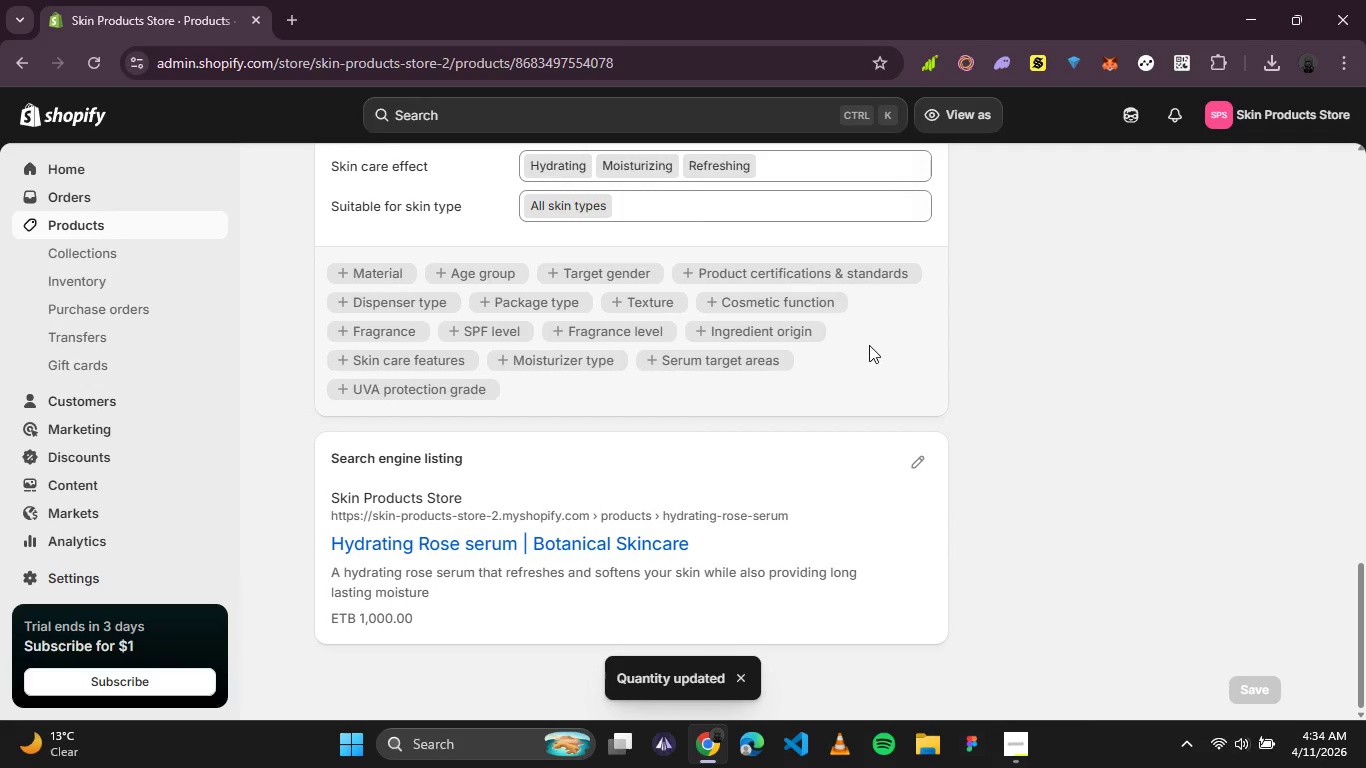 
scroll: coordinate [485, 247], scroll_direction: up, amount: 8.0
 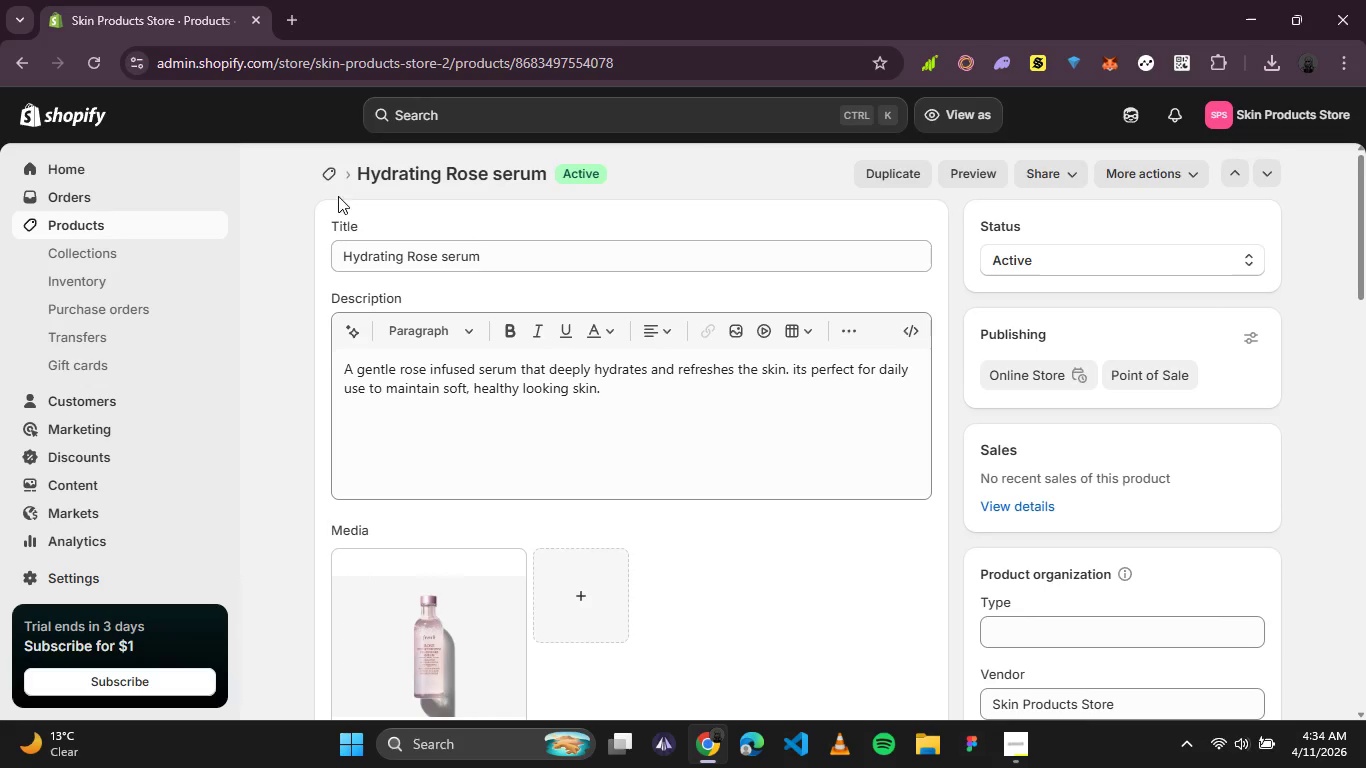 
left_click([338, 175])
 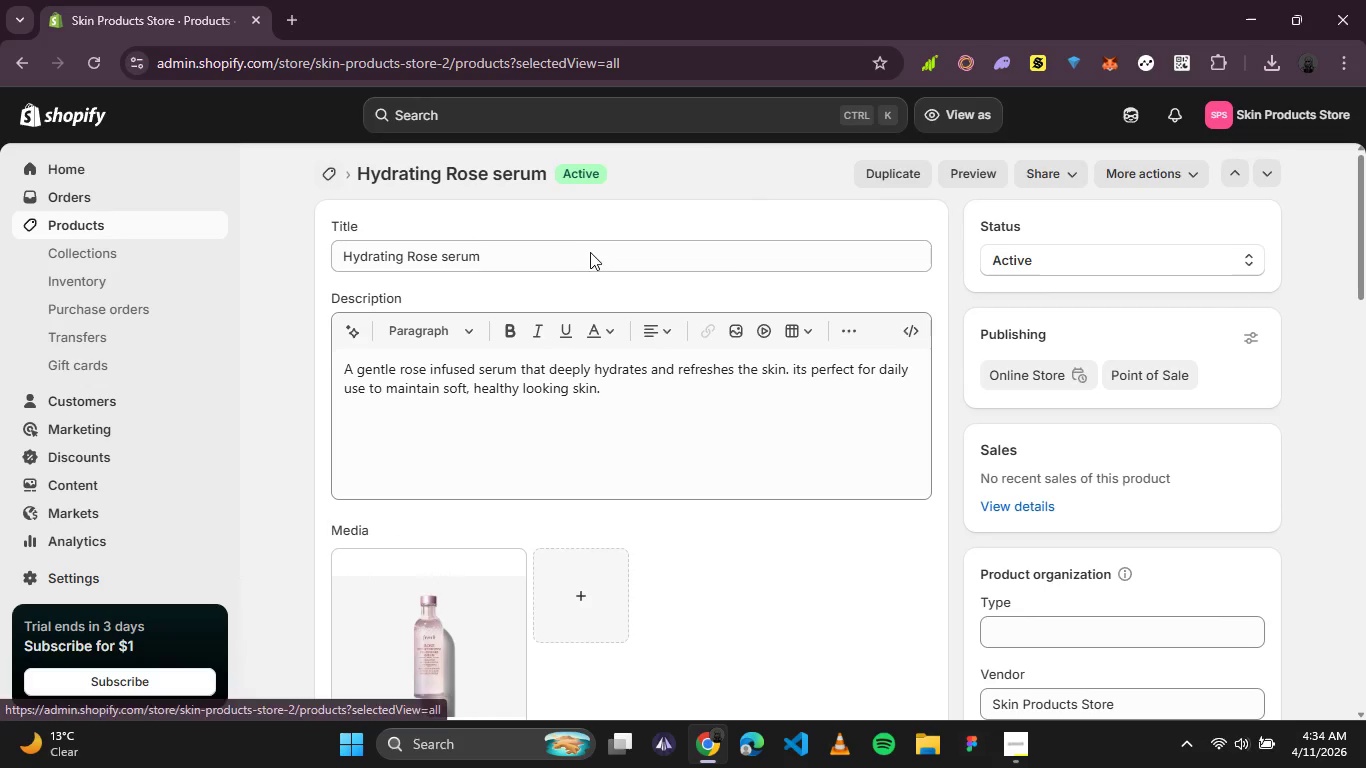 
mouse_move([798, 261])
 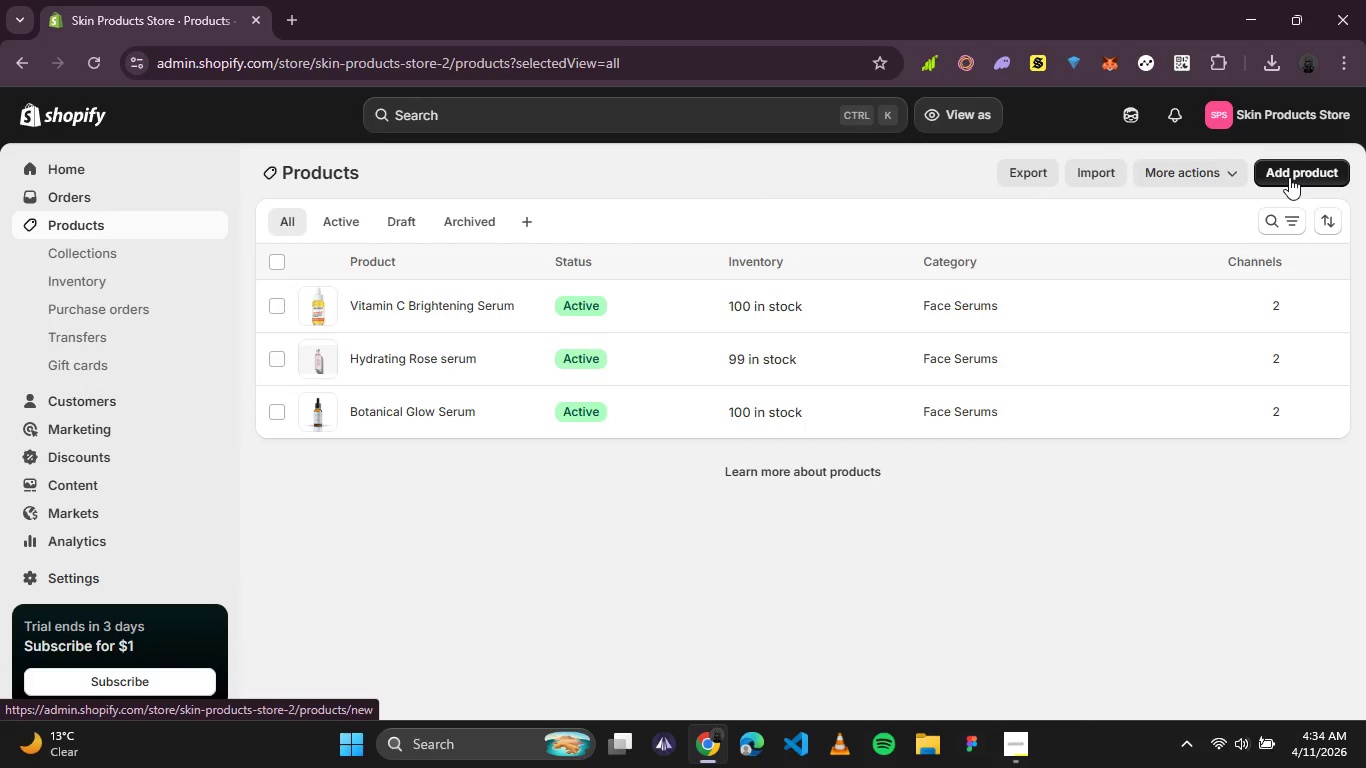 
left_click([1289, 177])
 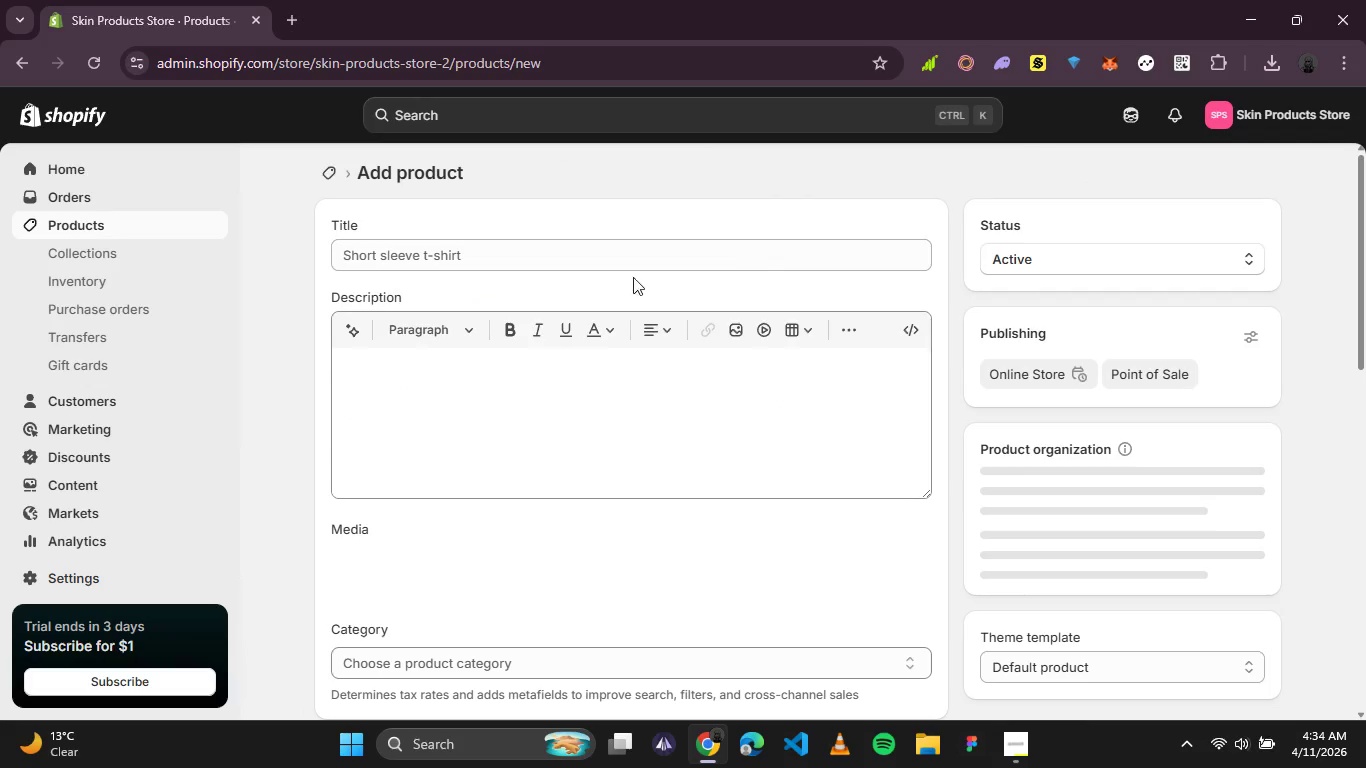 
left_click([612, 253])
 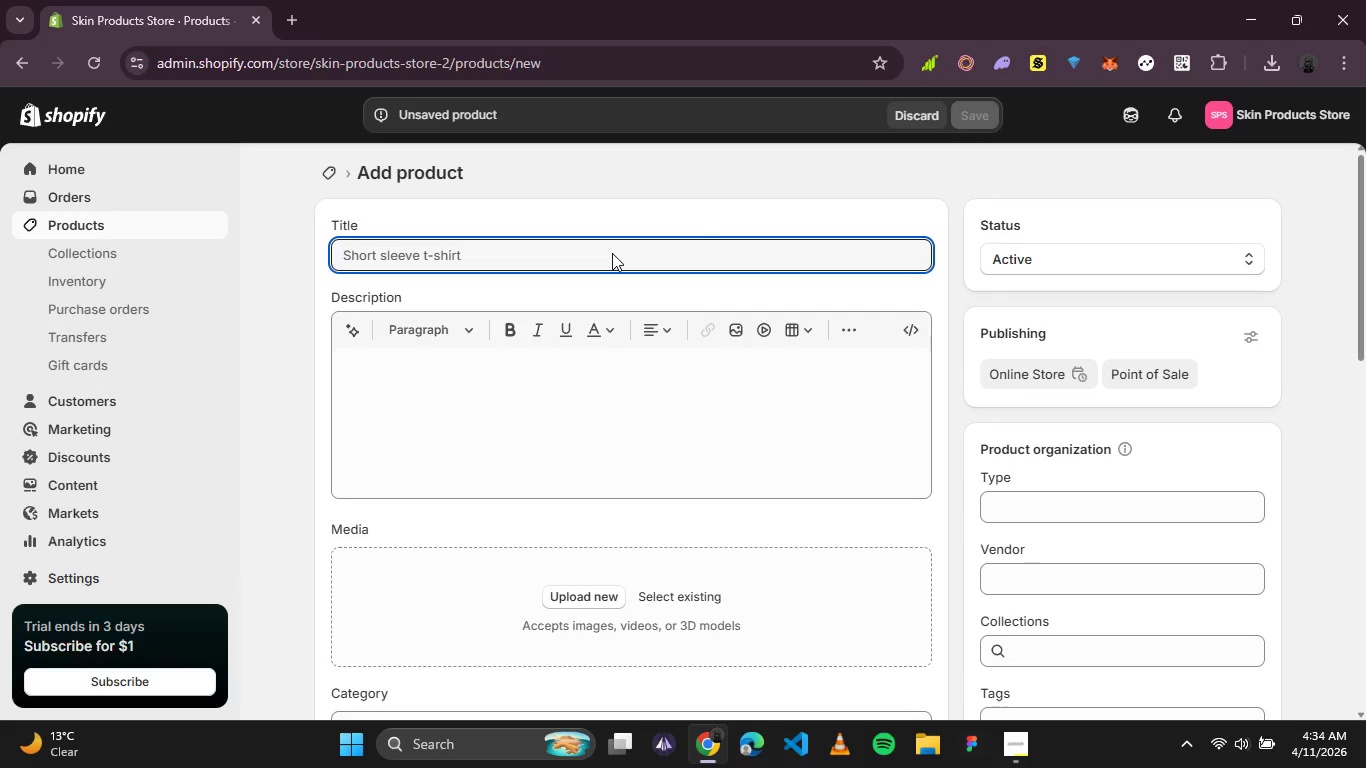 
type(Lavender Body Bal )
key(Backspace)
type(m)
 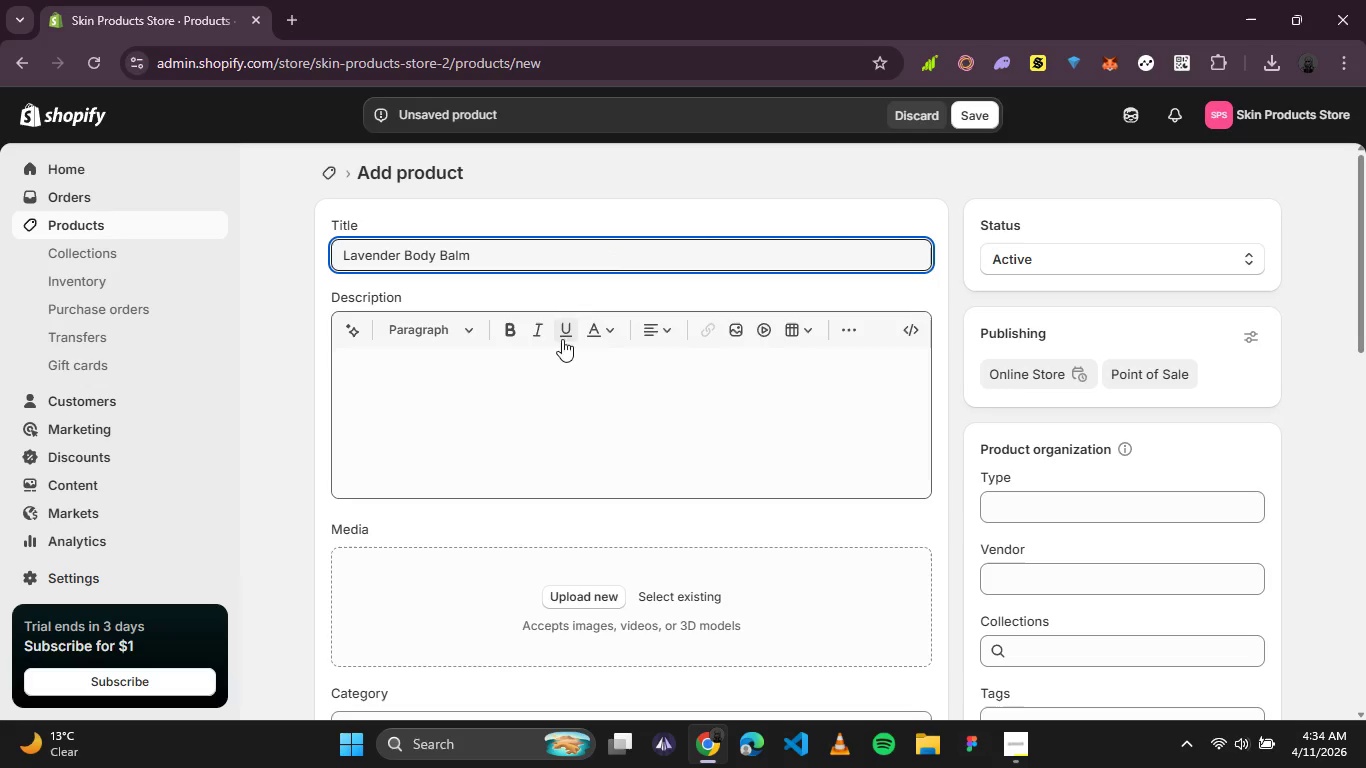 
left_click([499, 399])
 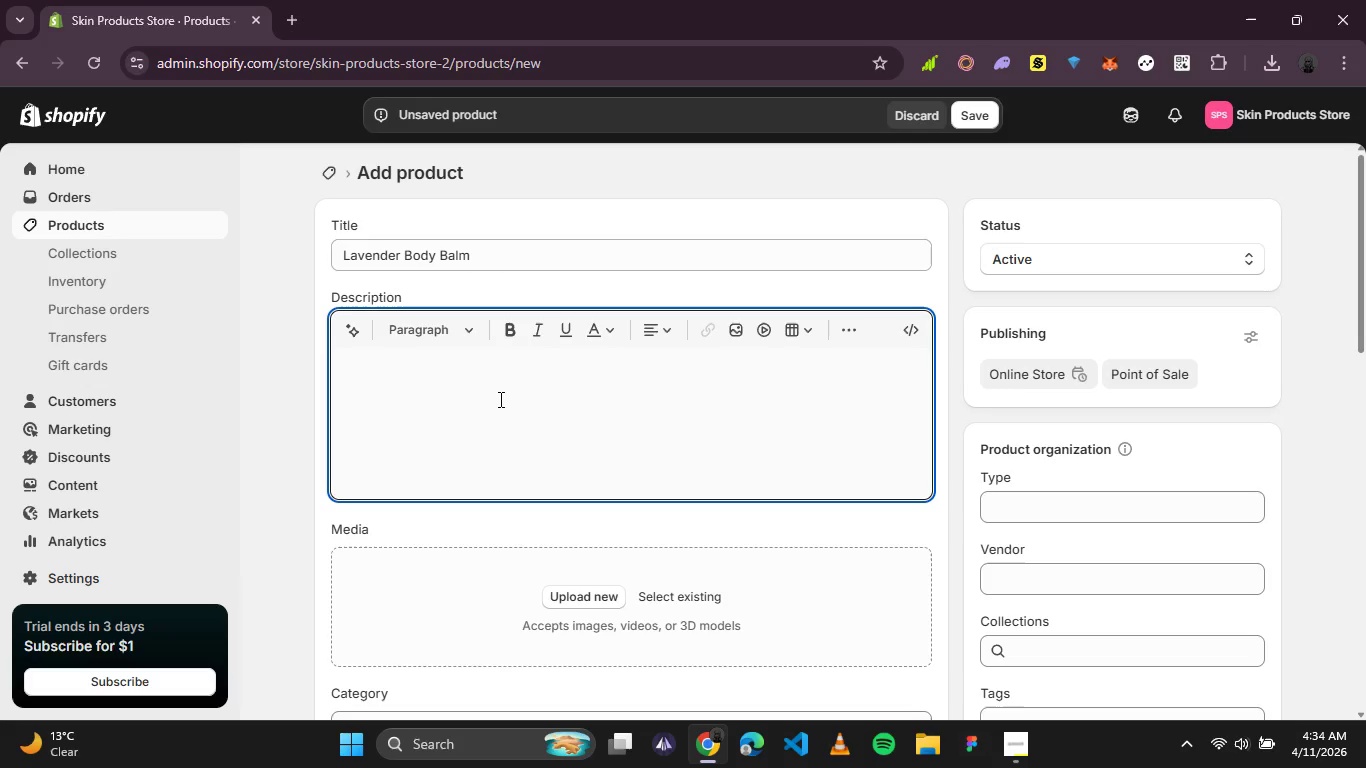 
type(A soothing lavender body balm designed to relax and moisturizes your skin. leaves your skin feeling soft and lightly scented.)
 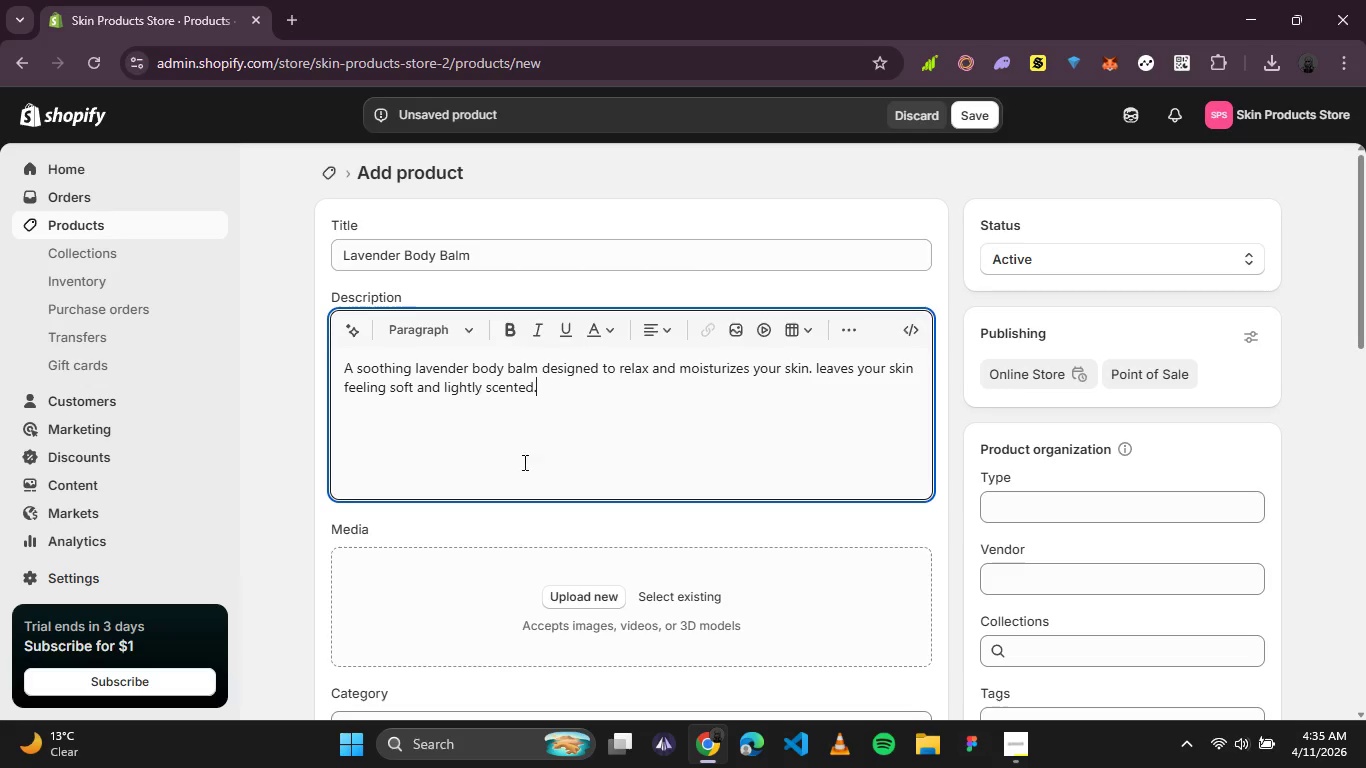 
left_click([571, 594])
 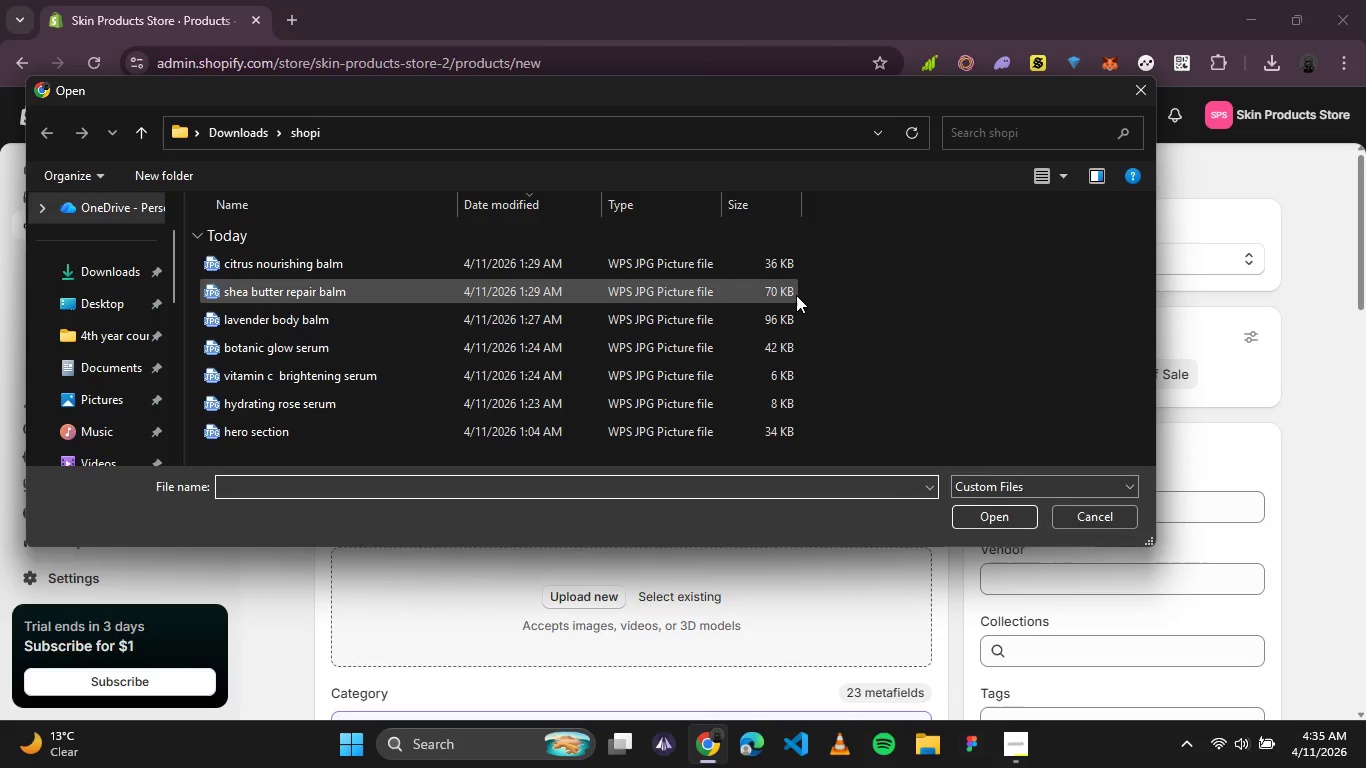 
wait(6.16)
 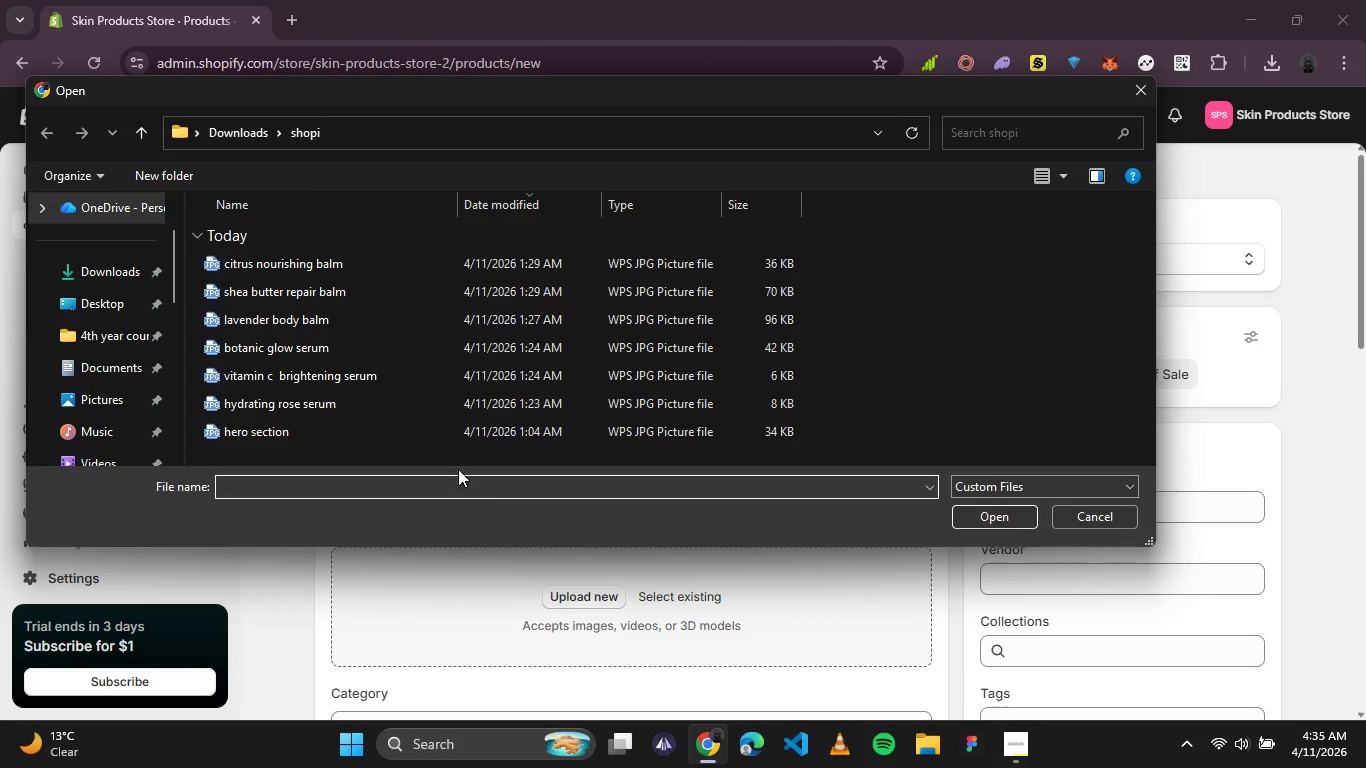 
left_click([275, 317])
 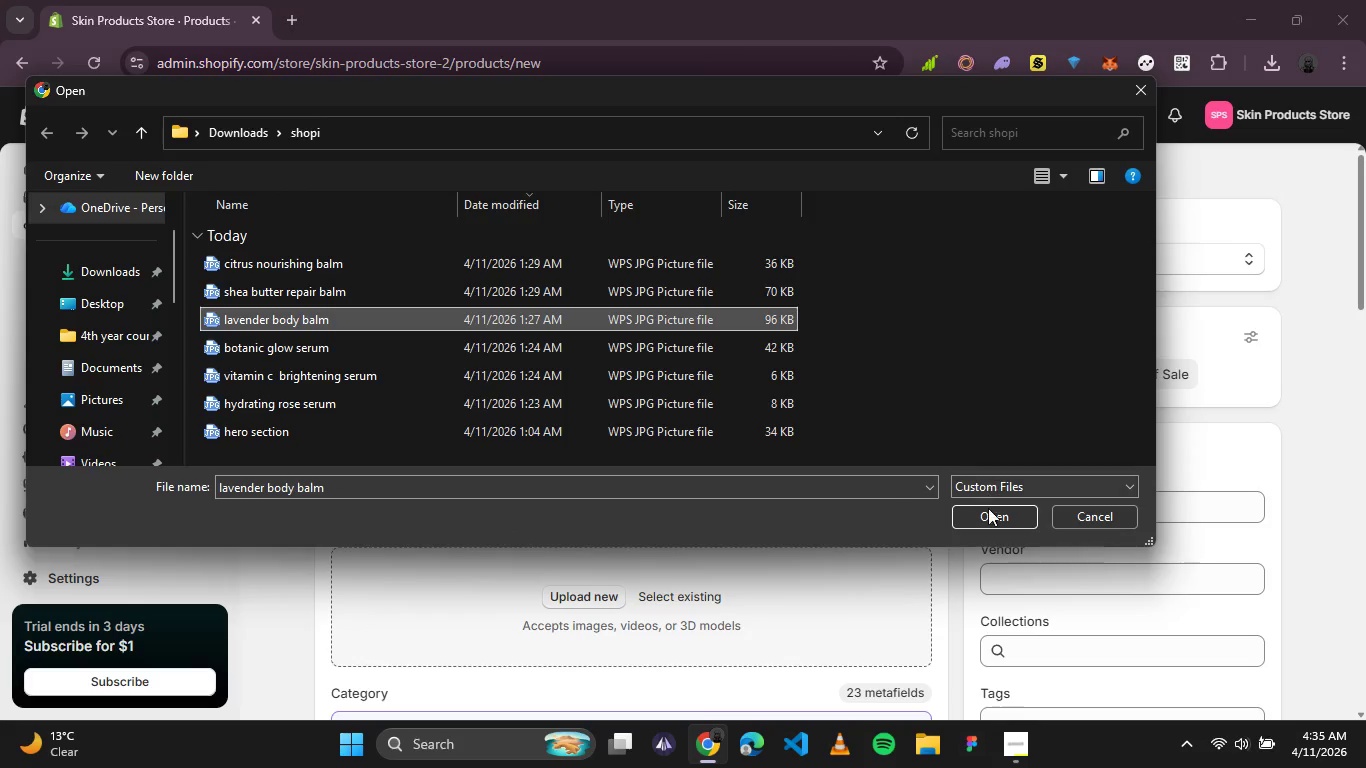 
left_click([988, 508])
 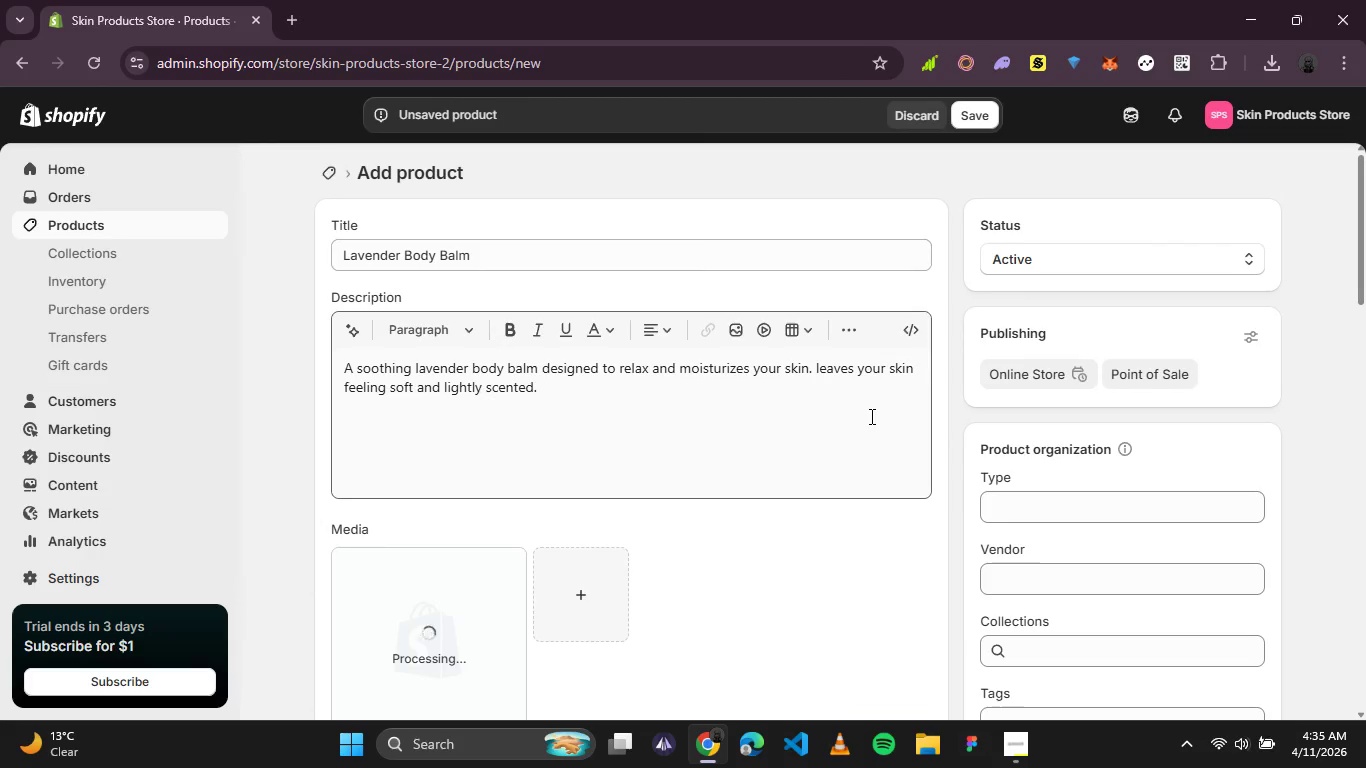 
wait(6.86)
 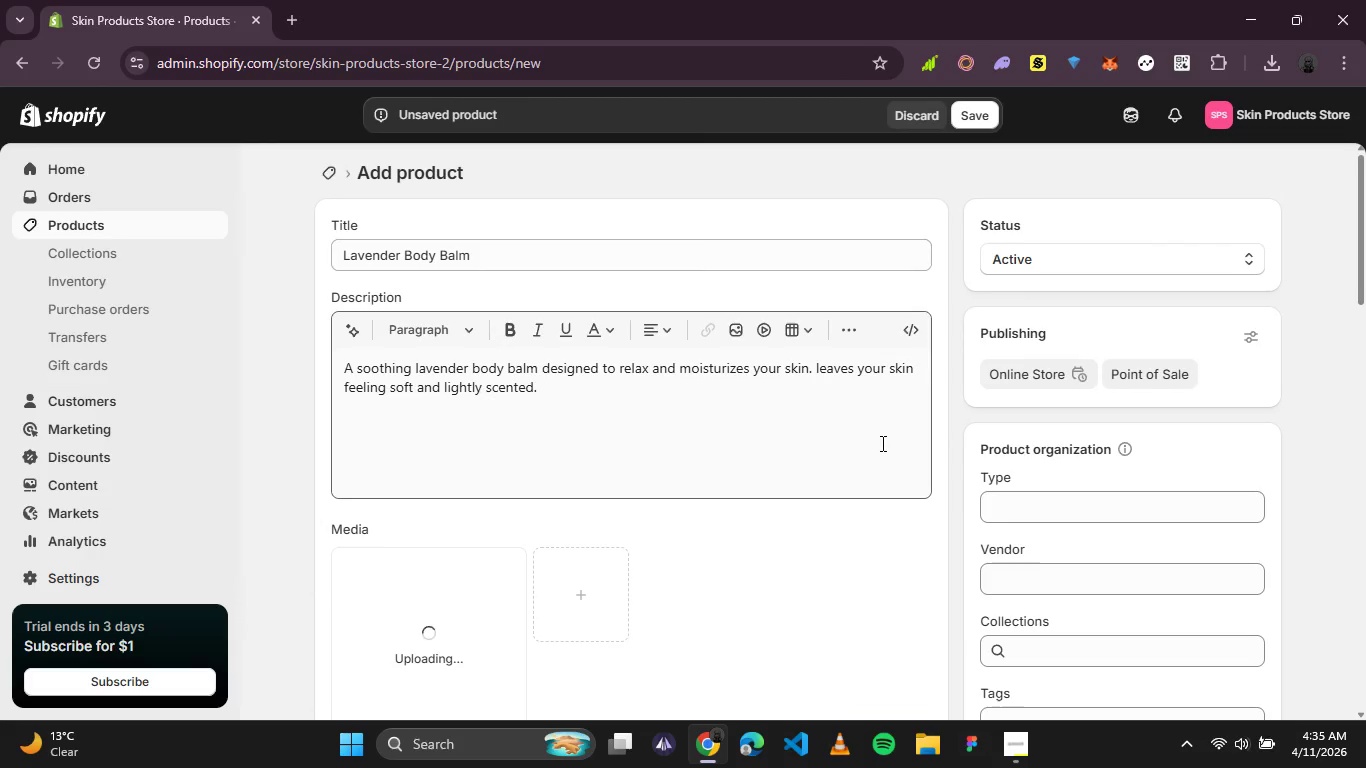 
scroll: coordinate [941, 358], scroll_direction: down, amount: 1.0
 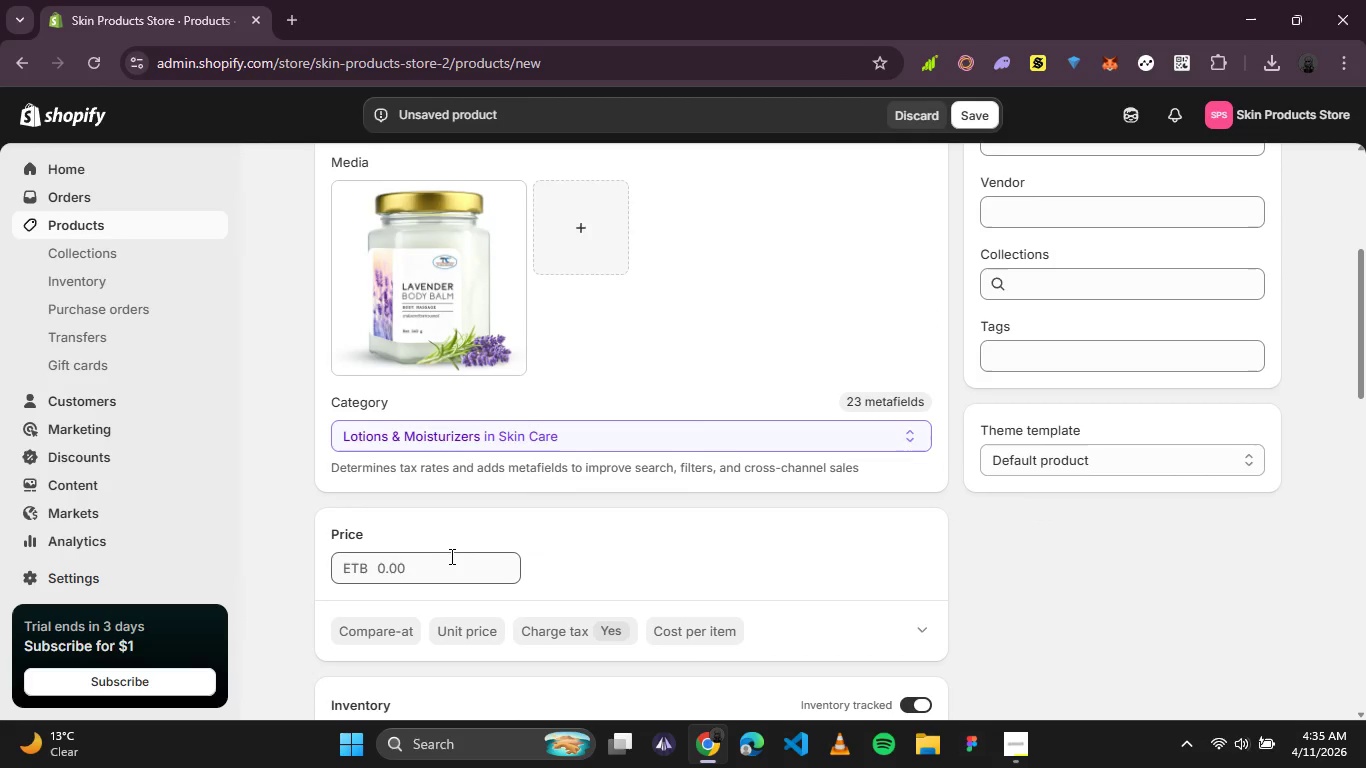 
left_click([444, 559])
 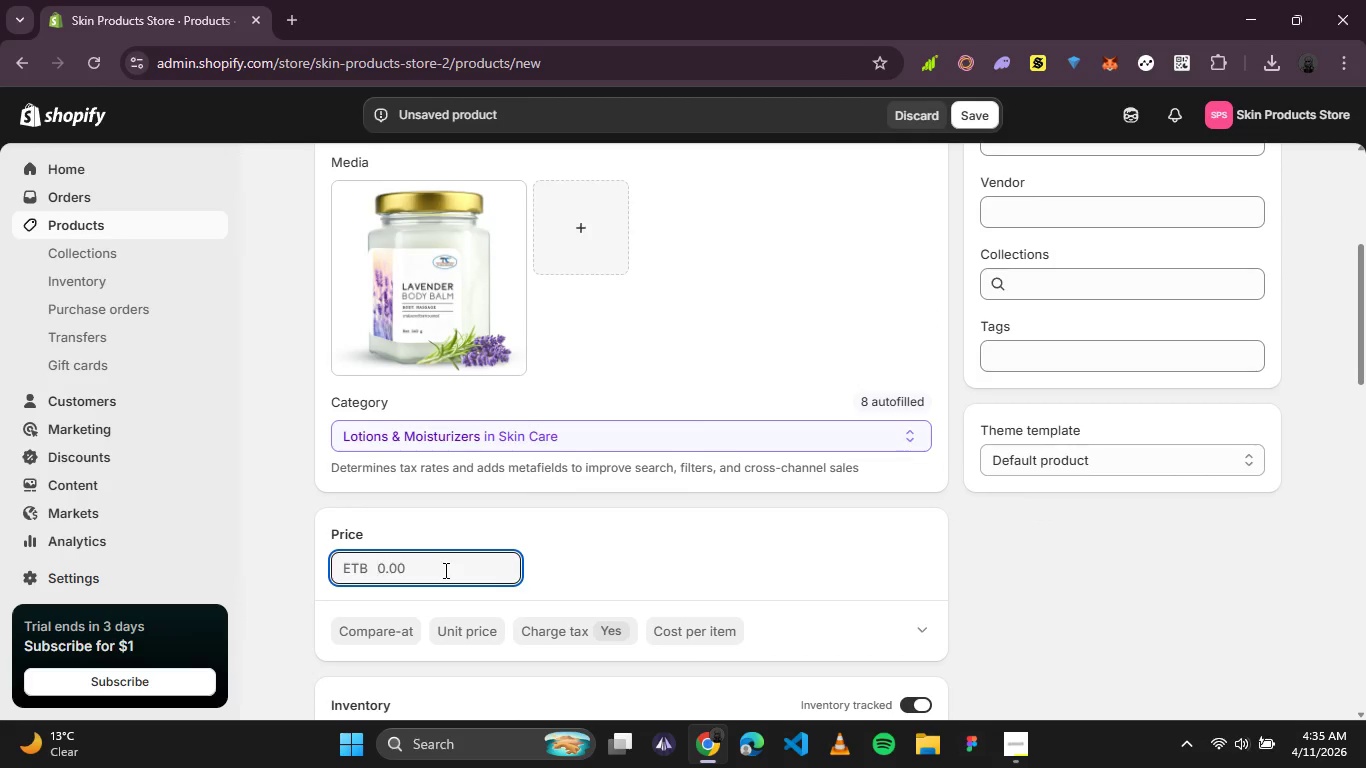 
type(1200)
 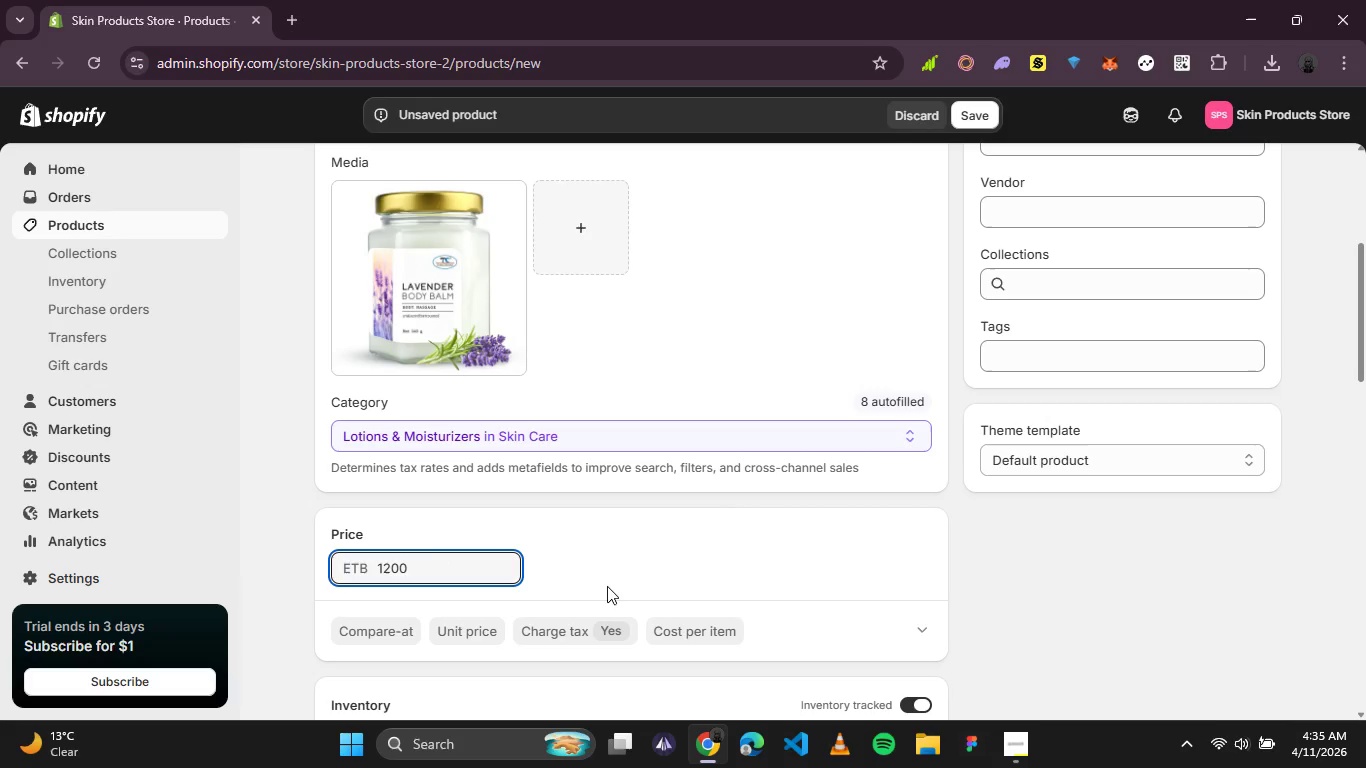 
scroll: coordinate [641, 559], scroll_direction: down, amount: 1.0
 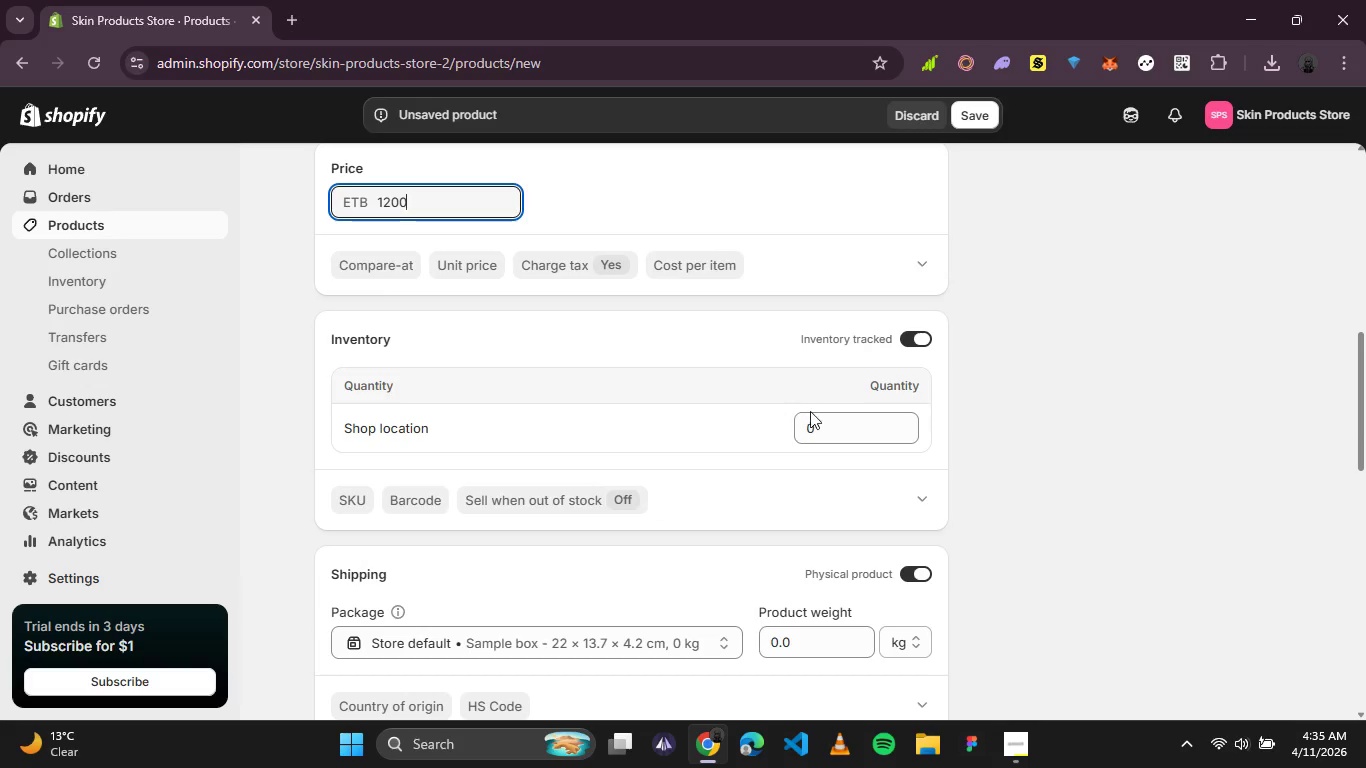 
left_click([817, 425])
 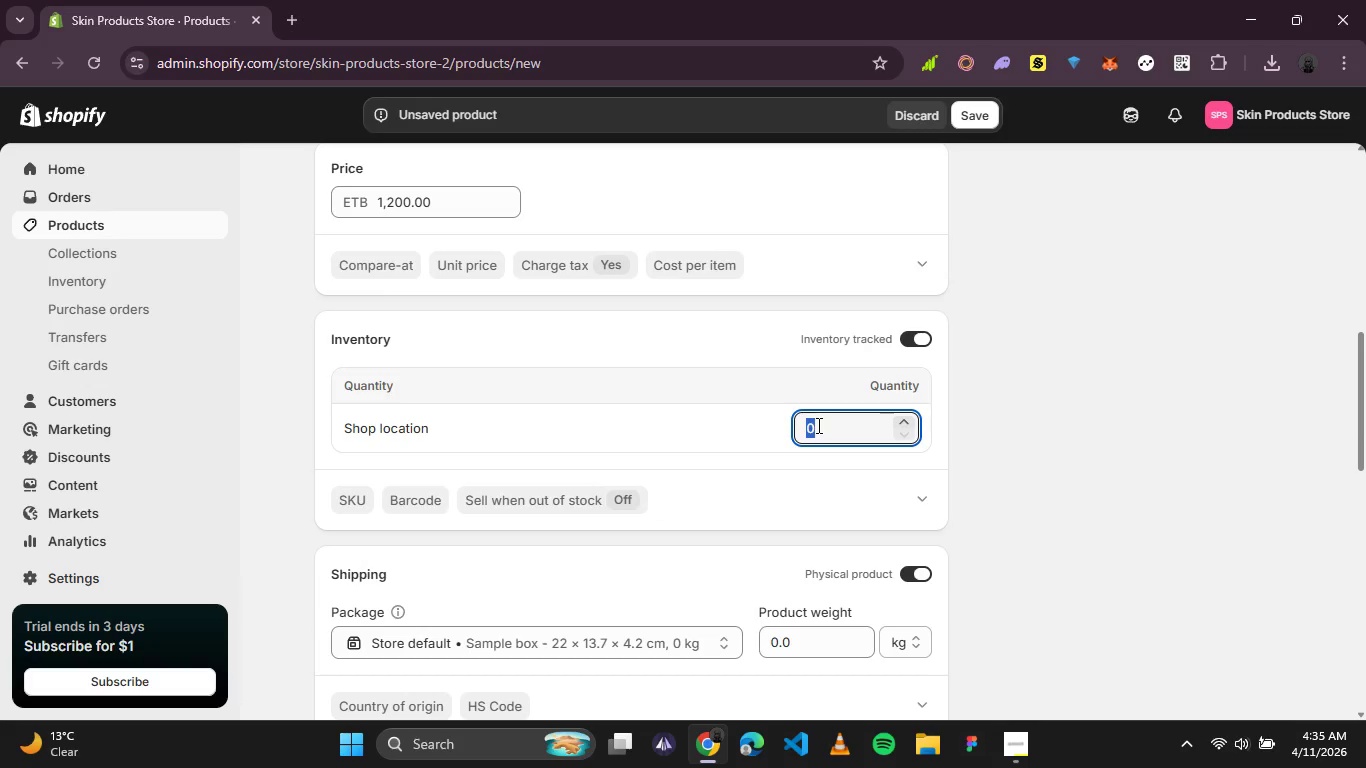 
type(100)
 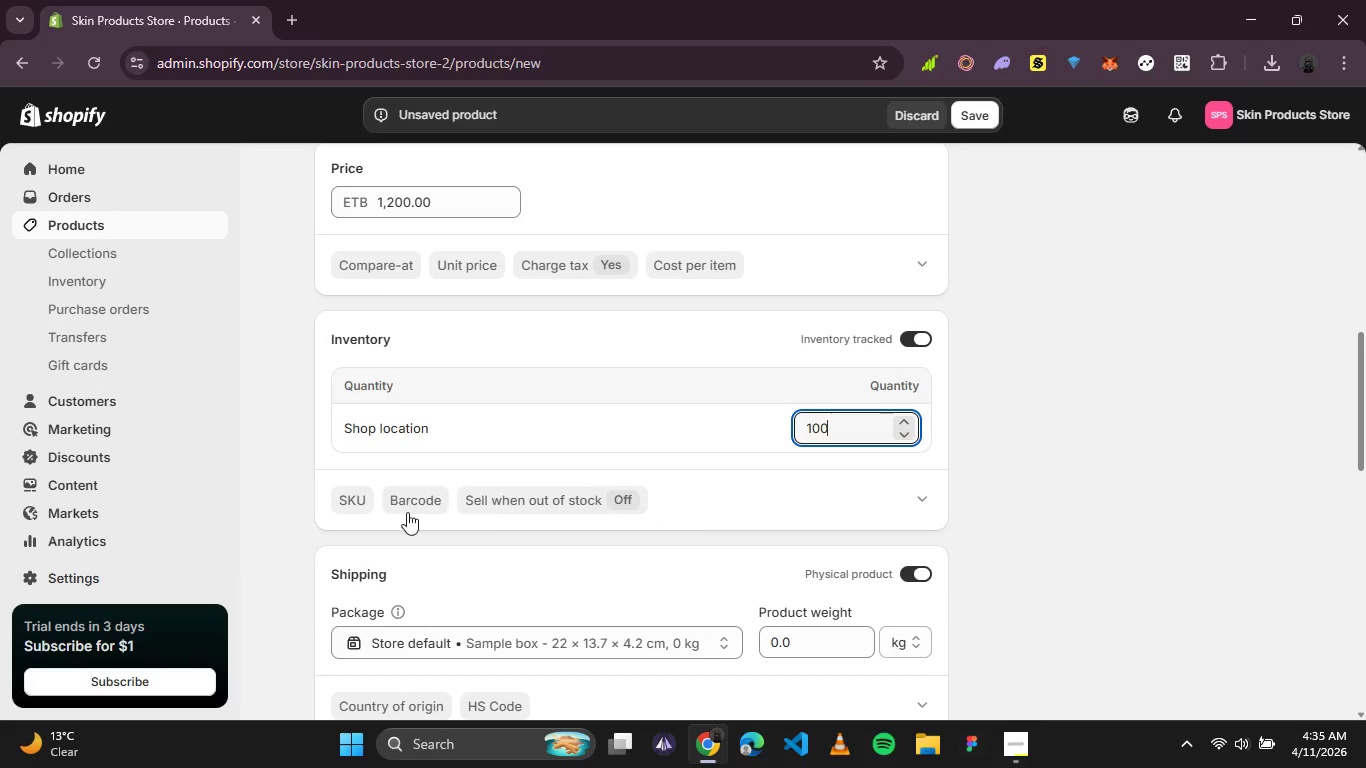 
left_click([358, 503])
 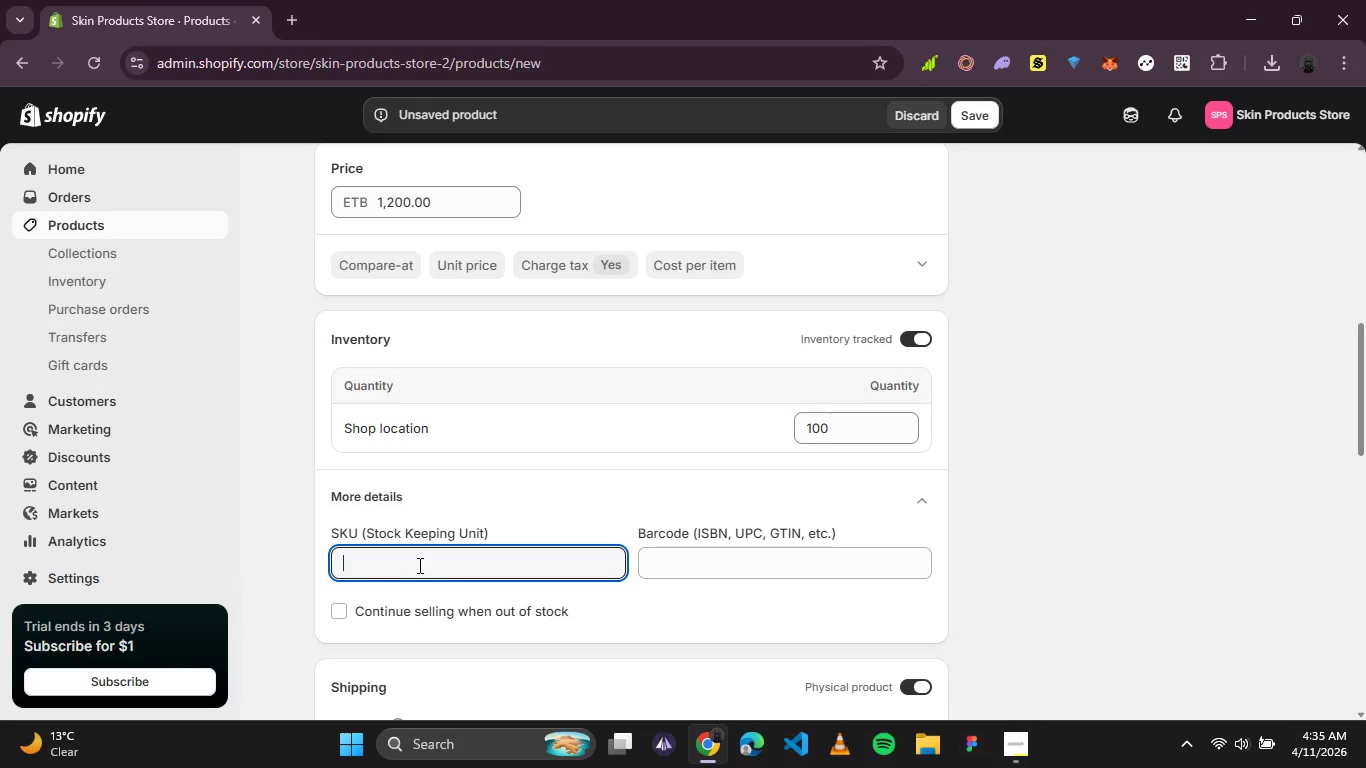 
type(MM-004)
 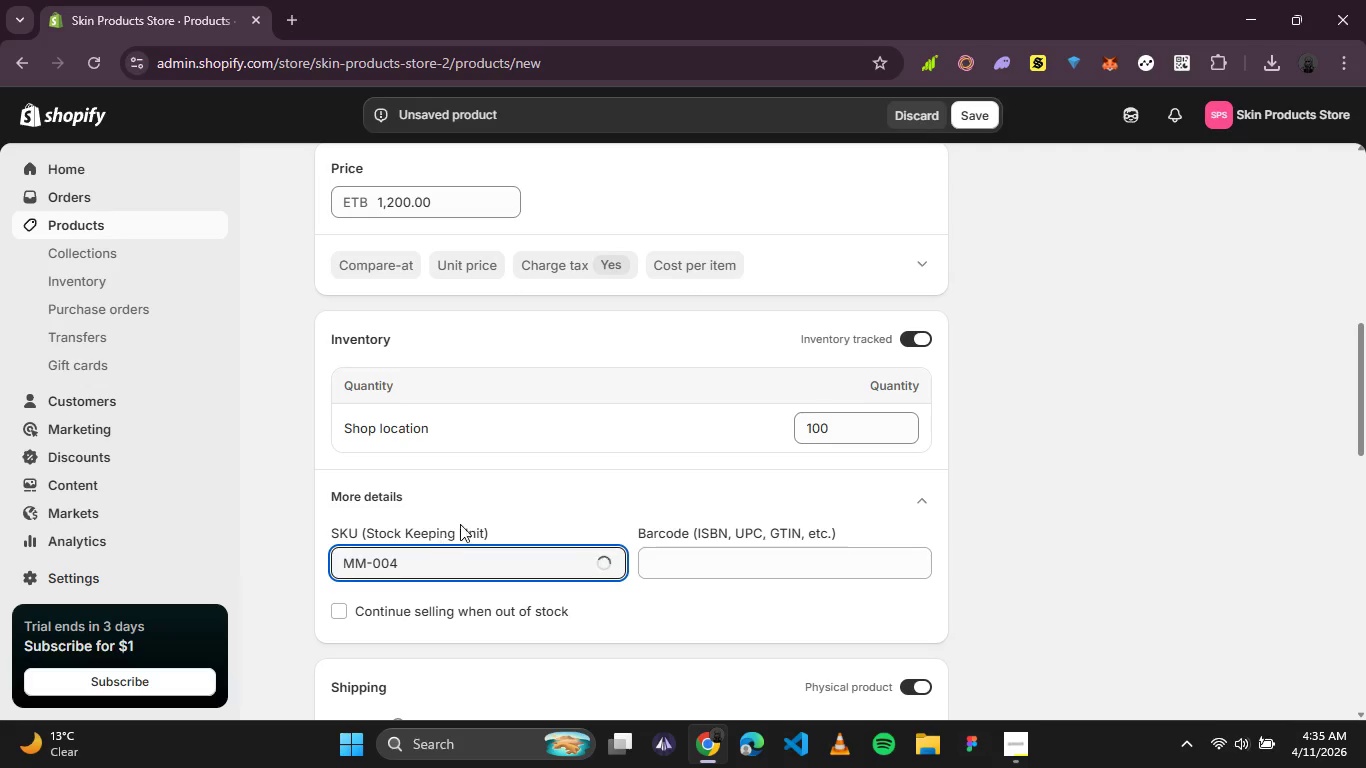 
scroll: coordinate [623, 413], scroll_direction: down, amount: 4.0
 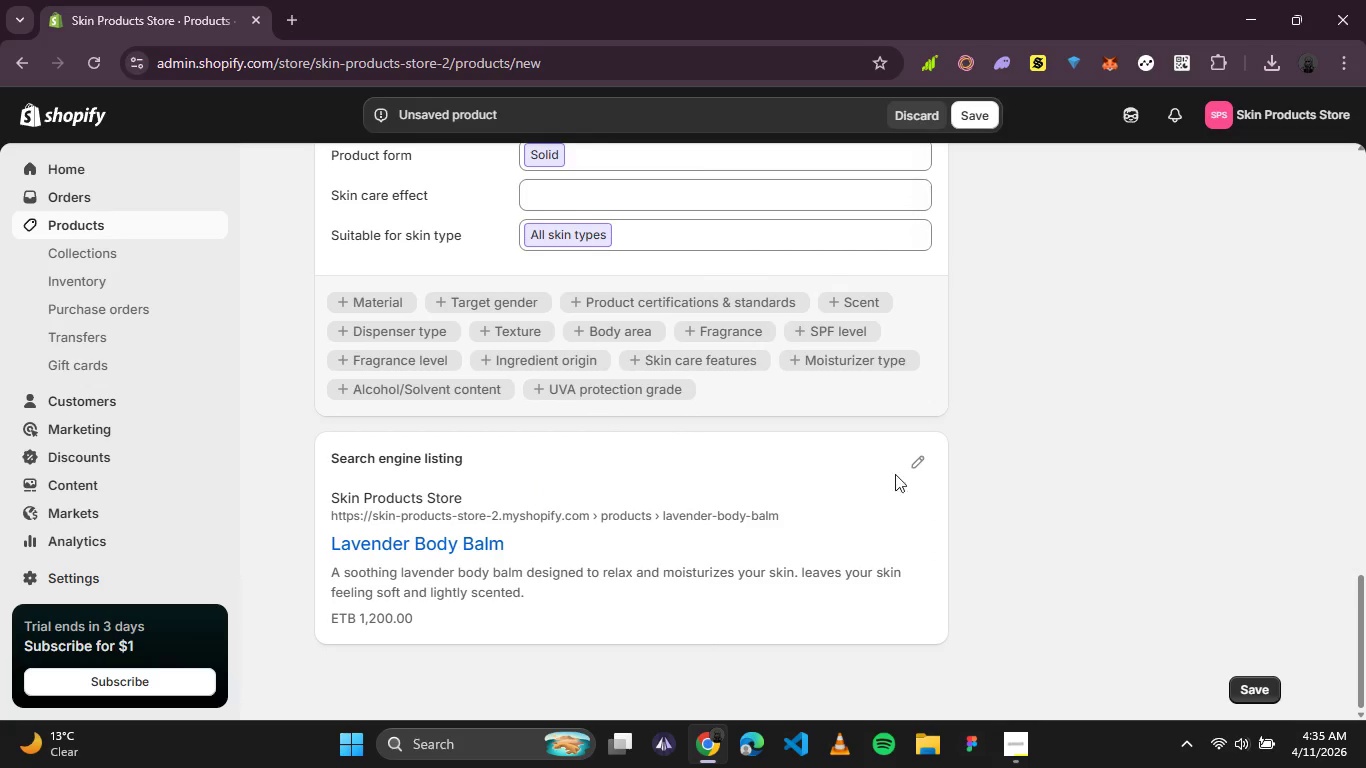 
left_click([913, 467])
 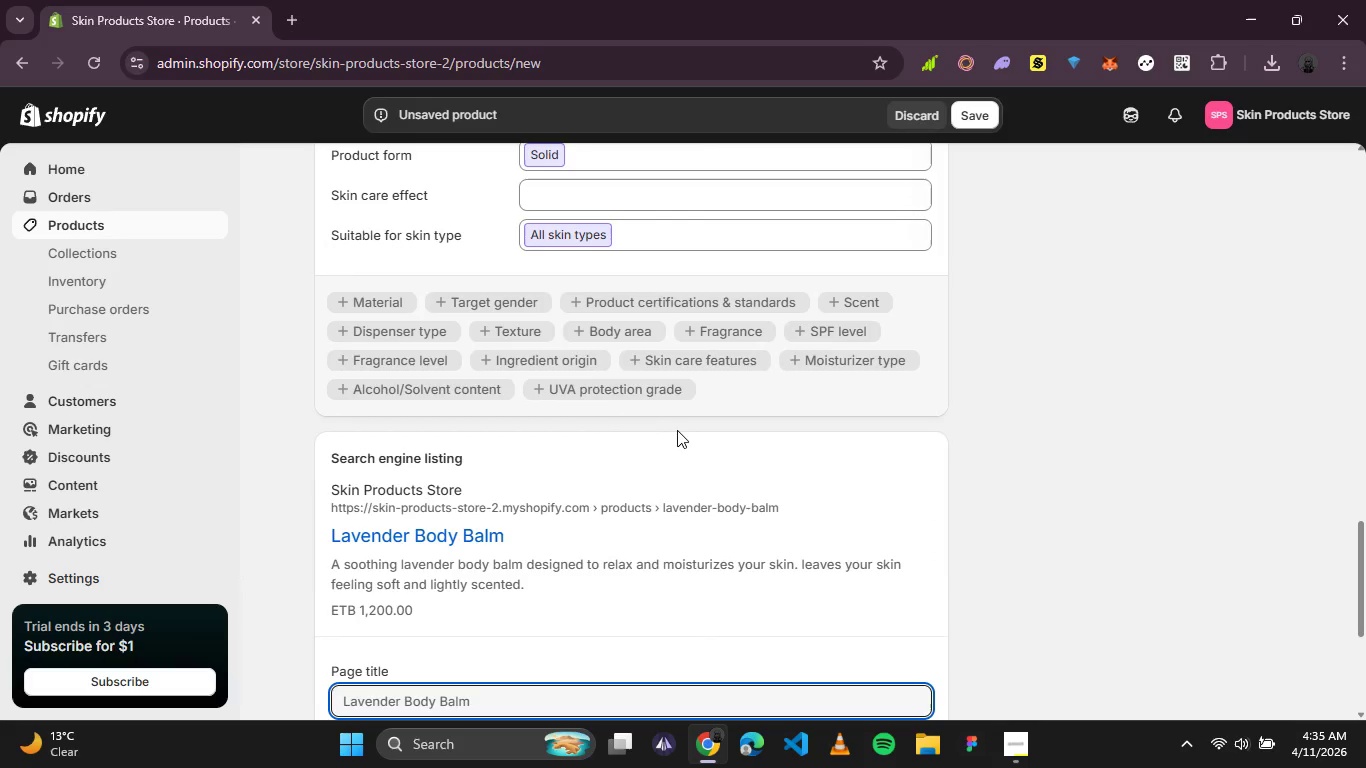 
scroll: coordinate [673, 430], scroll_direction: down, amount: 1.0
 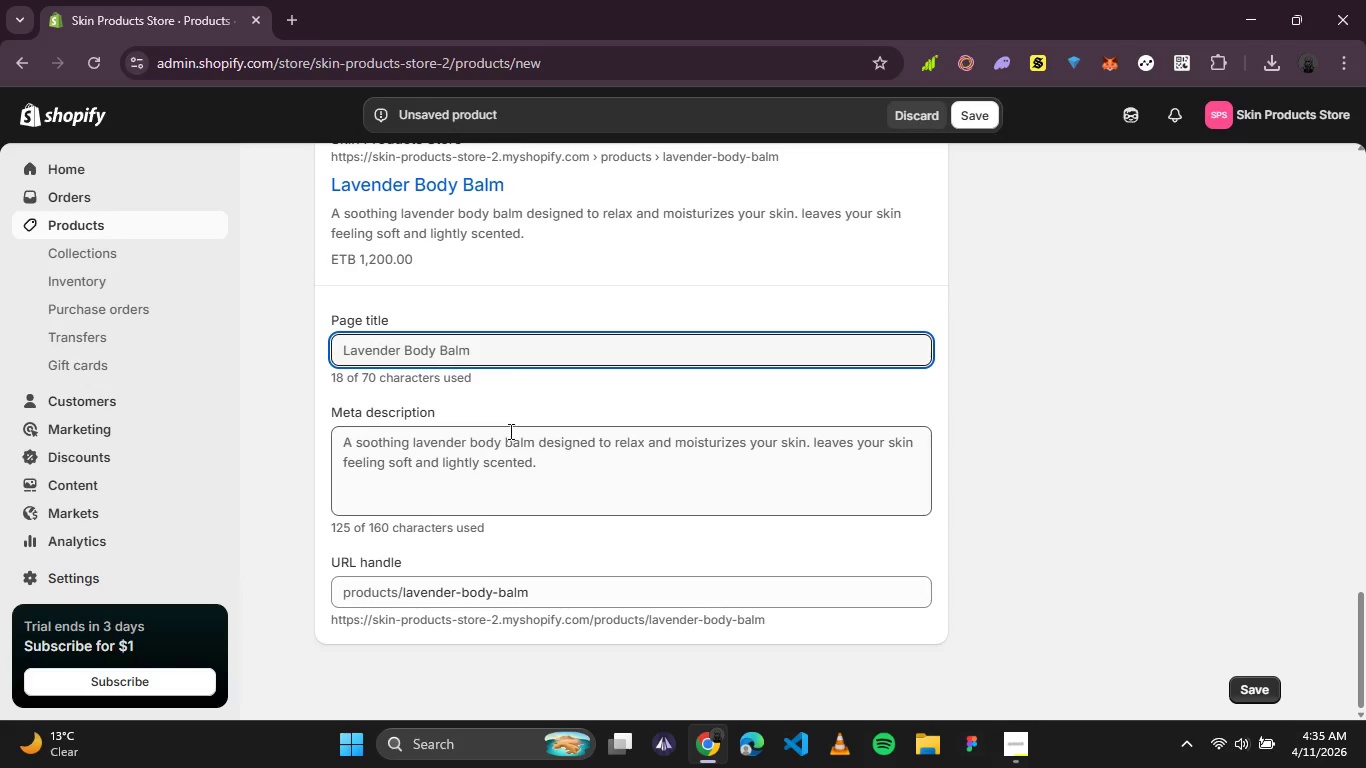 
left_click([476, 343])
 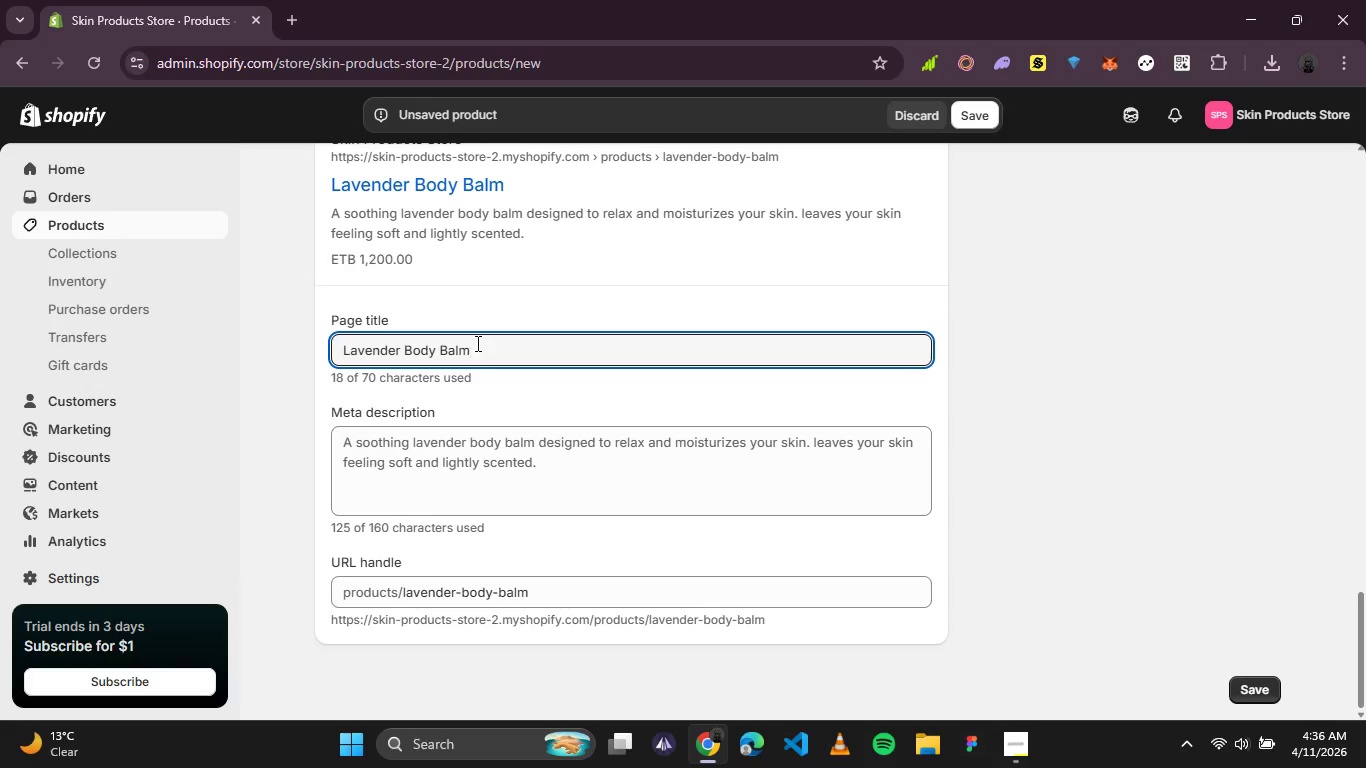 
type( | Natural Body Care)
 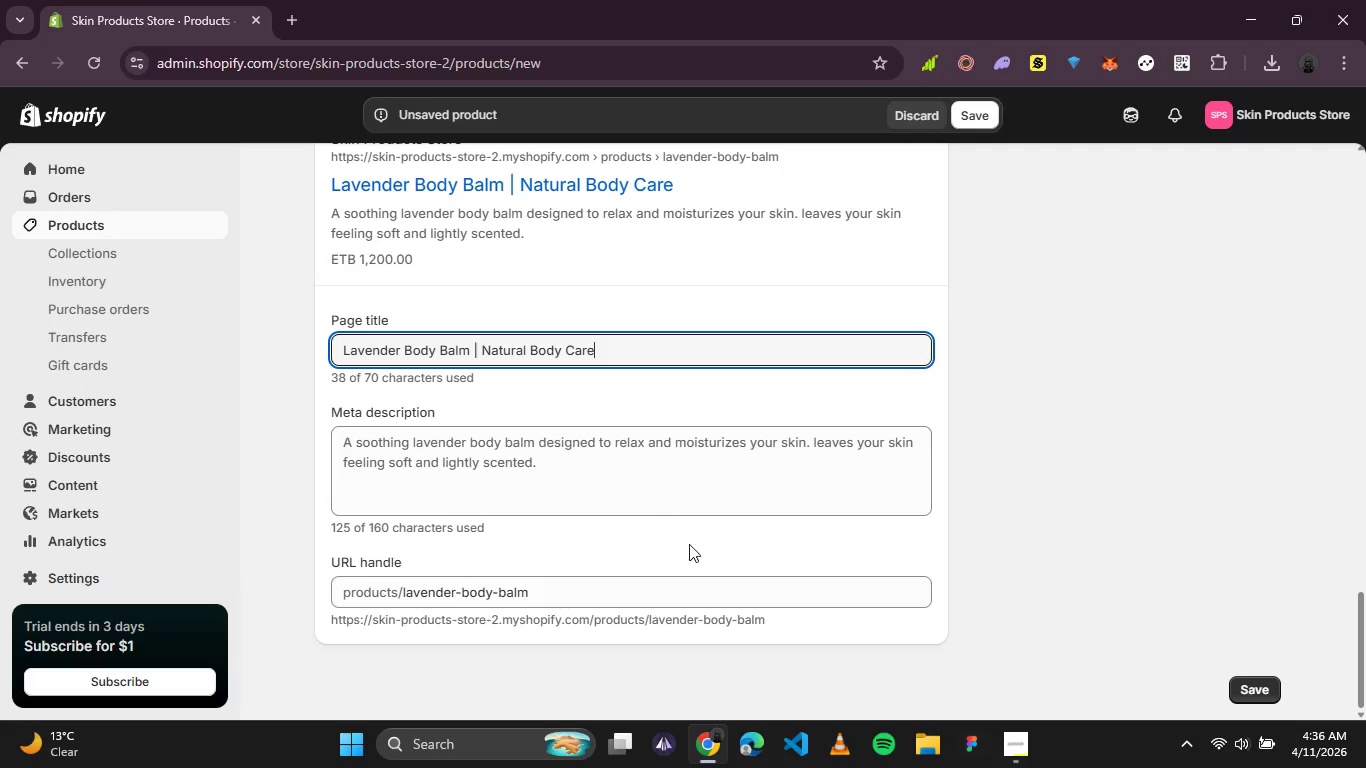 
left_click_drag(start_coordinate=[607, 495], to_coordinate=[341, 436])
 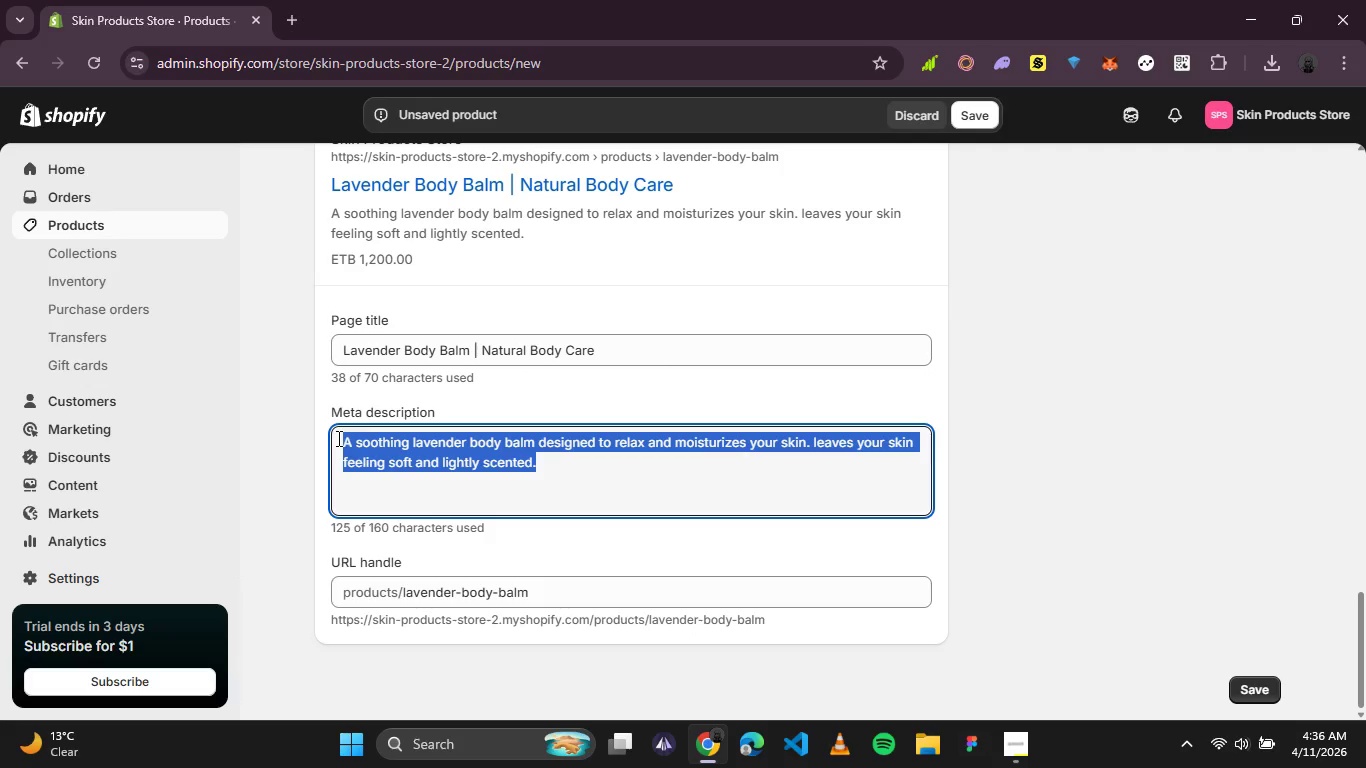 
type(A calming laved)
key(Backspace)
type(nder body balm that moisturizes ab)
key(Backspace)
type(nd soothes your skin with a gentle natural scent)
 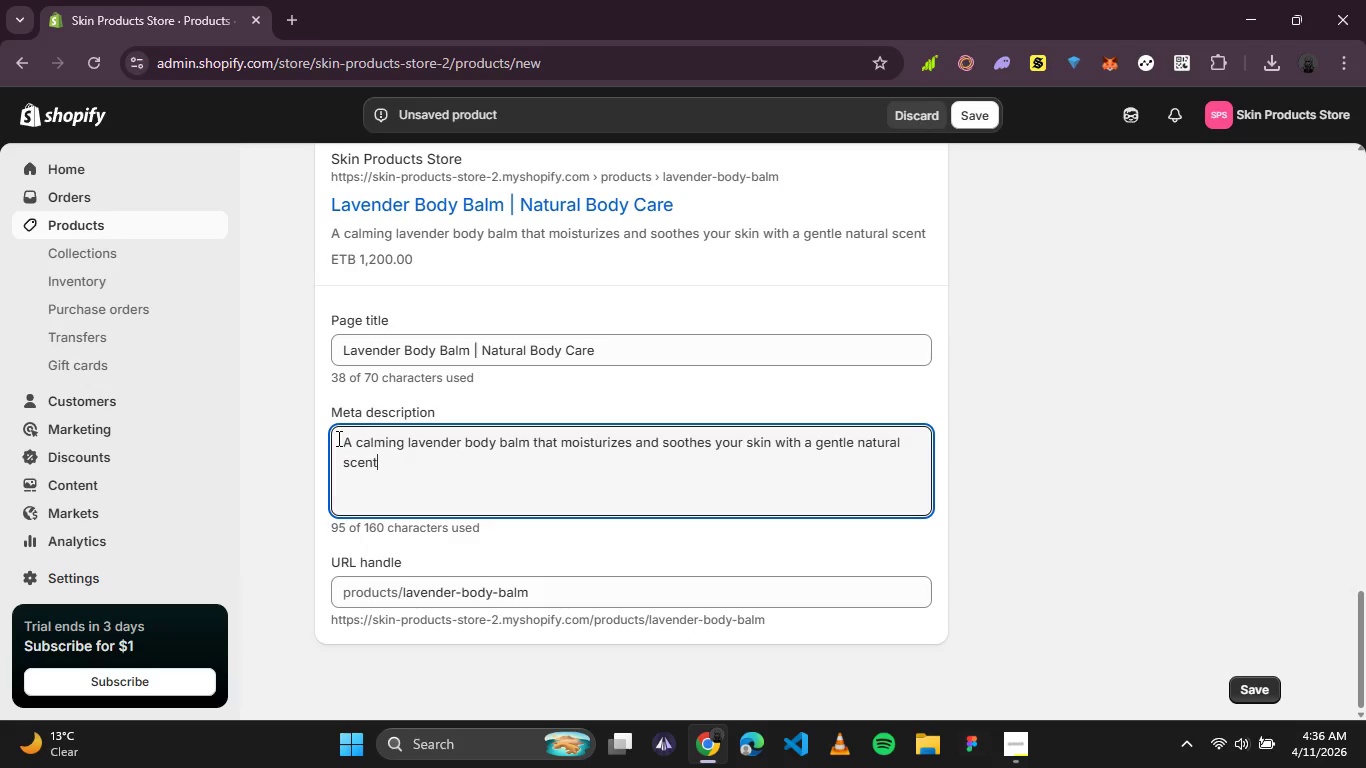 
key(Period)
 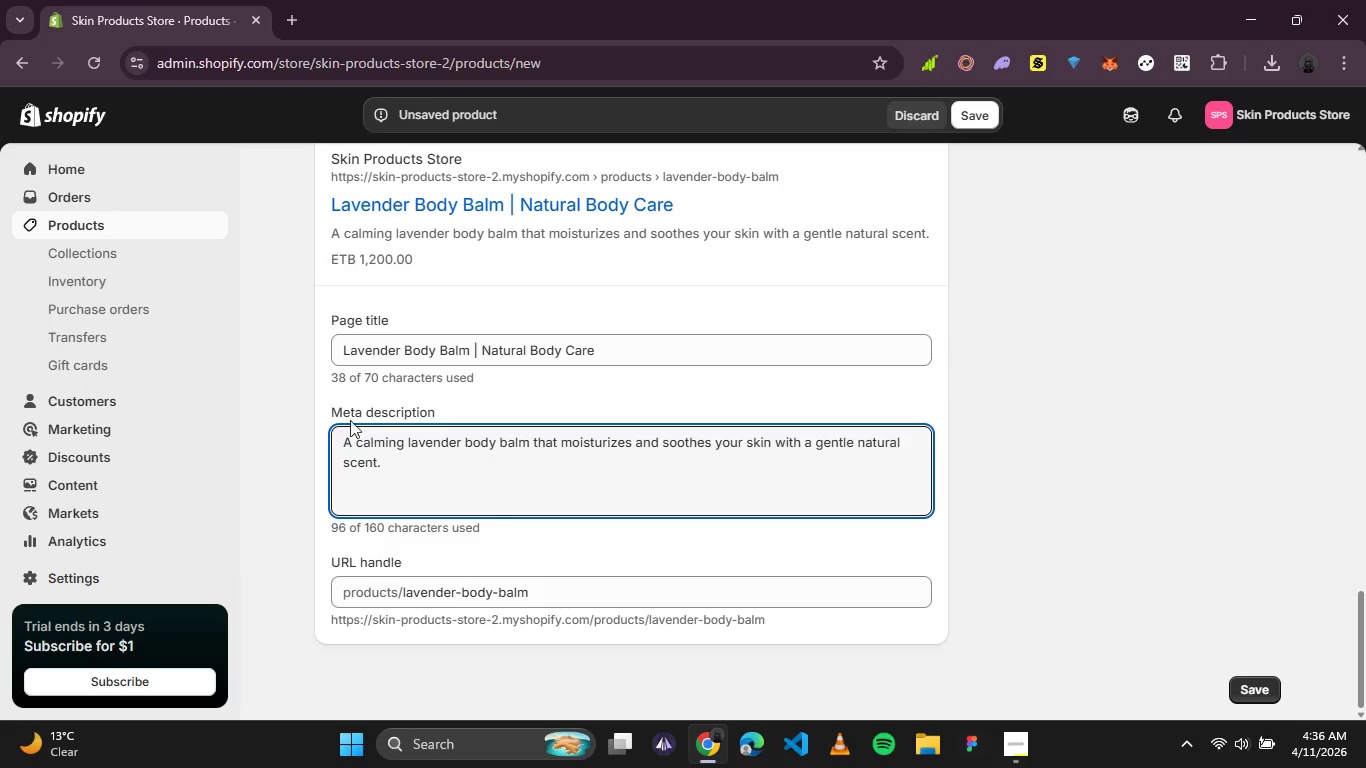 
scroll: coordinate [486, 302], scroll_direction: down, amount: 2.0
 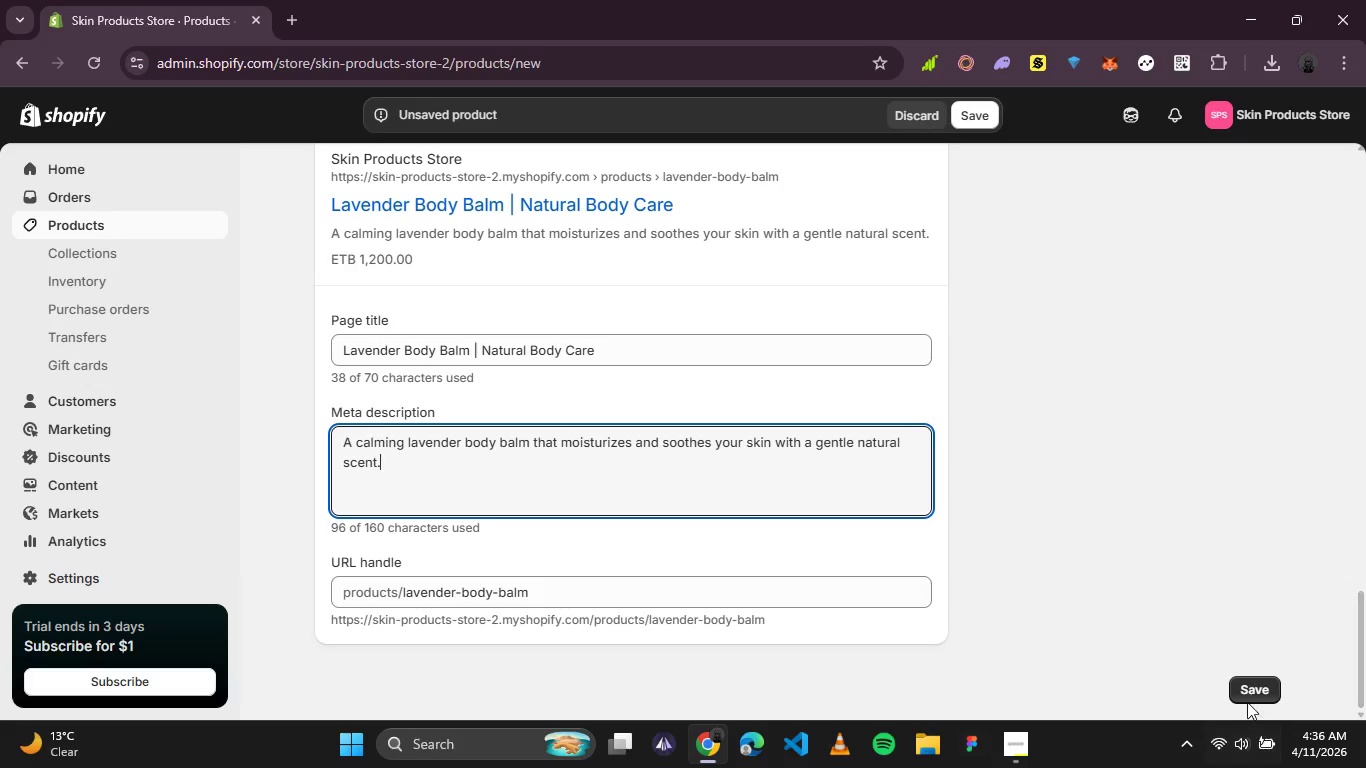 
left_click([1246, 694])
 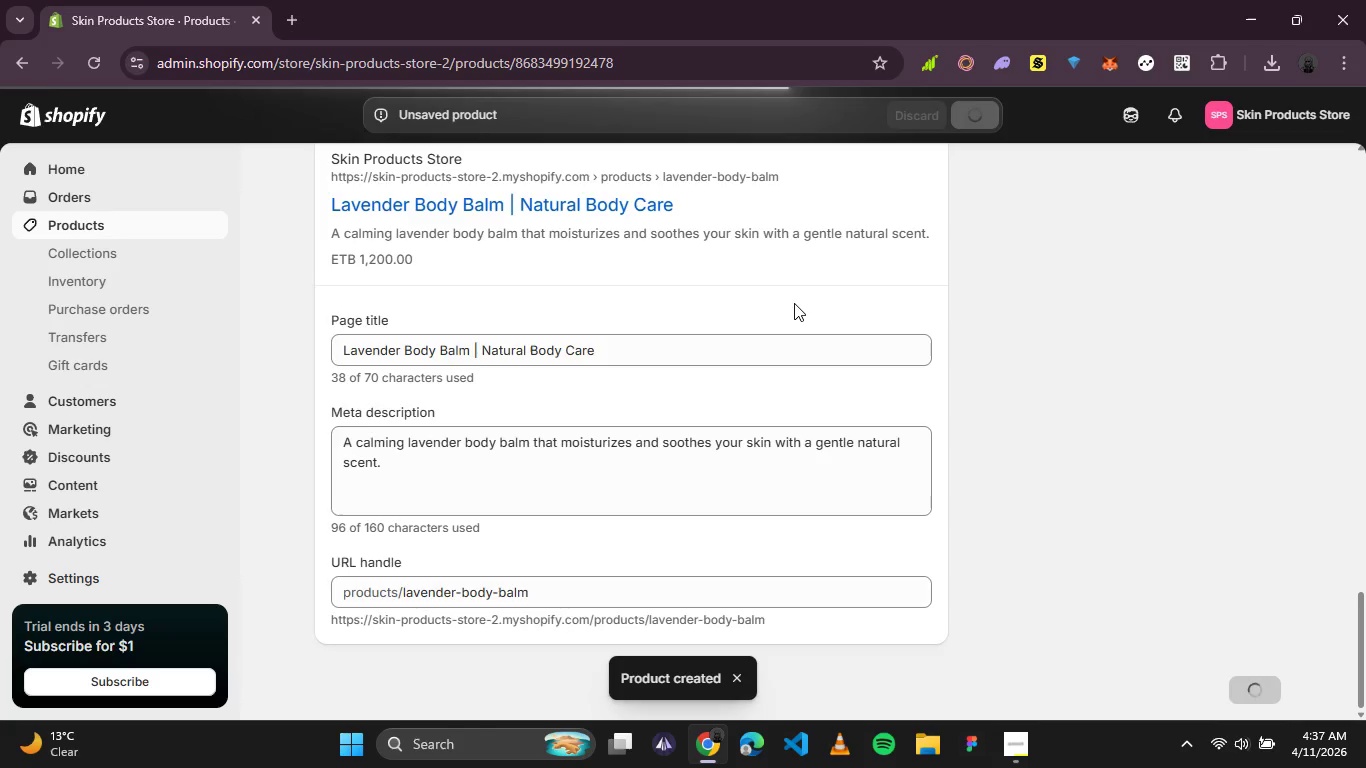 
wait(14.2)
 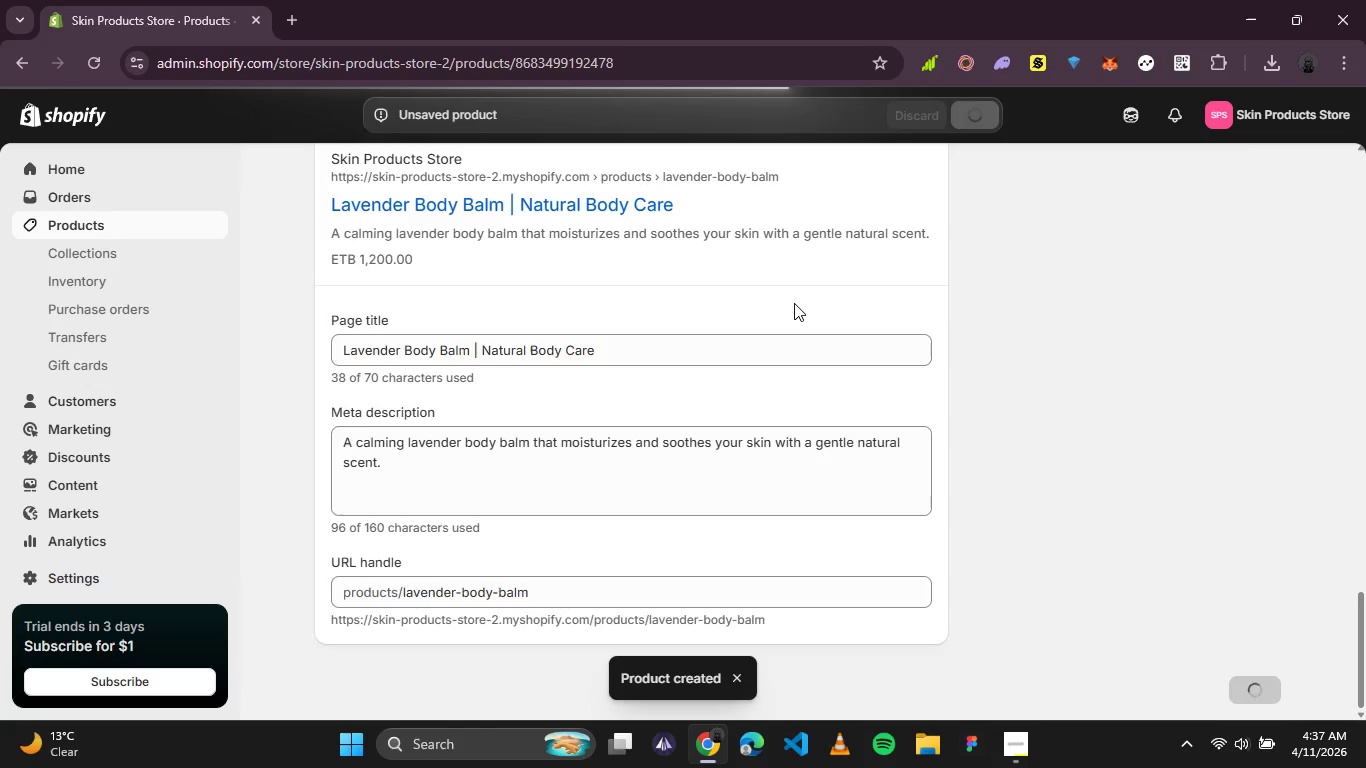 
left_click([321, 173])
 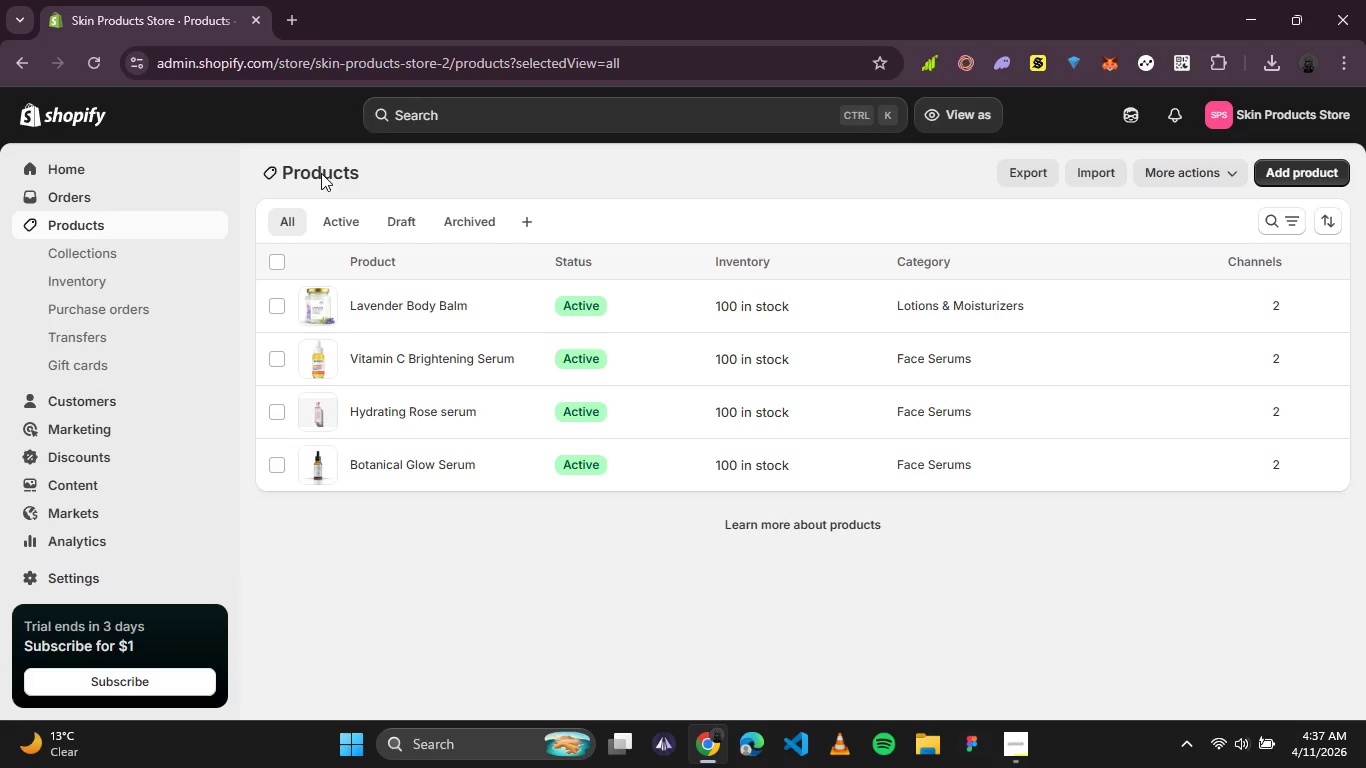 
wait(10.77)
 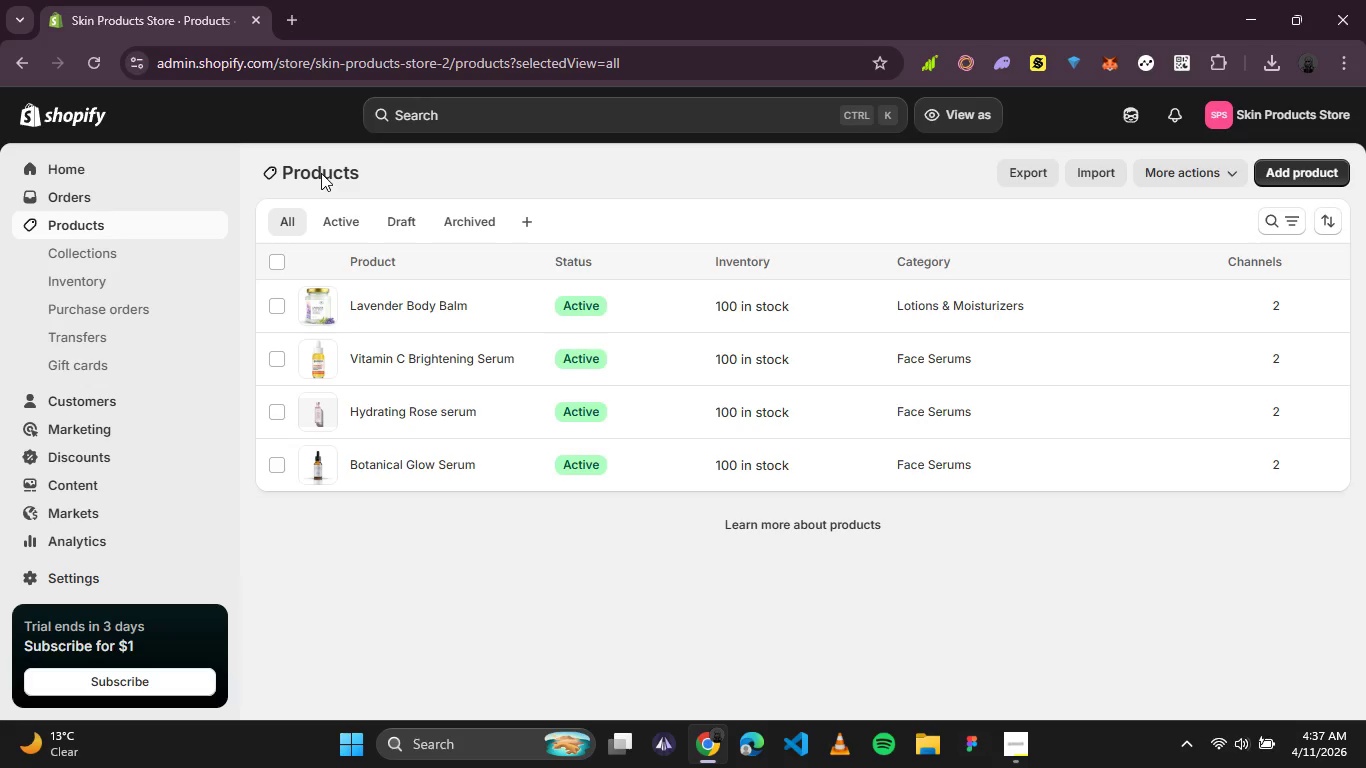 
left_click([438, 250])
 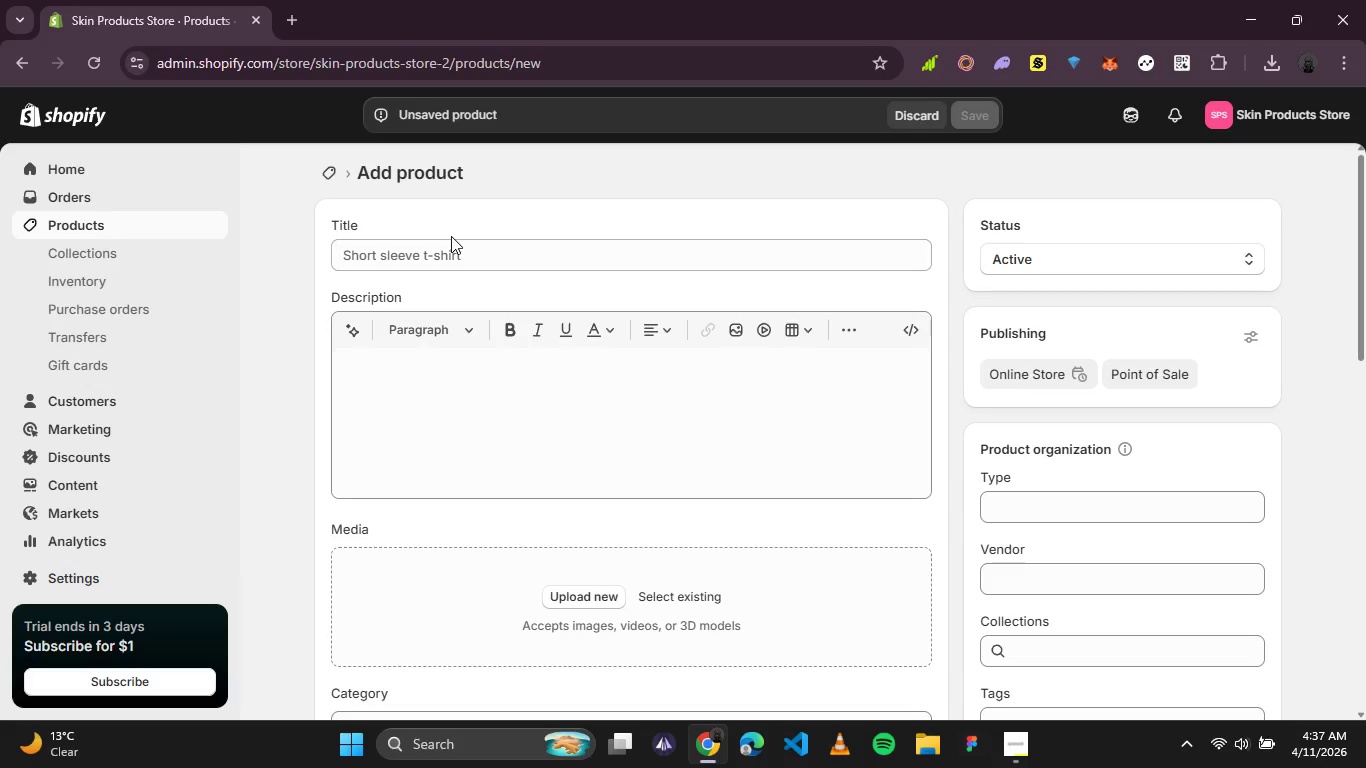 
wait(5.27)
 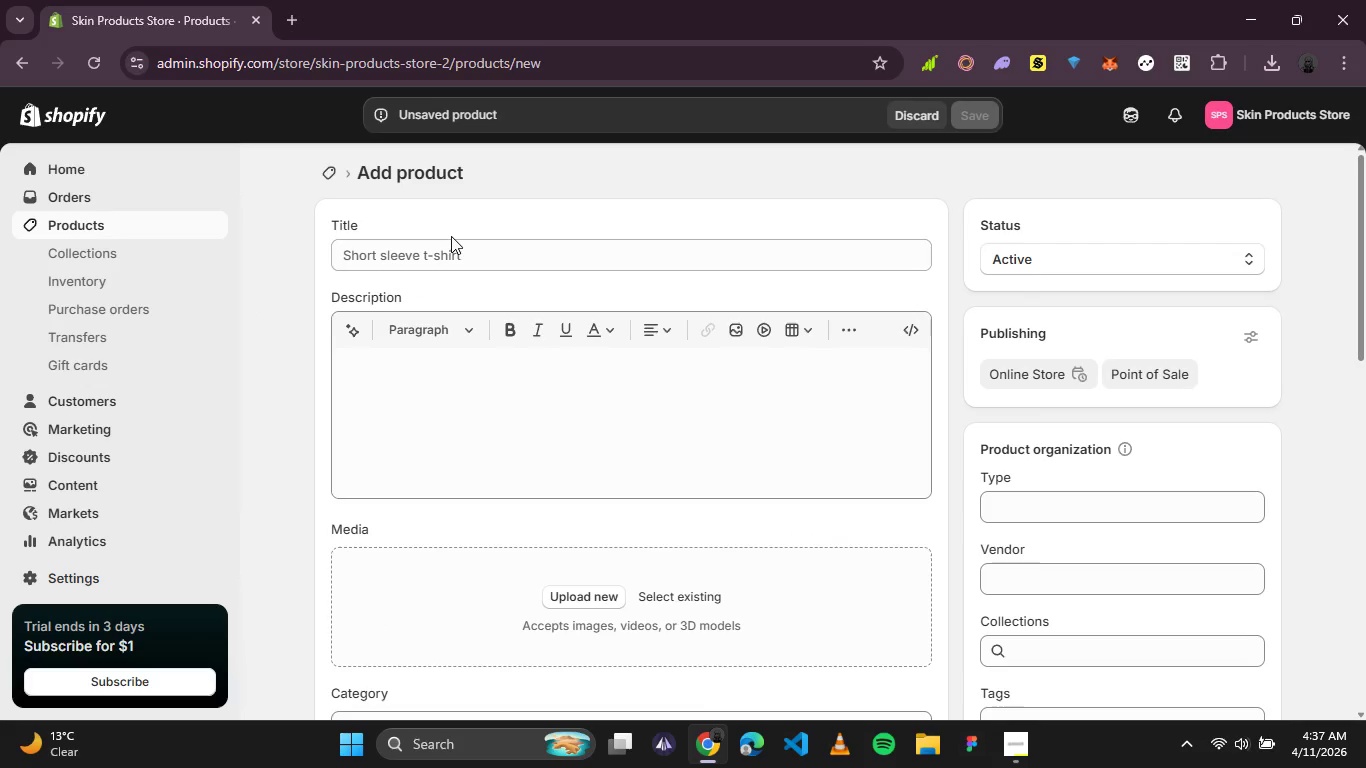 
left_click([406, 254])
 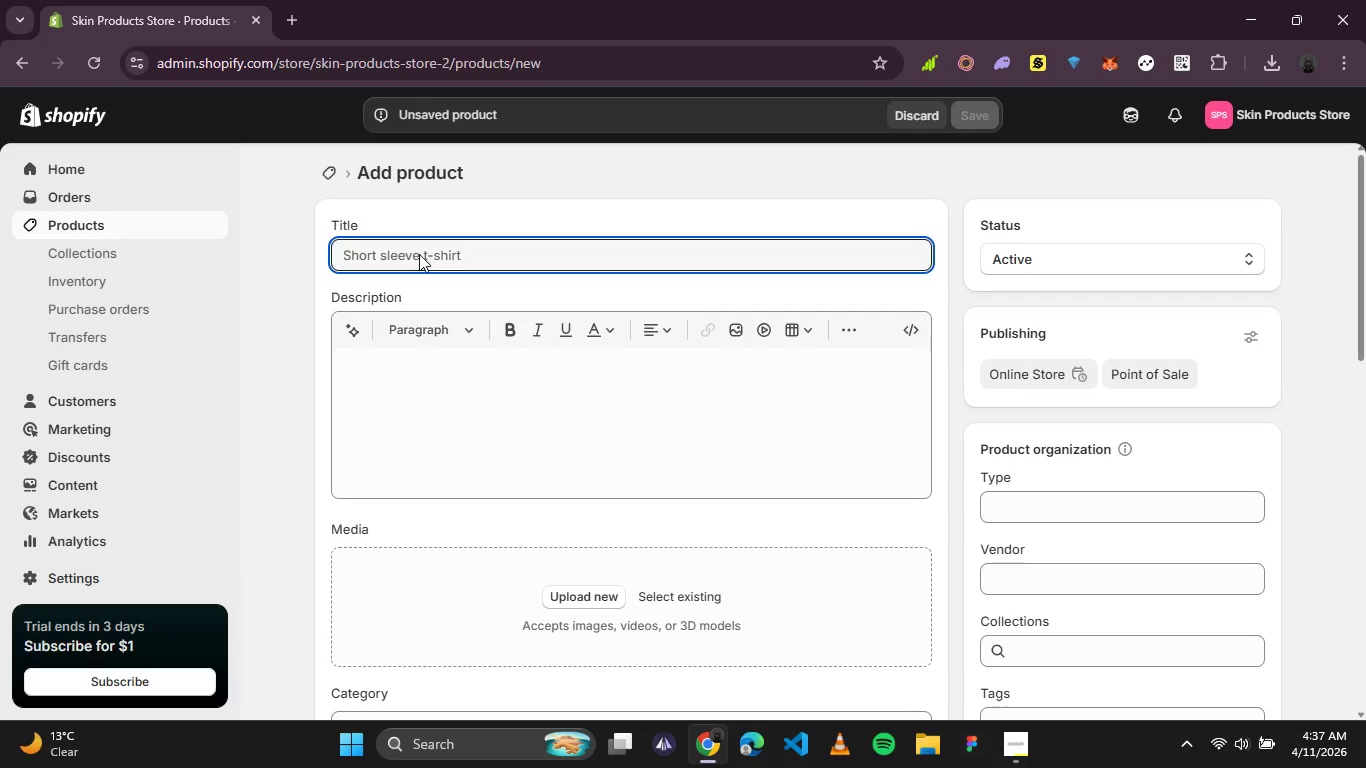 
type(Shea Butter Repair Balm)
 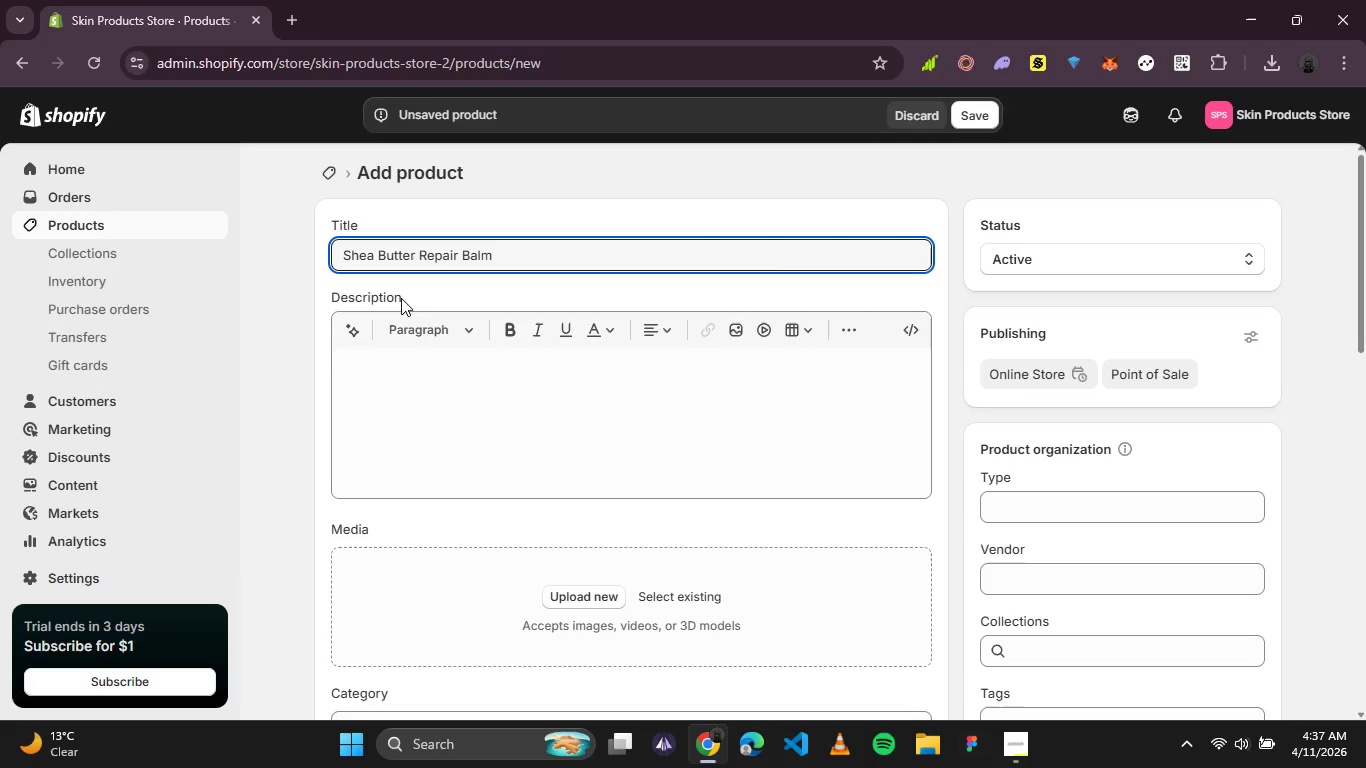 
left_click([450, 393])
 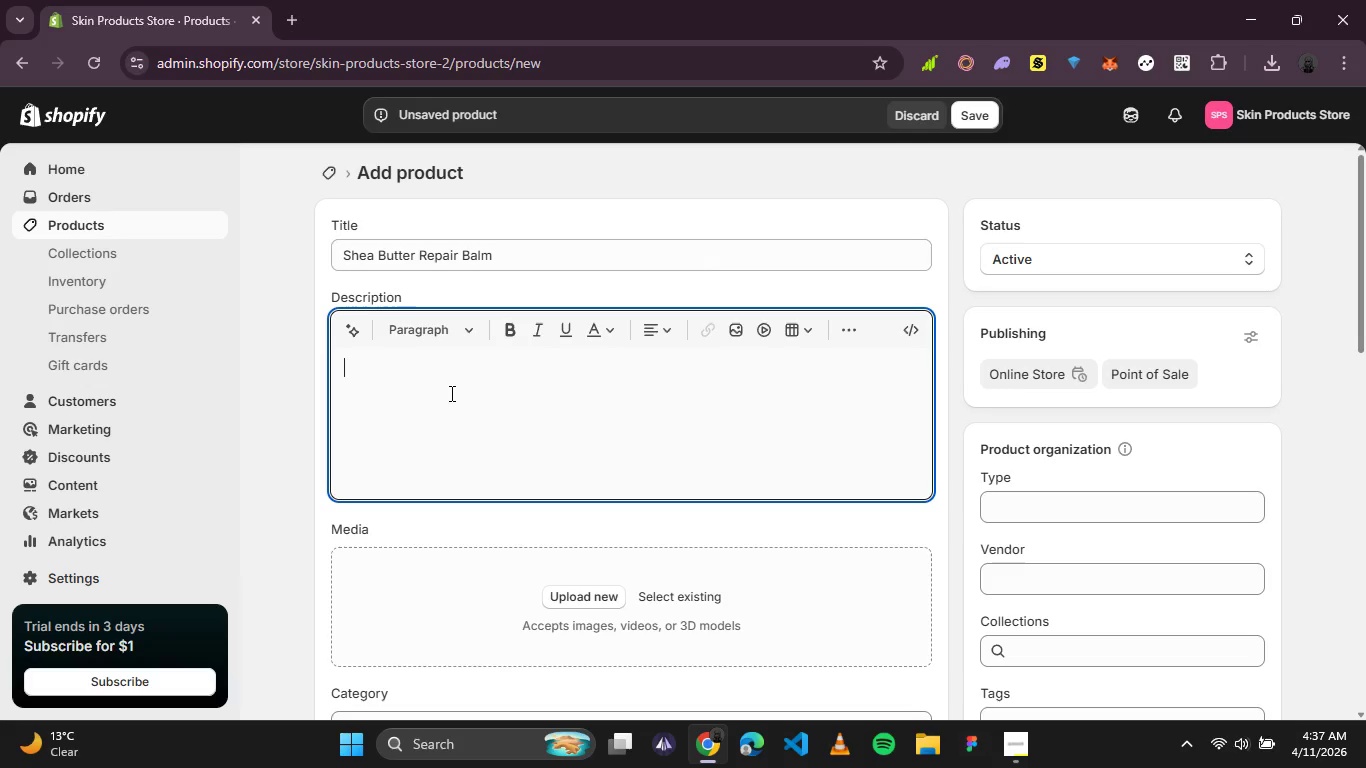 
type(A rich shea butter balm that deeply nourishes and repairs dry skin. its ideal for restoring softness and improving skin texti)
key(Backspace)
type(ure.)
 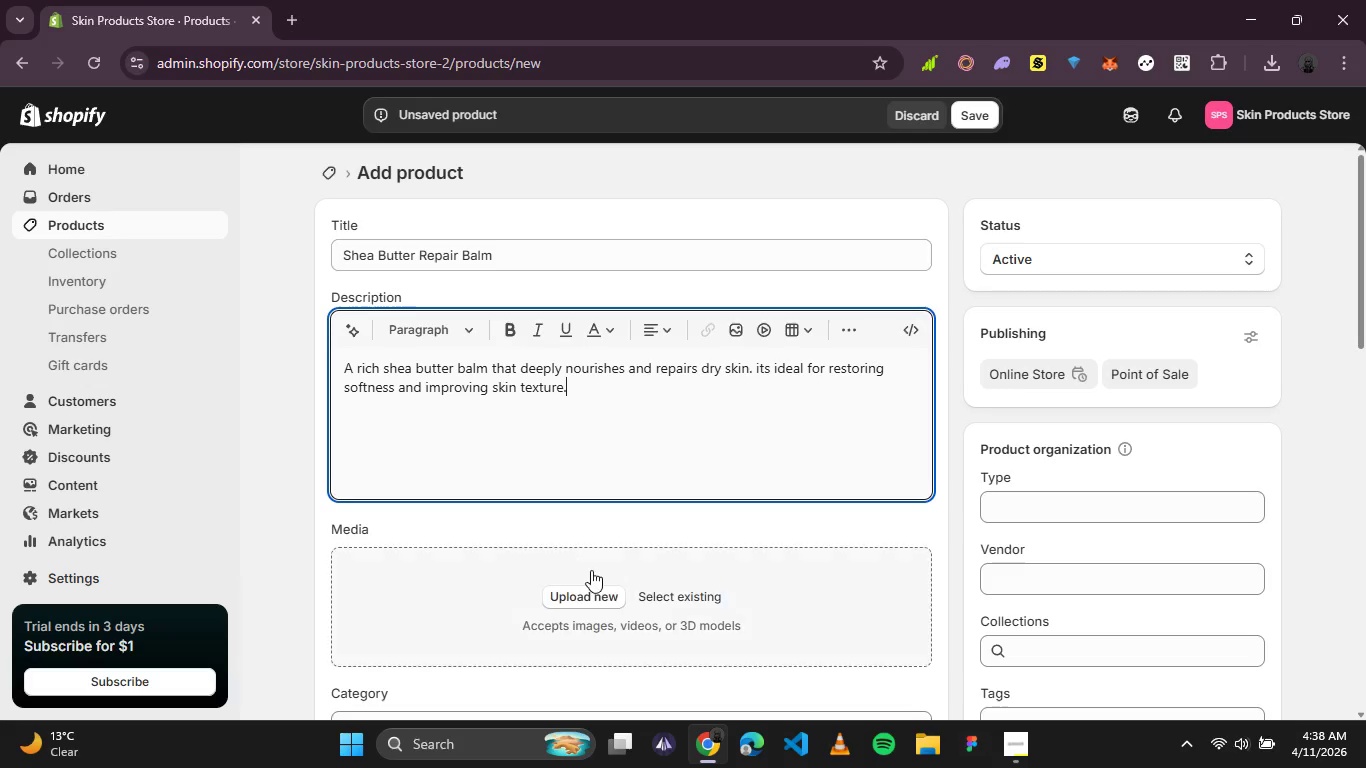 
left_click([595, 598])
 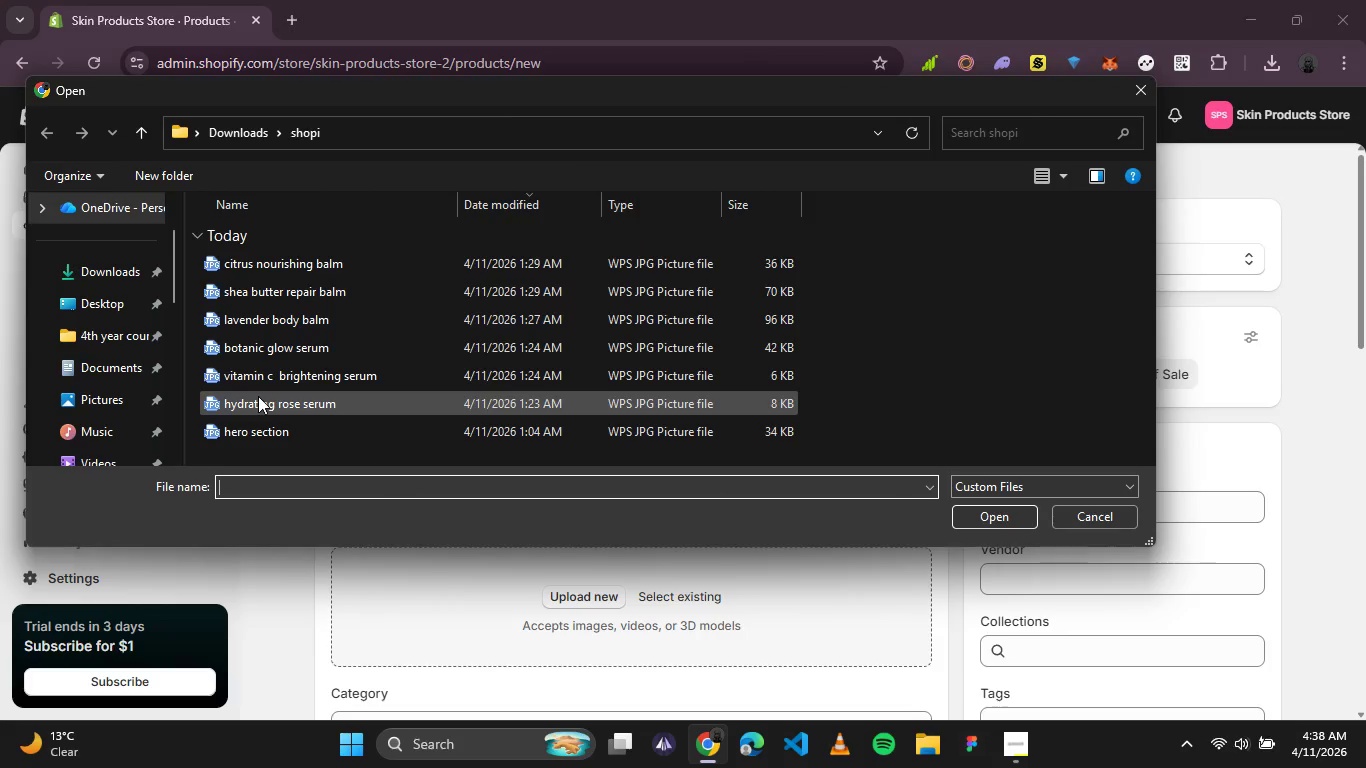 
left_click([261, 283])
 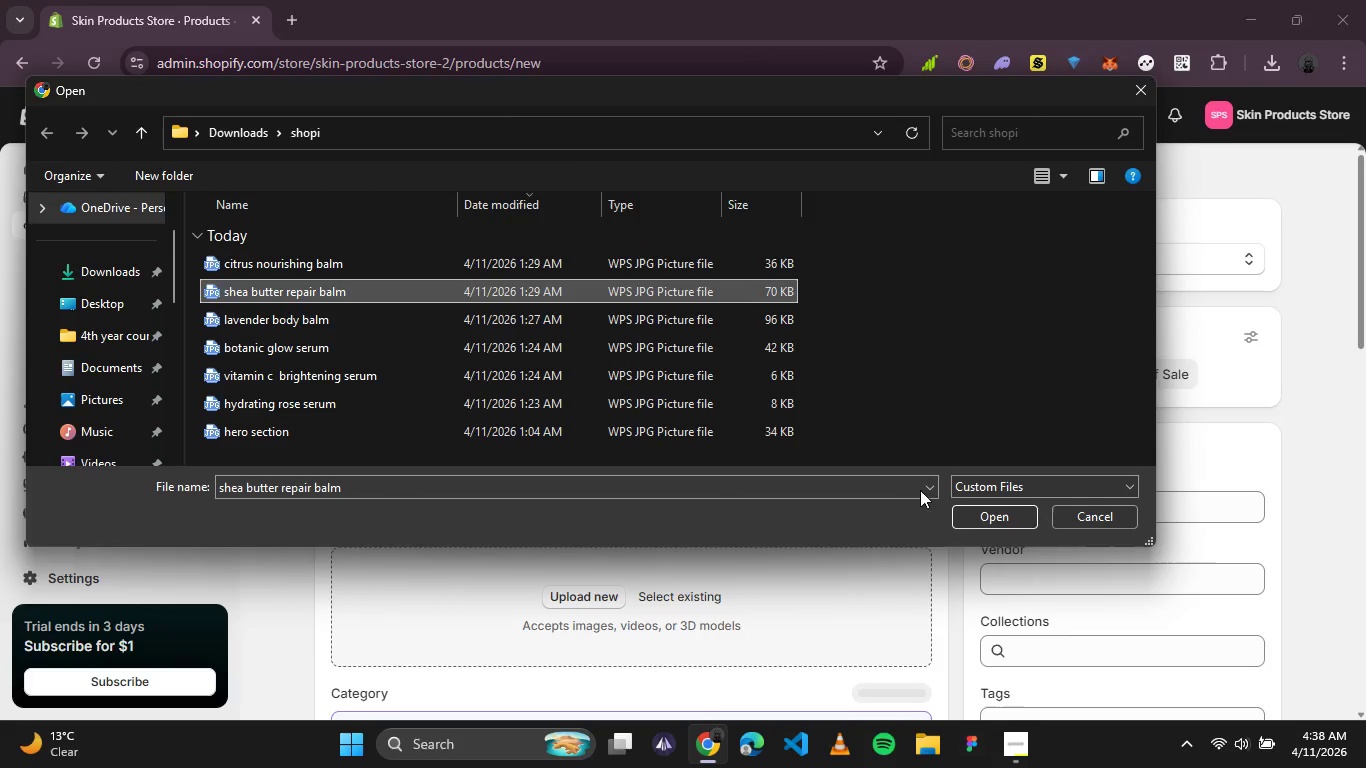 
left_click([969, 512])
 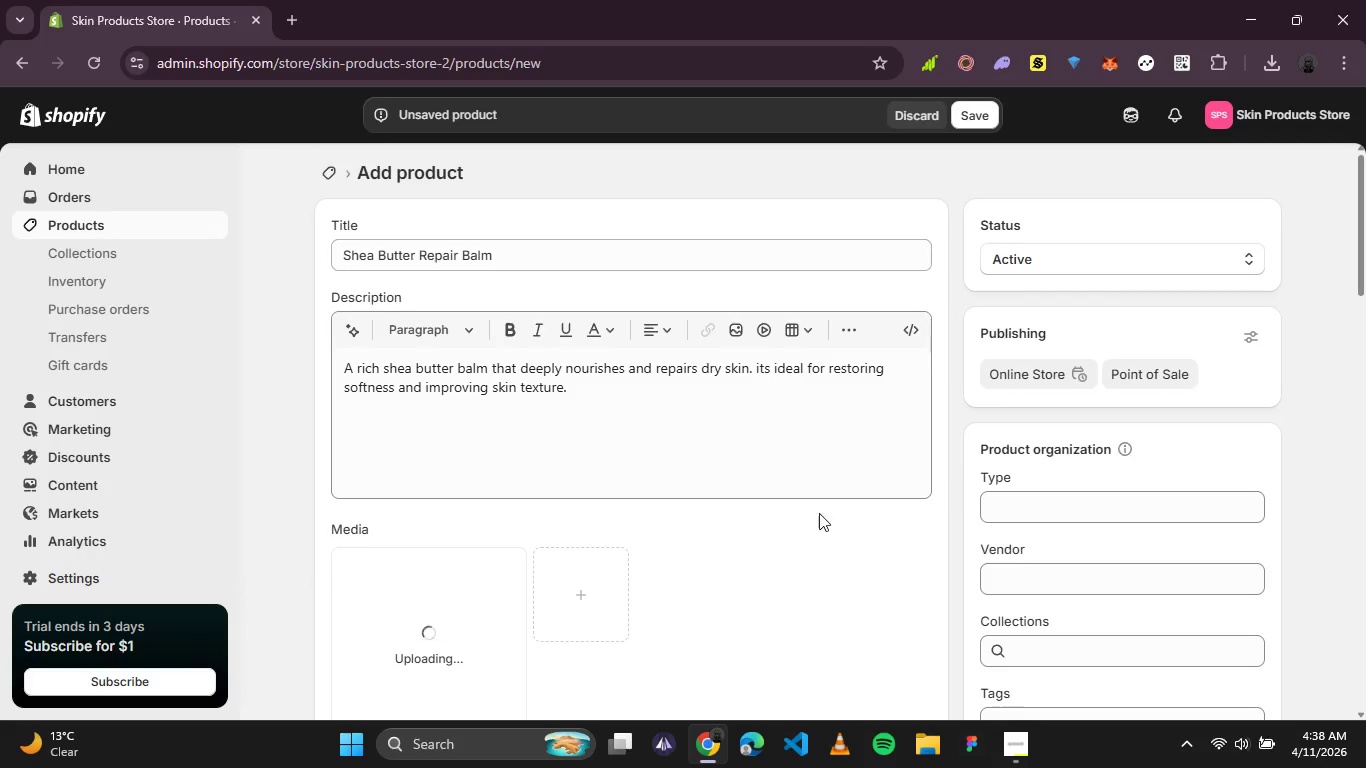 
scroll: coordinate [749, 474], scroll_direction: down, amount: 1.0
 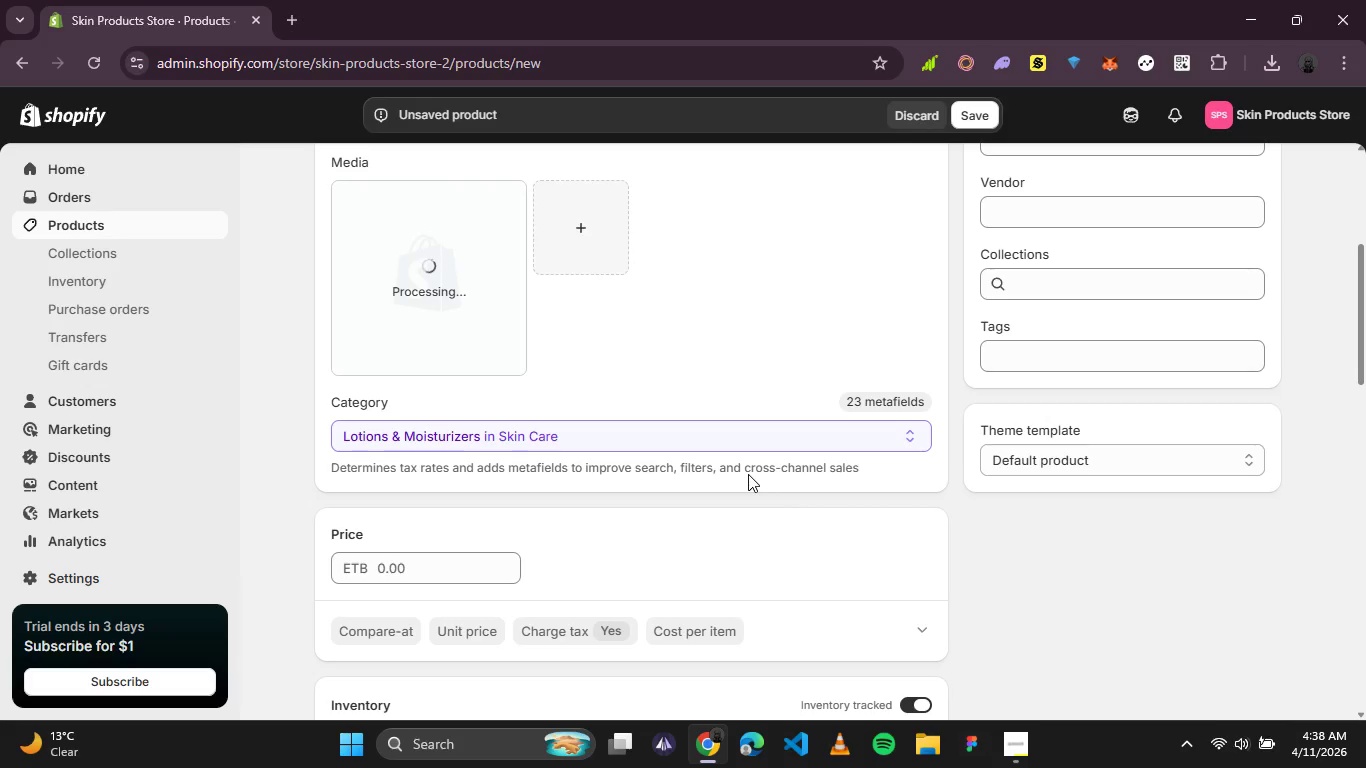 
wait(7.68)
 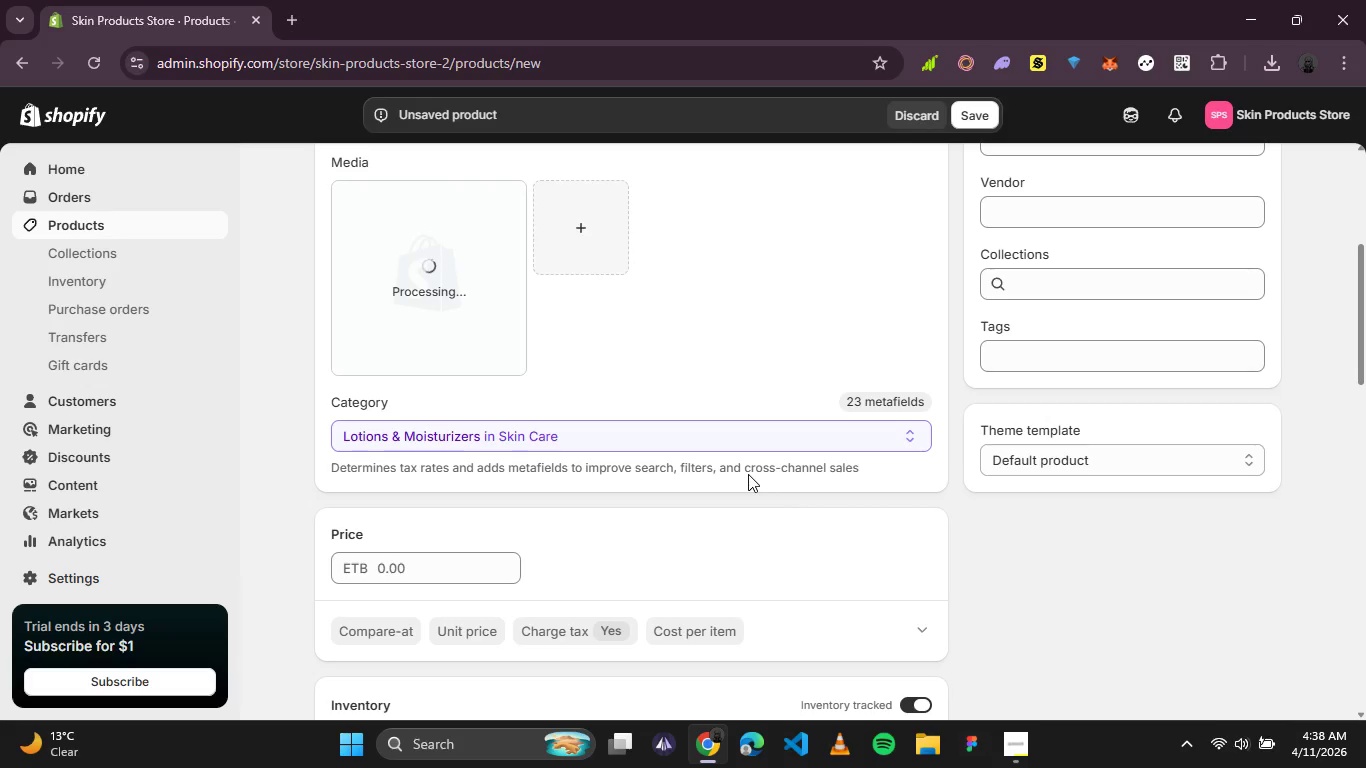 
left_click([447, 565])
 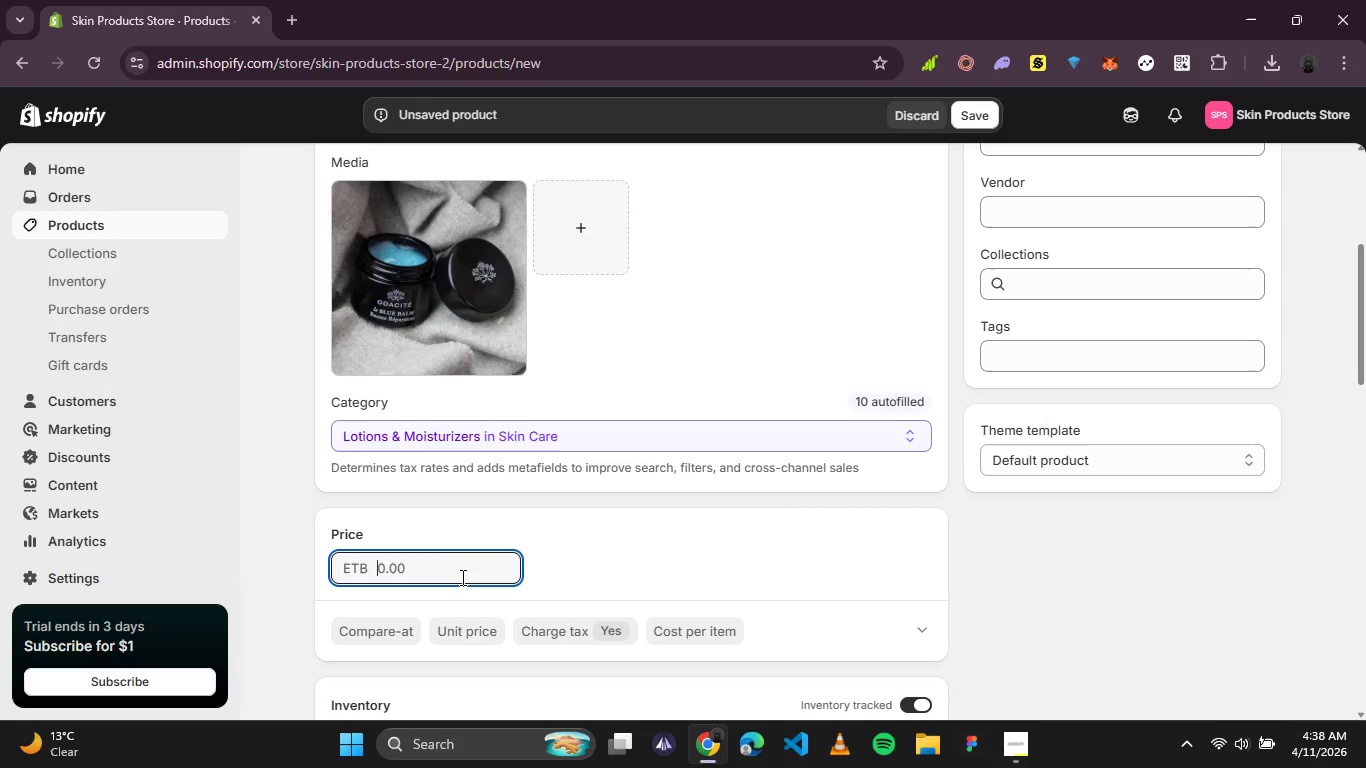 
type(1100)
 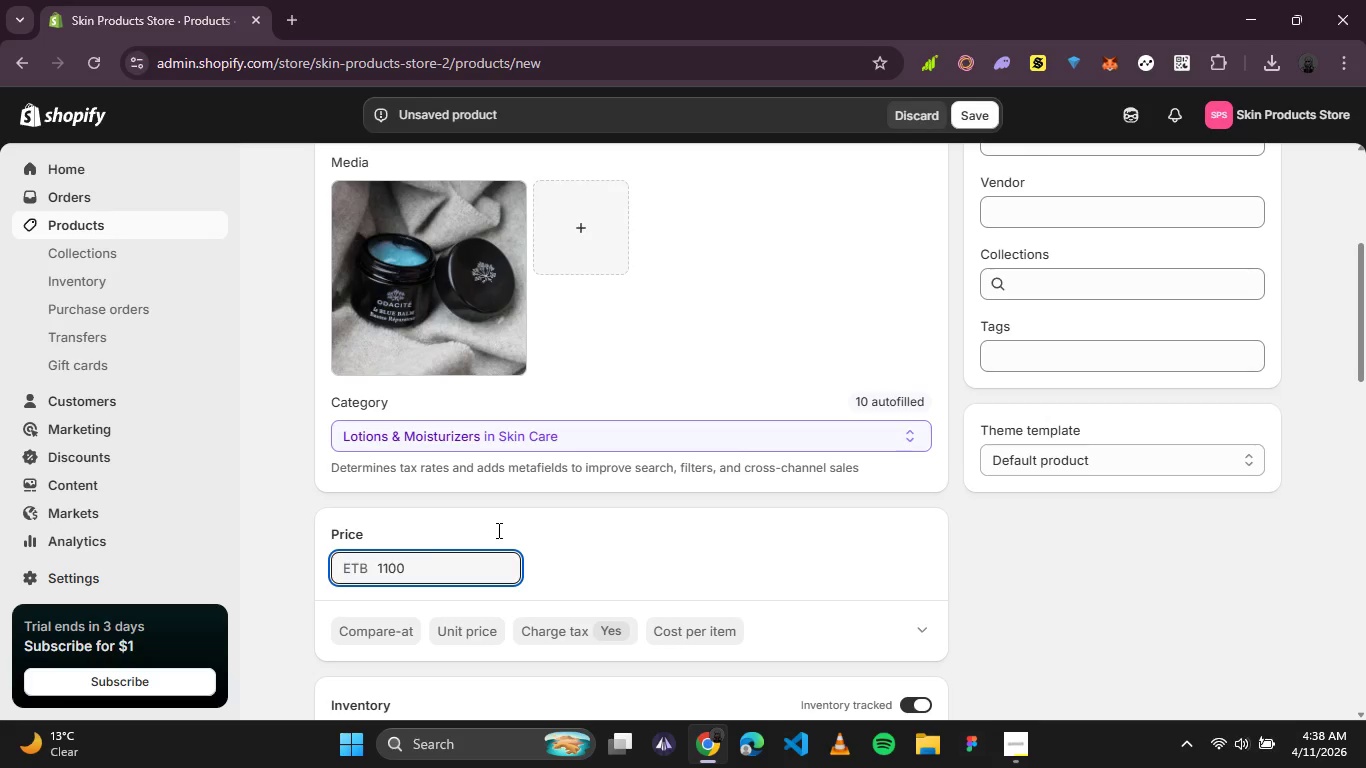 
scroll: coordinate [521, 466], scroll_direction: down, amount: 1.0
 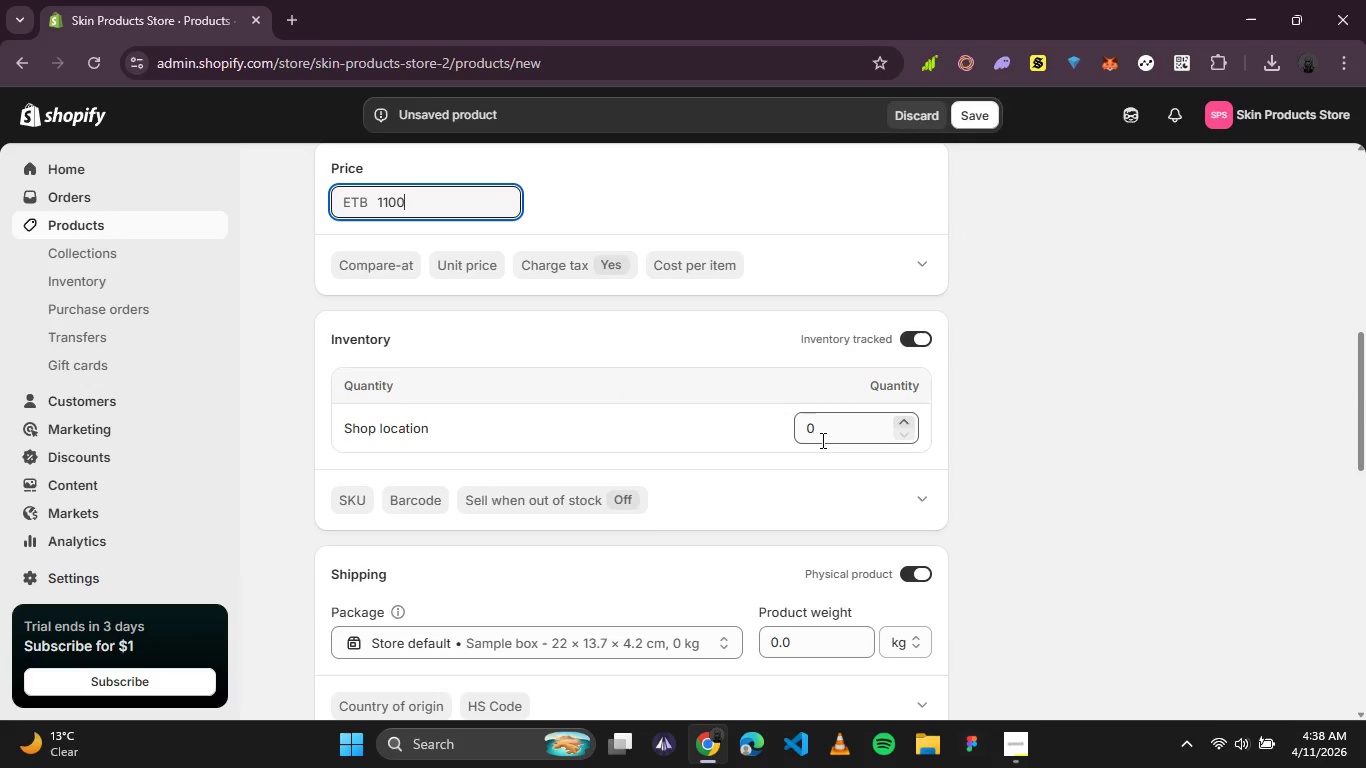 
left_click([822, 437])
 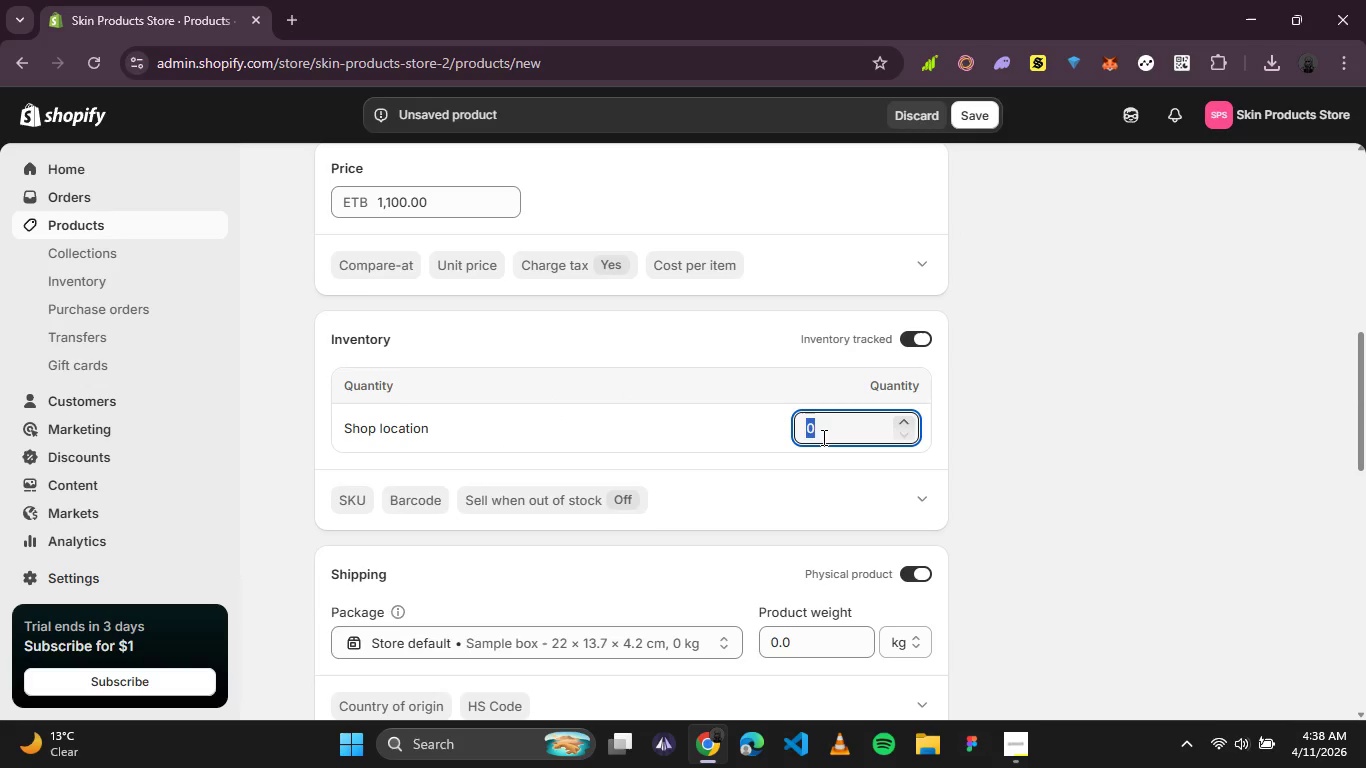 
type(100)
 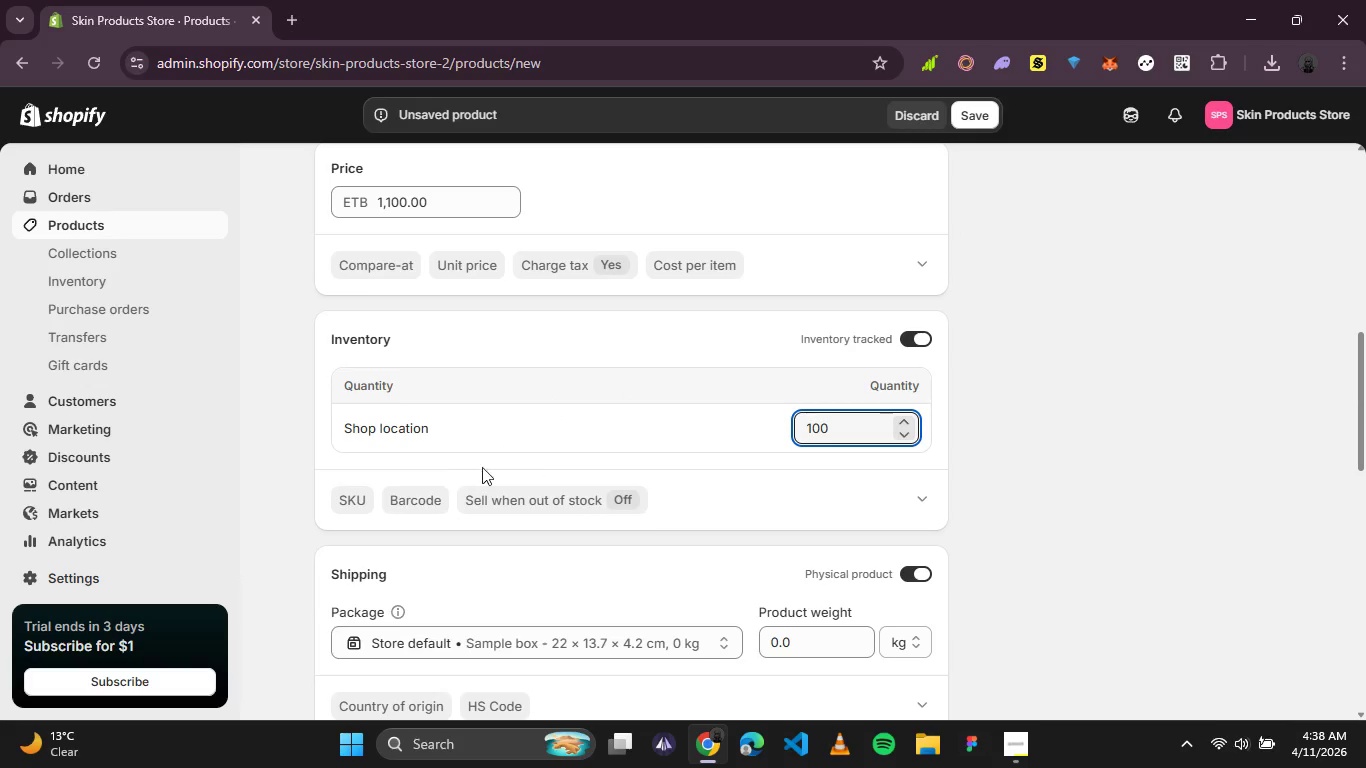 
left_click([348, 490])
 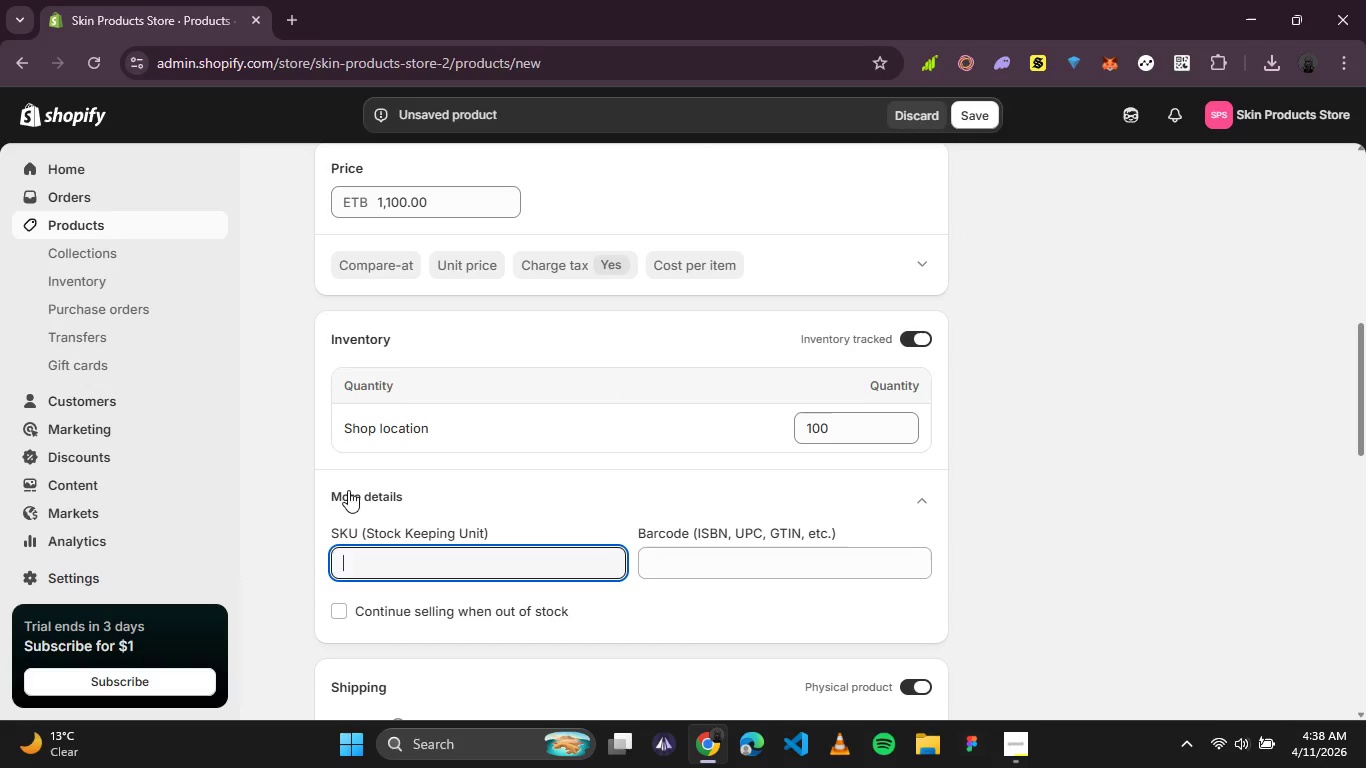 
type(MM-005)
 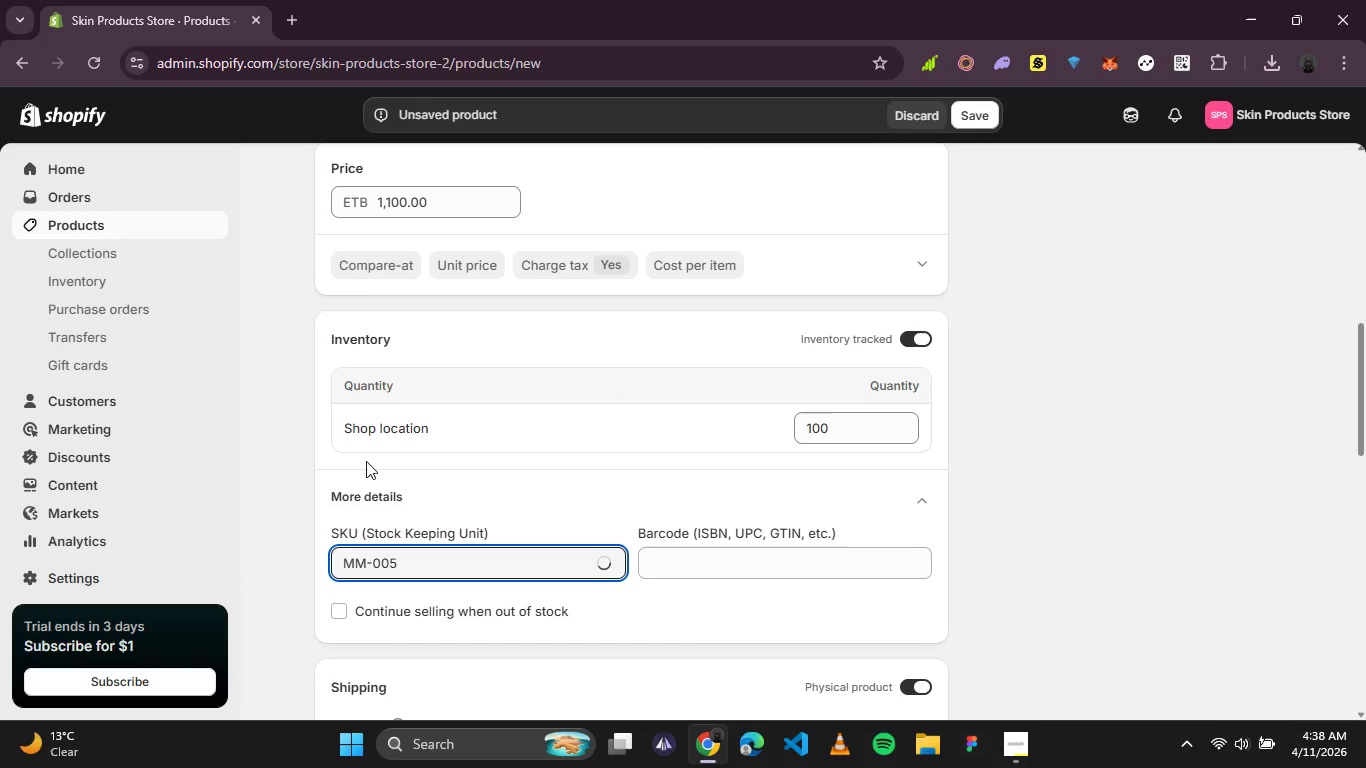 
scroll: coordinate [875, 465], scroll_direction: down, amount: 2.0
 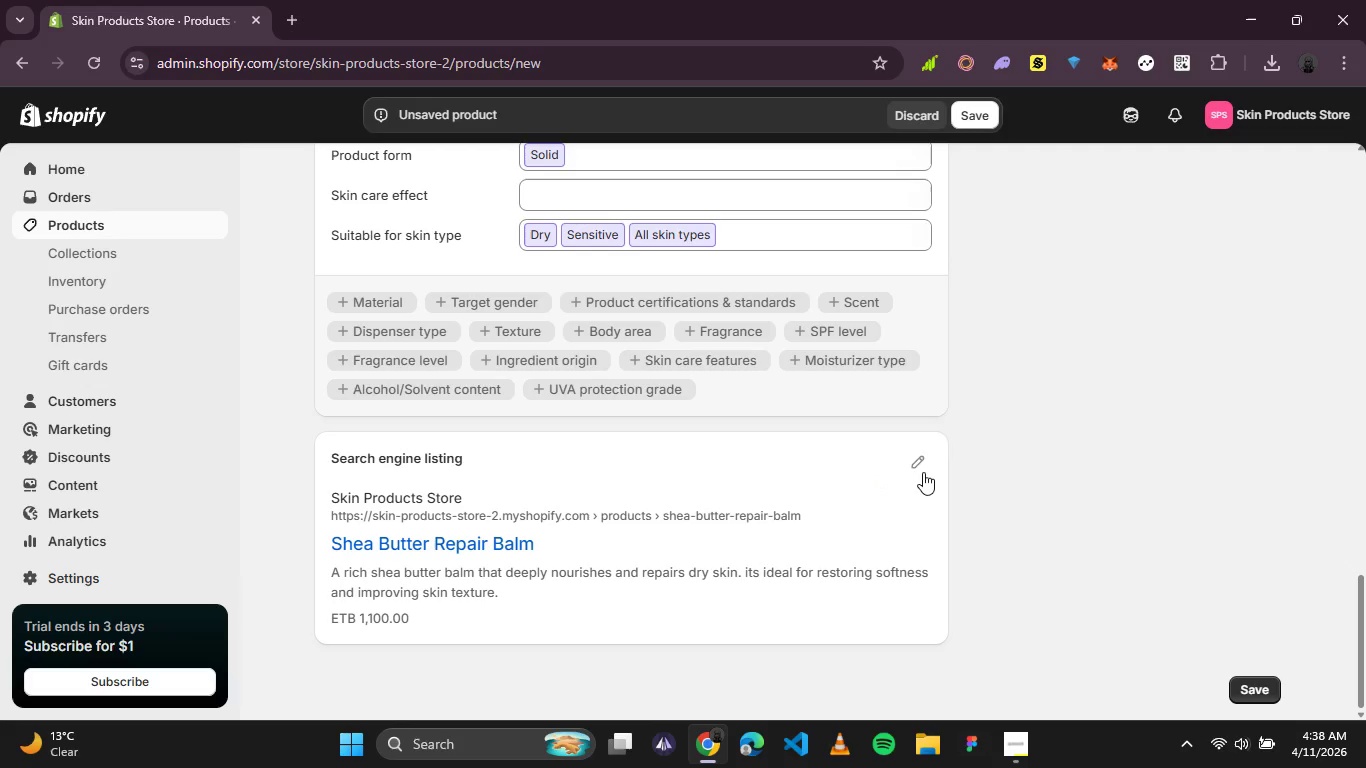 
left_click([922, 466])
 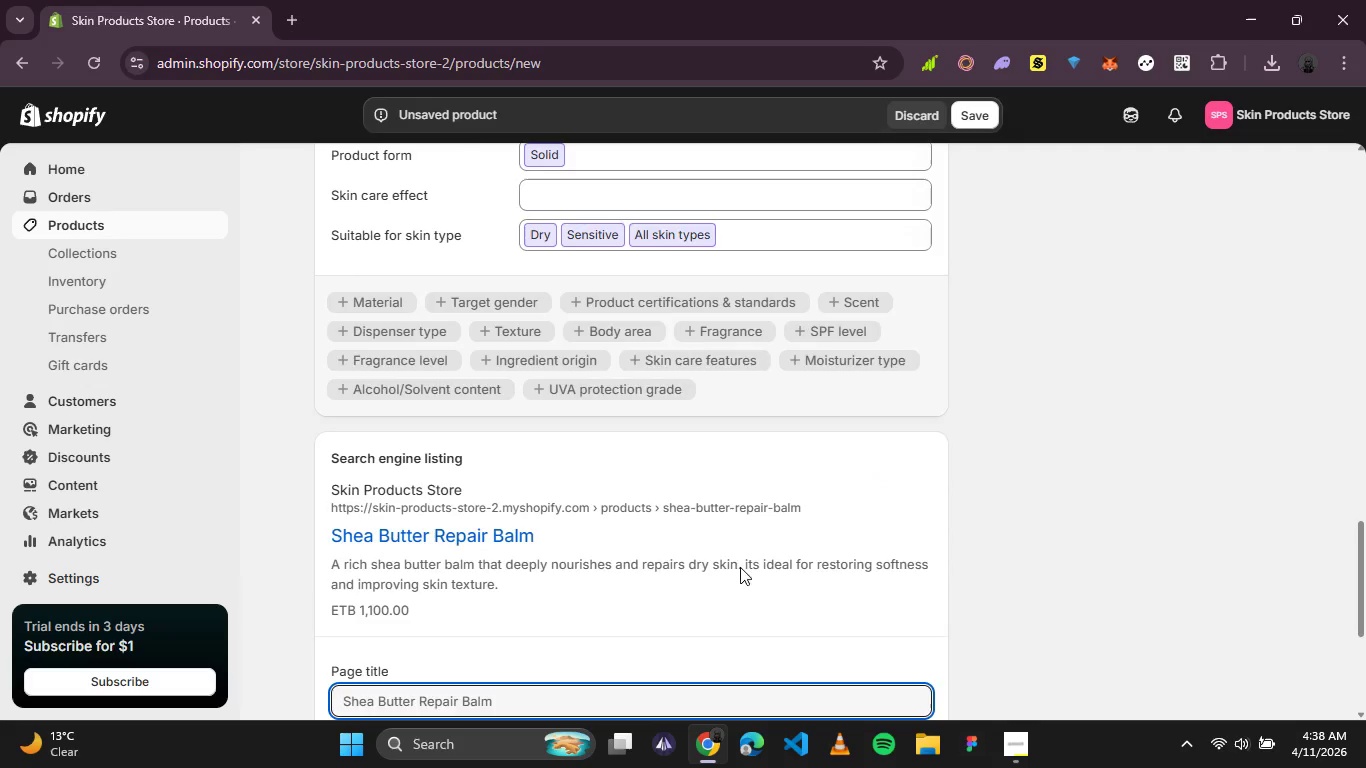 
scroll: coordinate [702, 592], scroll_direction: down, amount: 2.0
 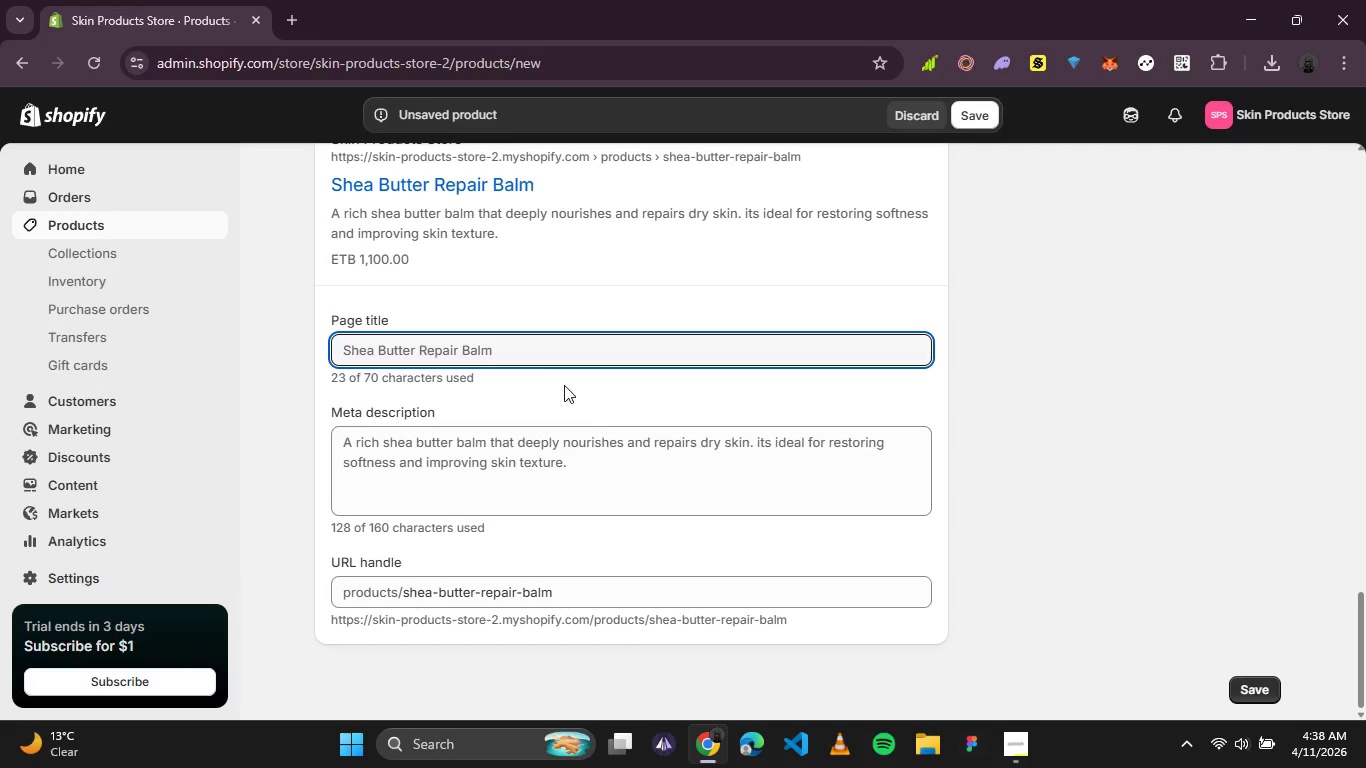 
left_click([548, 357])
 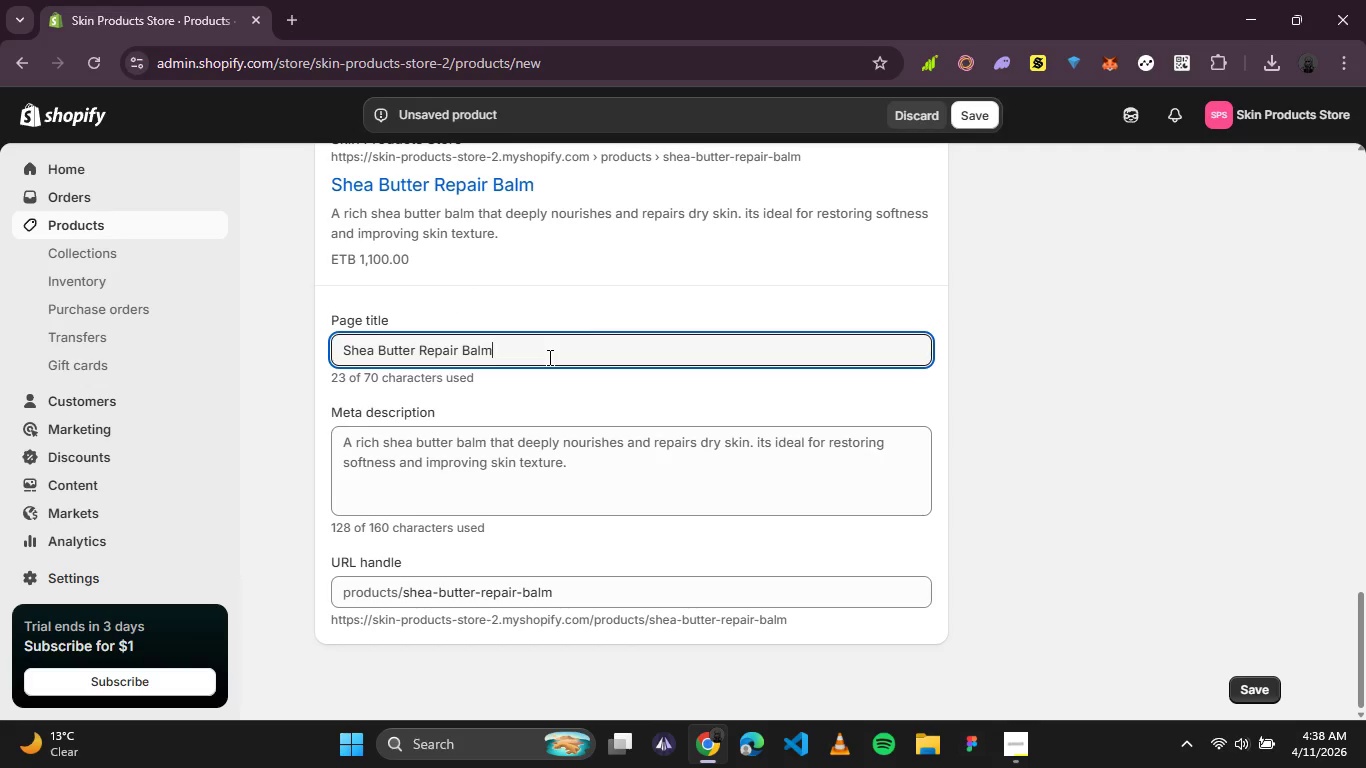 
type( | dEEP )
key(Backspace)
key(Backspace)
key(Backspace)
key(Backspace)
key(Backspace)
type(Dep)
key(Backspace)
type(ep Moisture)
 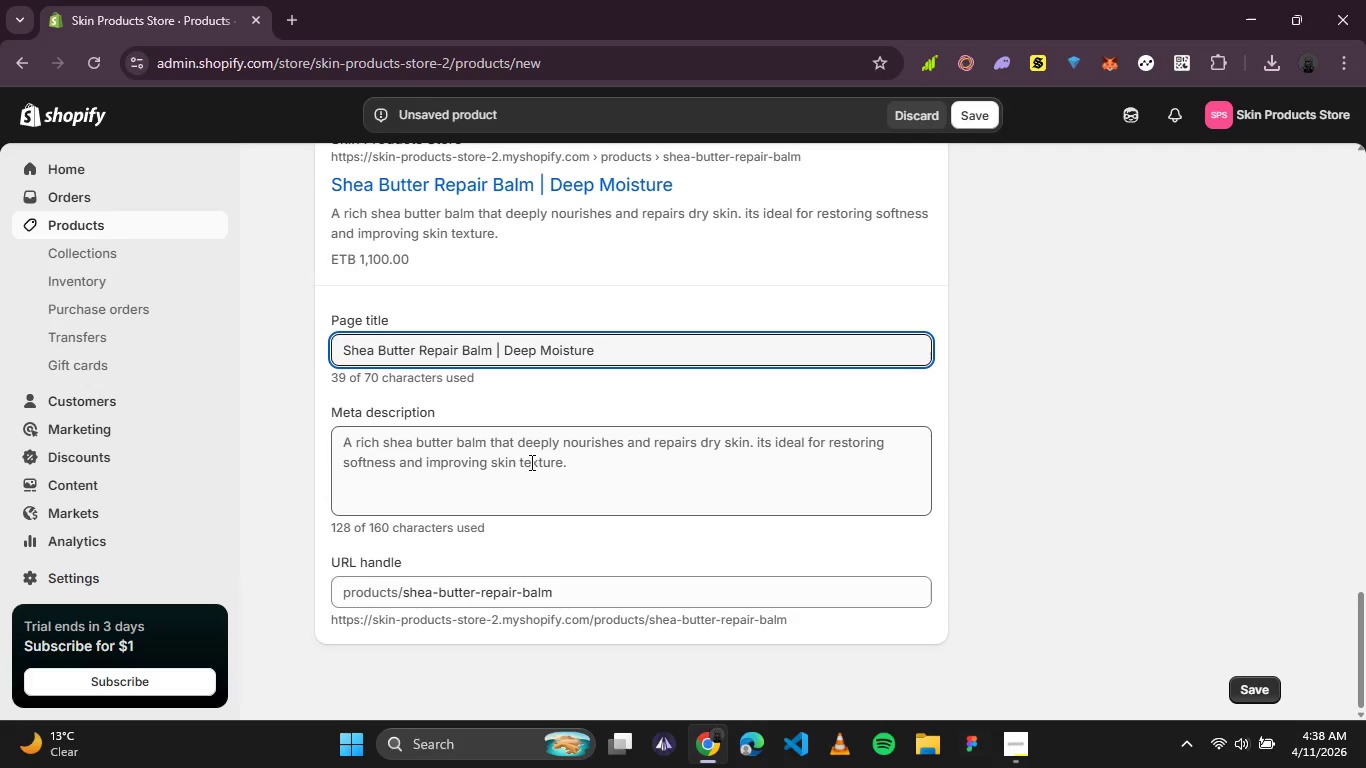 
left_click_drag(start_coordinate=[588, 466], to_coordinate=[336, 430])
 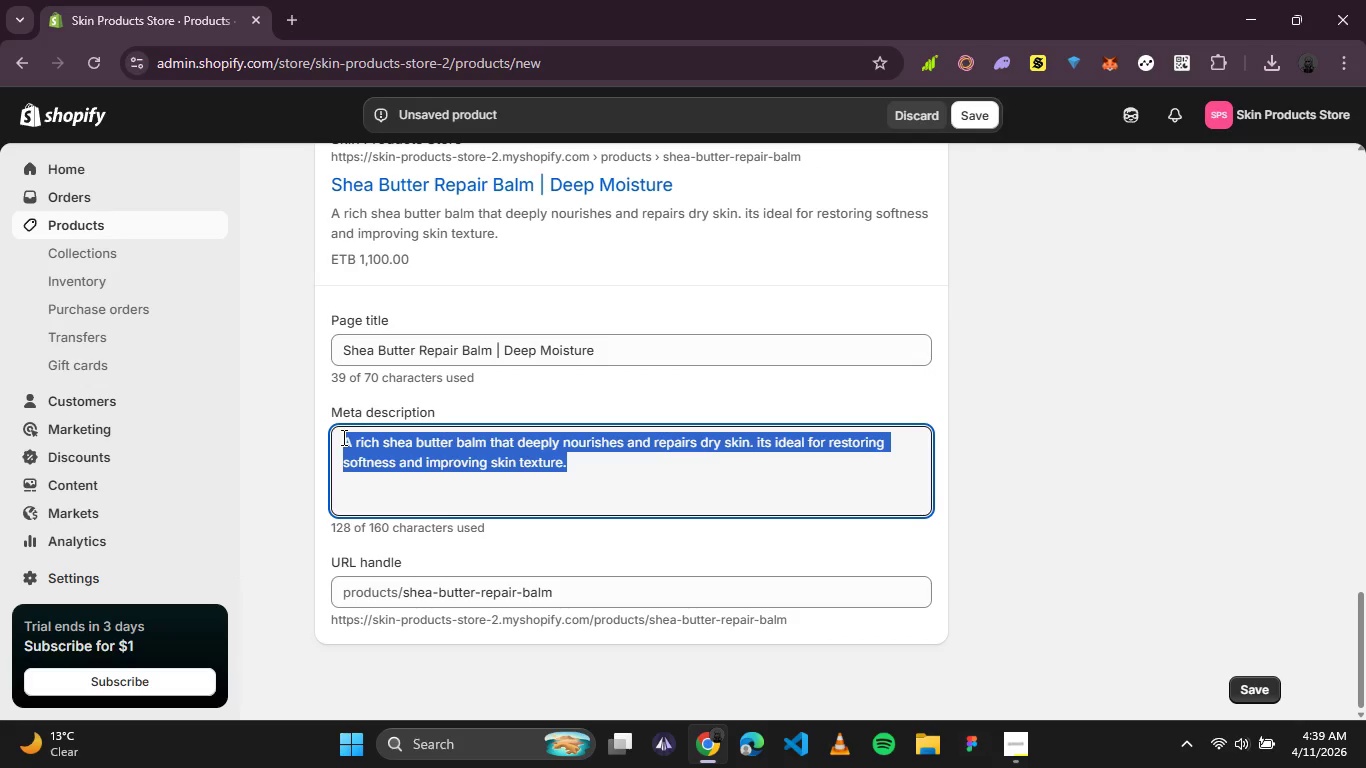 
type(A nourishing shea butter balm)
 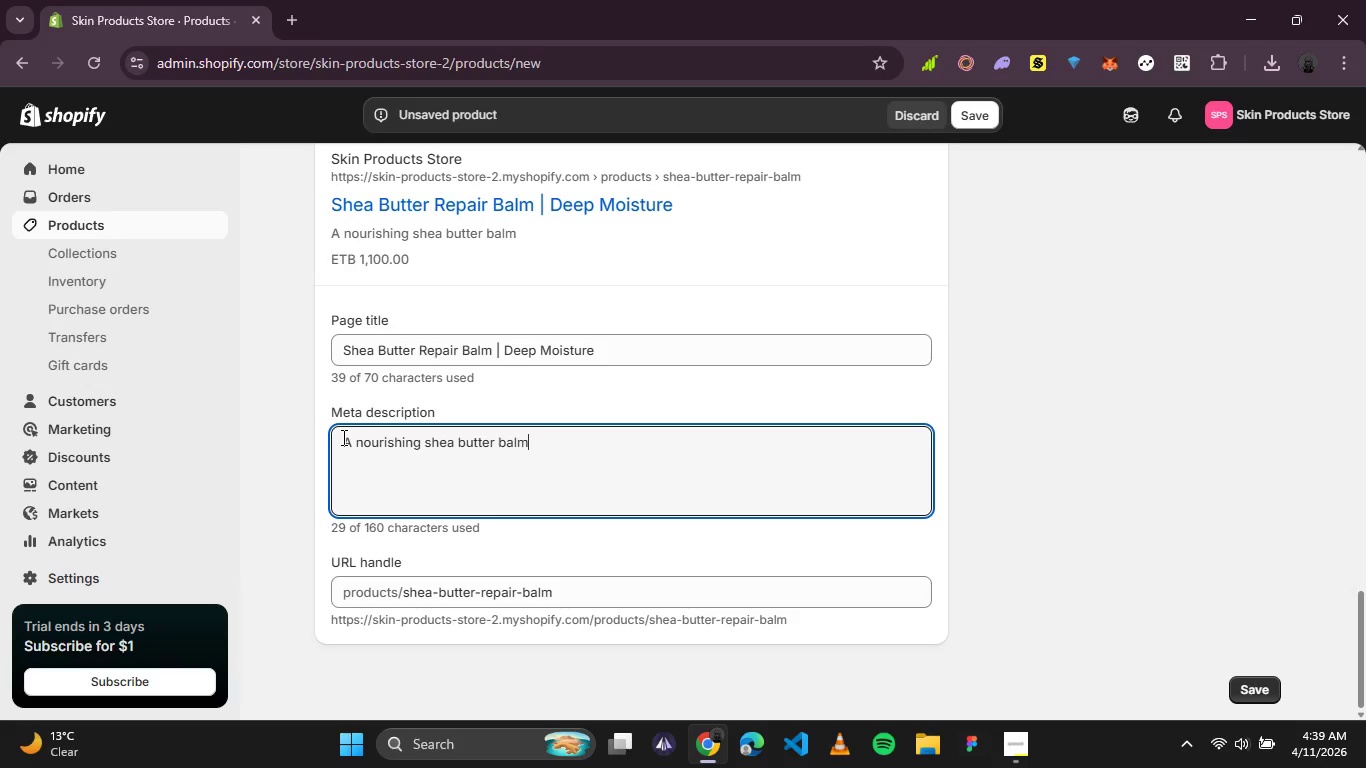 
type(tha)
key(Backspace)
key(Backspace)
key(Backspace)
type( that repairs dry skin and restores softness with deep hydration.)
 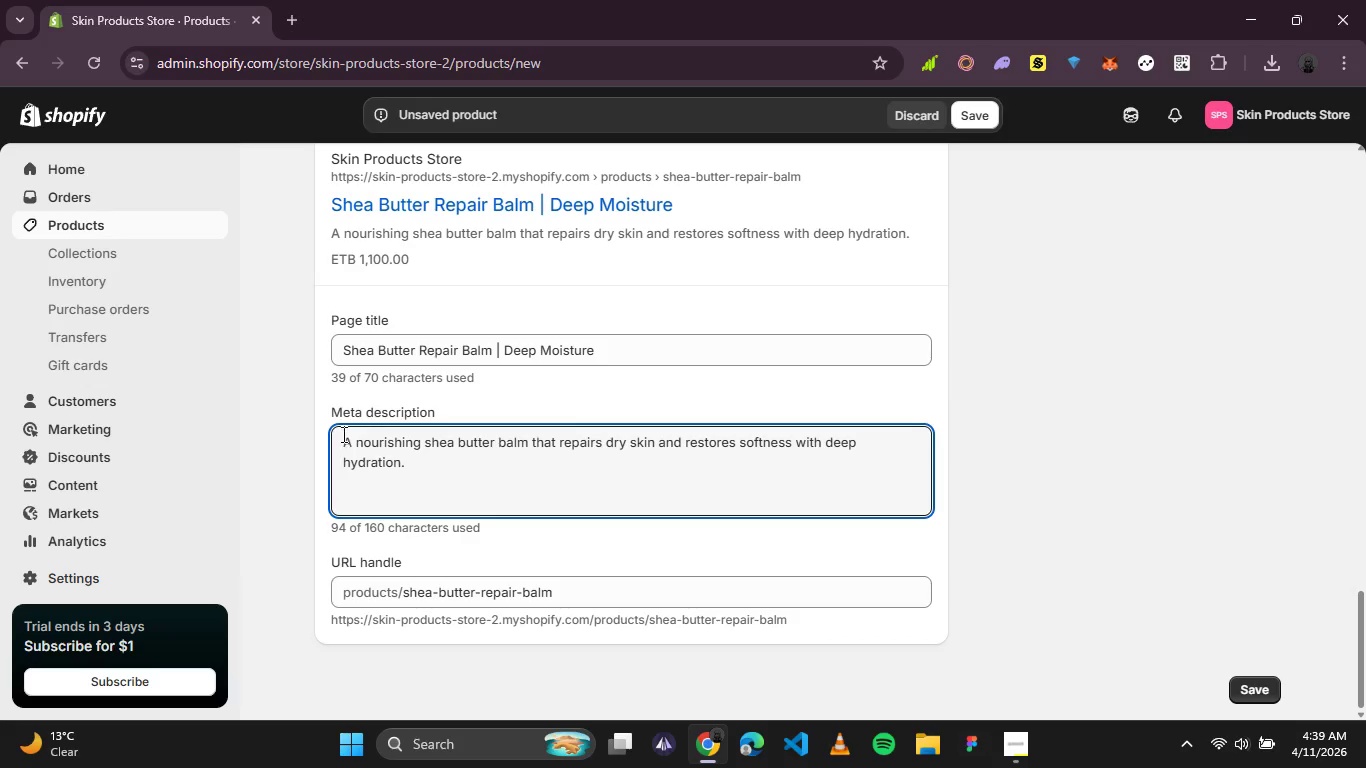 
scroll: coordinate [414, 514], scroll_direction: down, amount: 2.0
 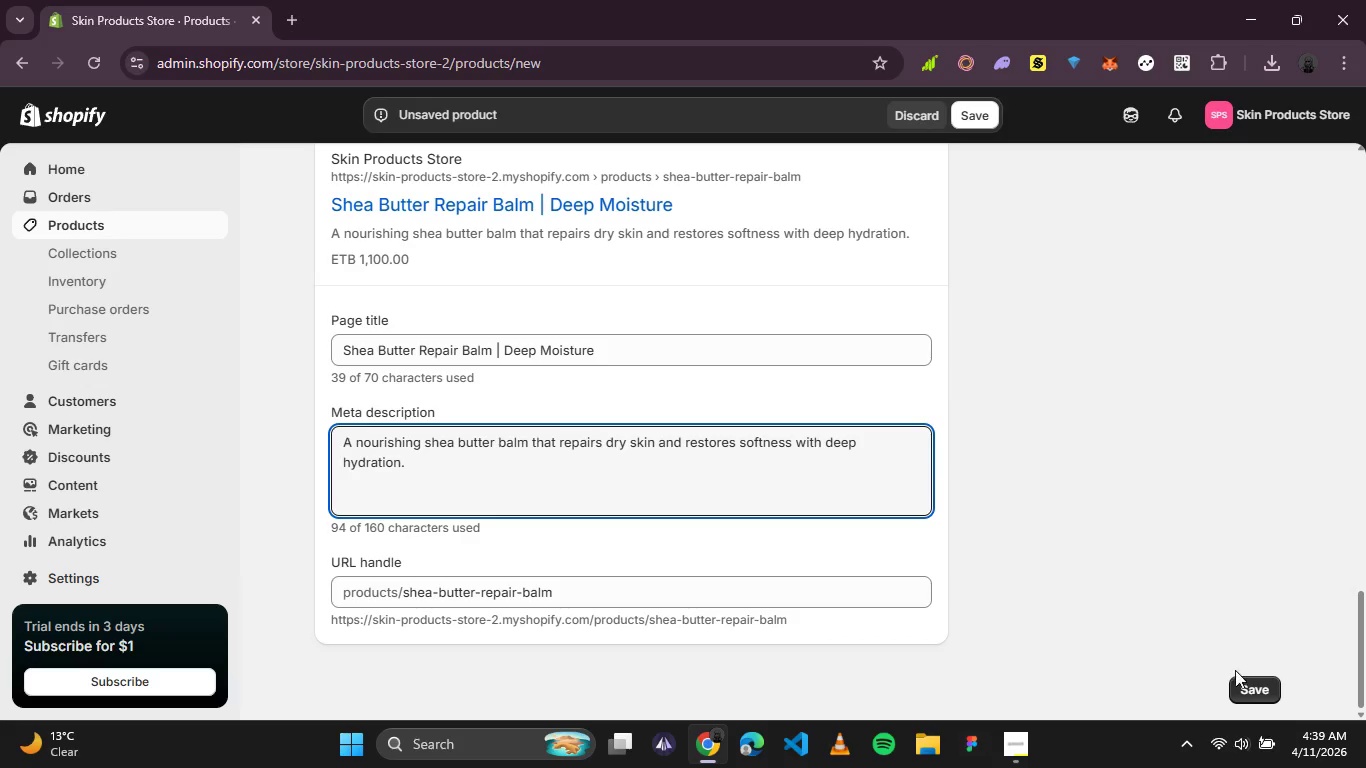 
left_click([1245, 685])
 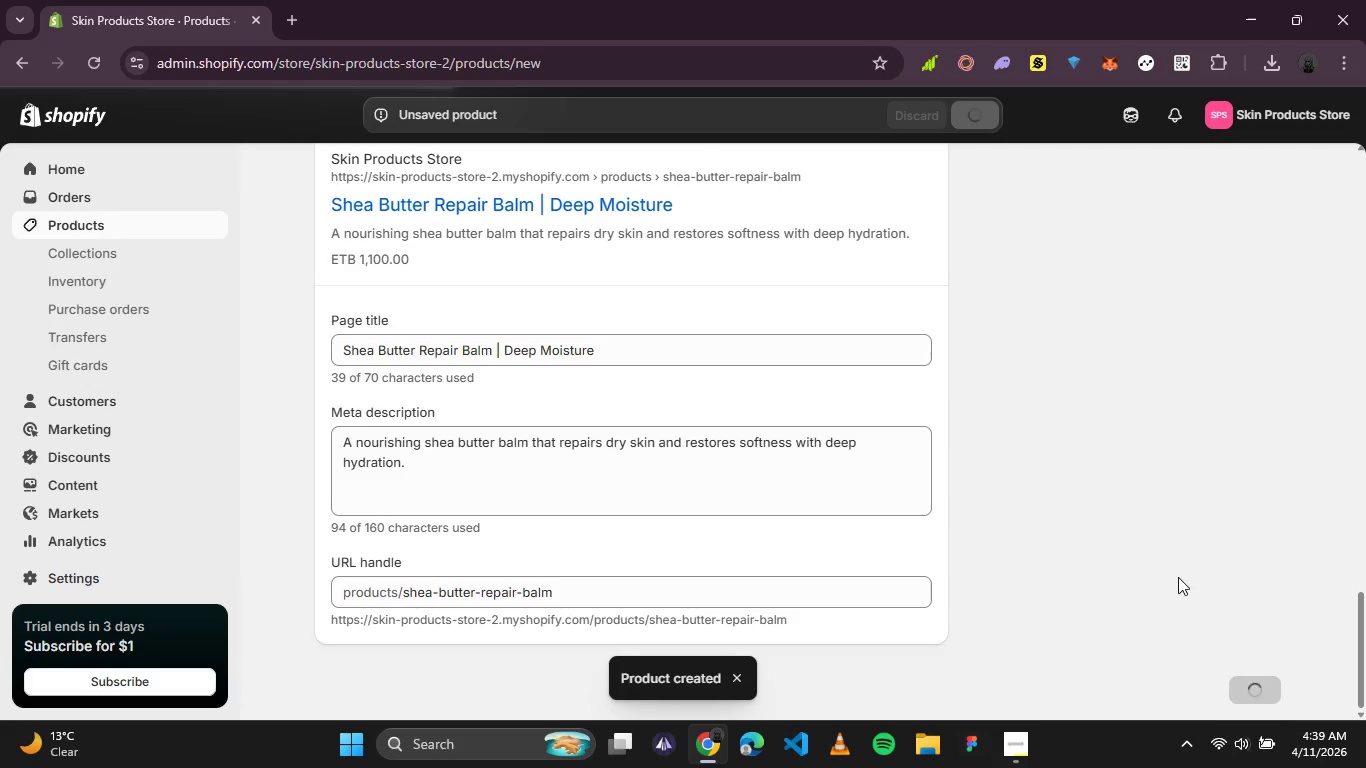 
wait(11.78)
 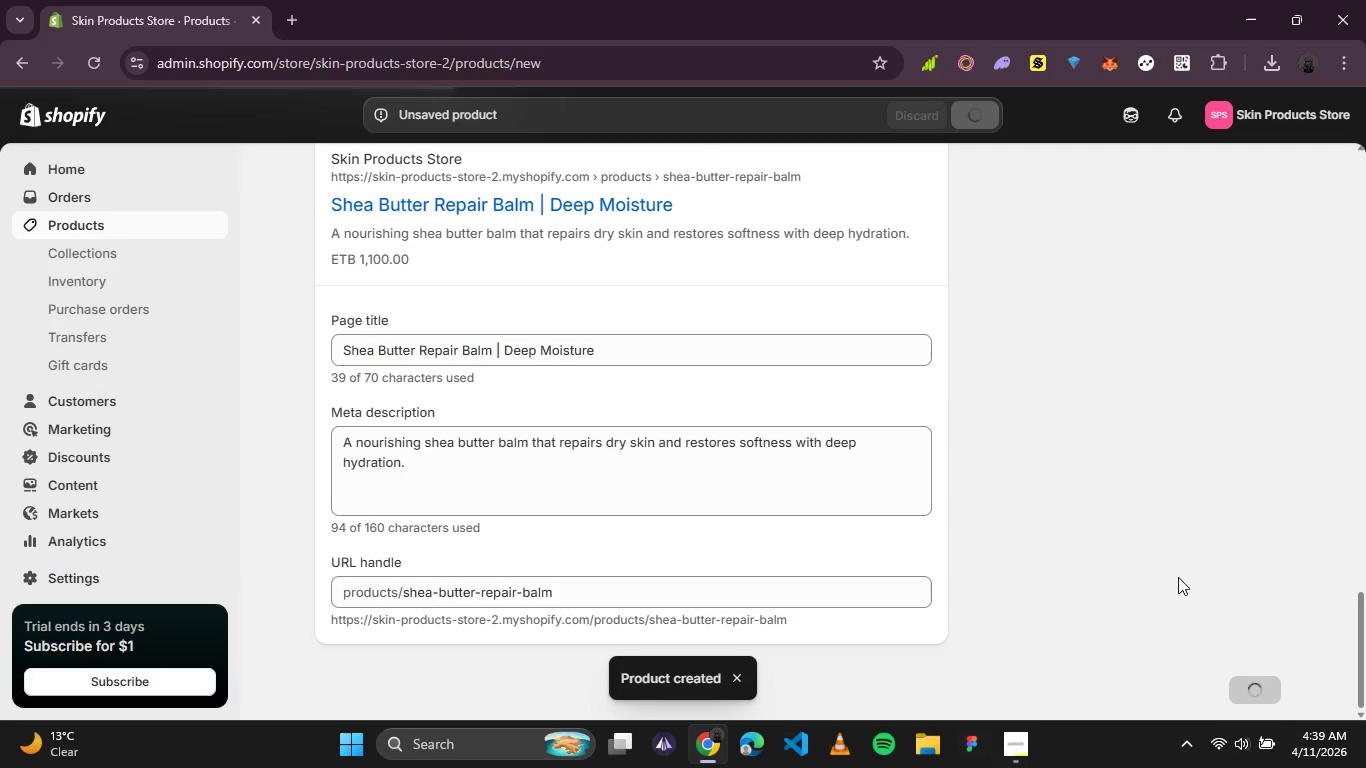 
left_click([316, 167])
 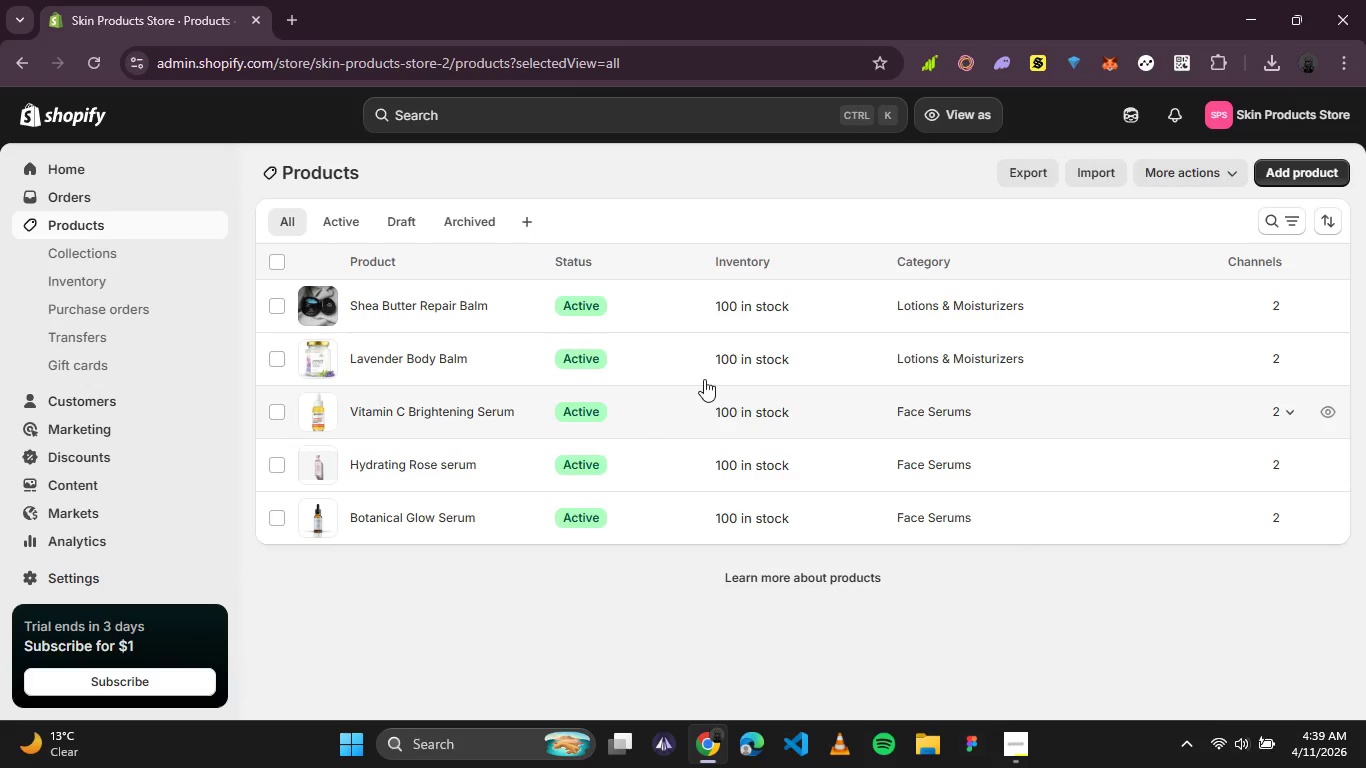 
wait(5.44)
 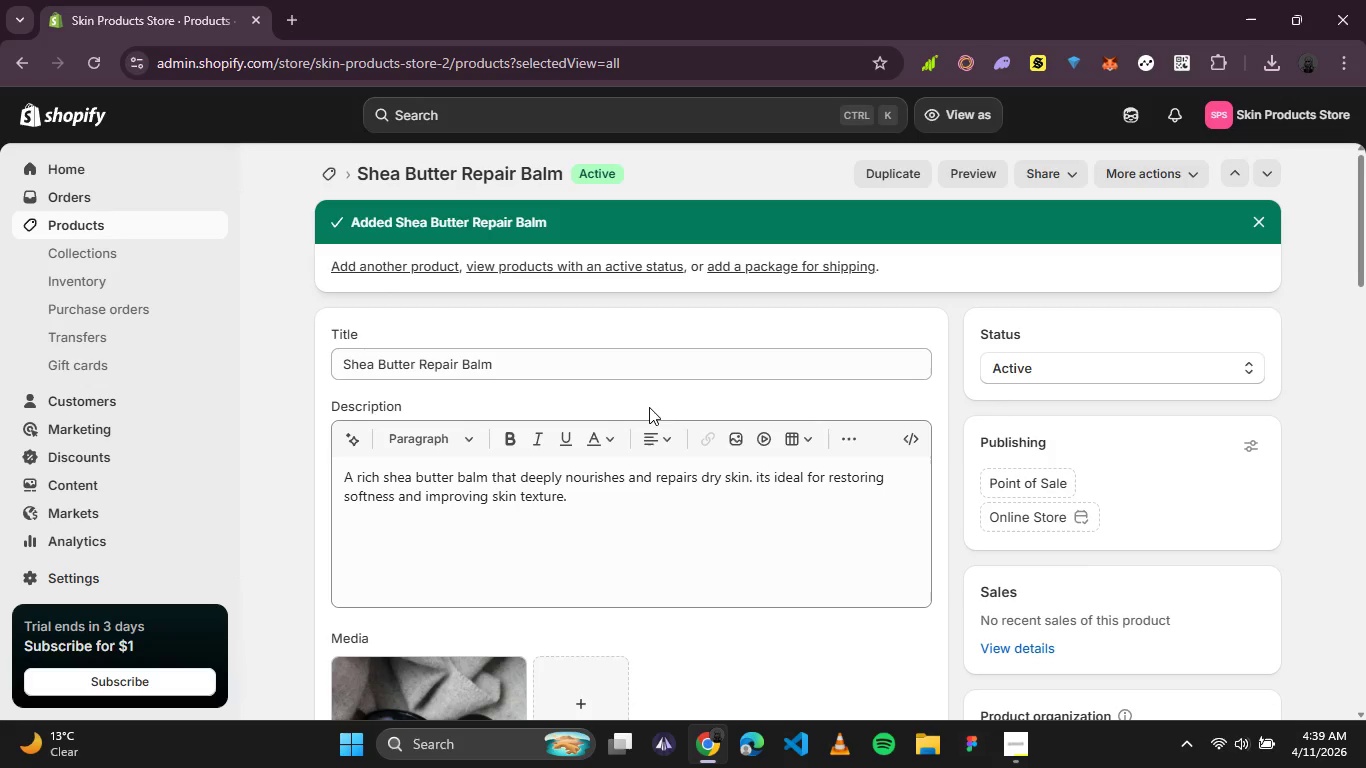 
left_click([1308, 181])
 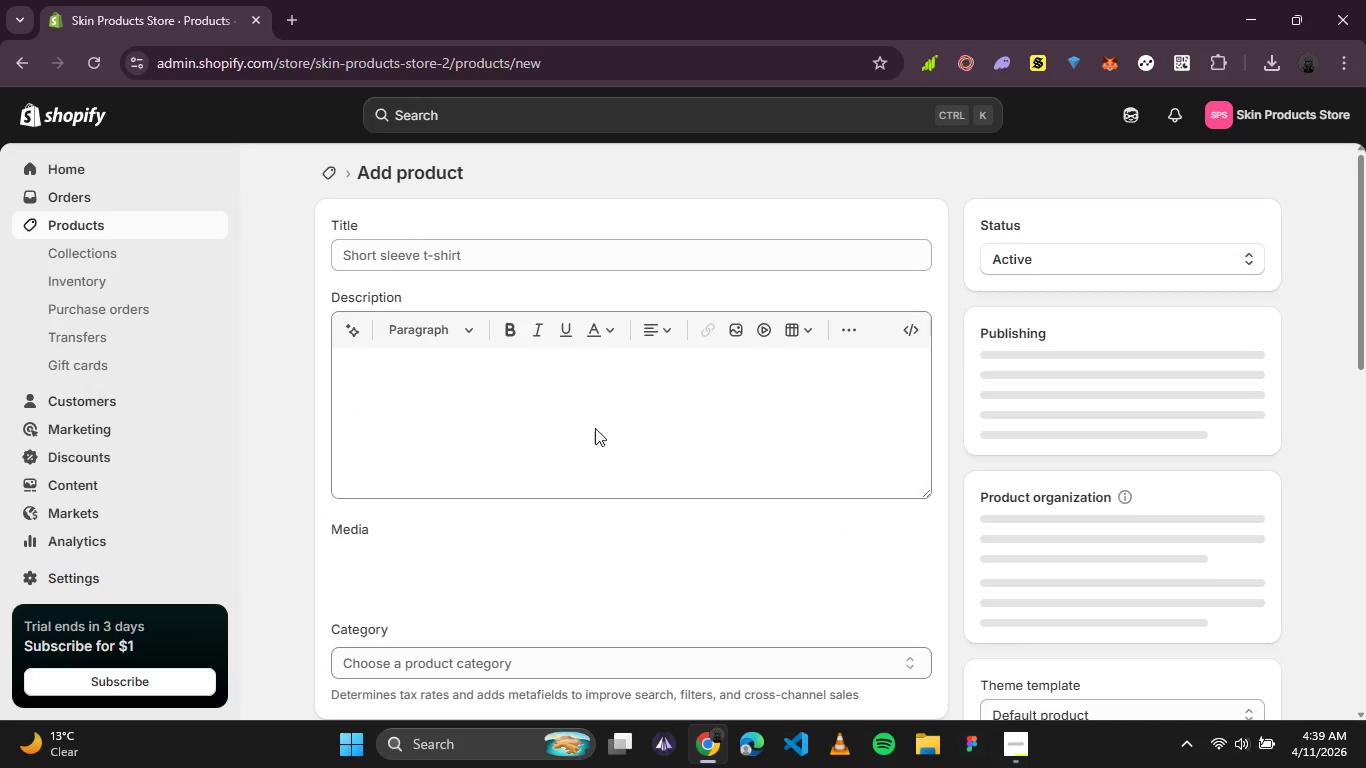 
left_click([448, 249])
 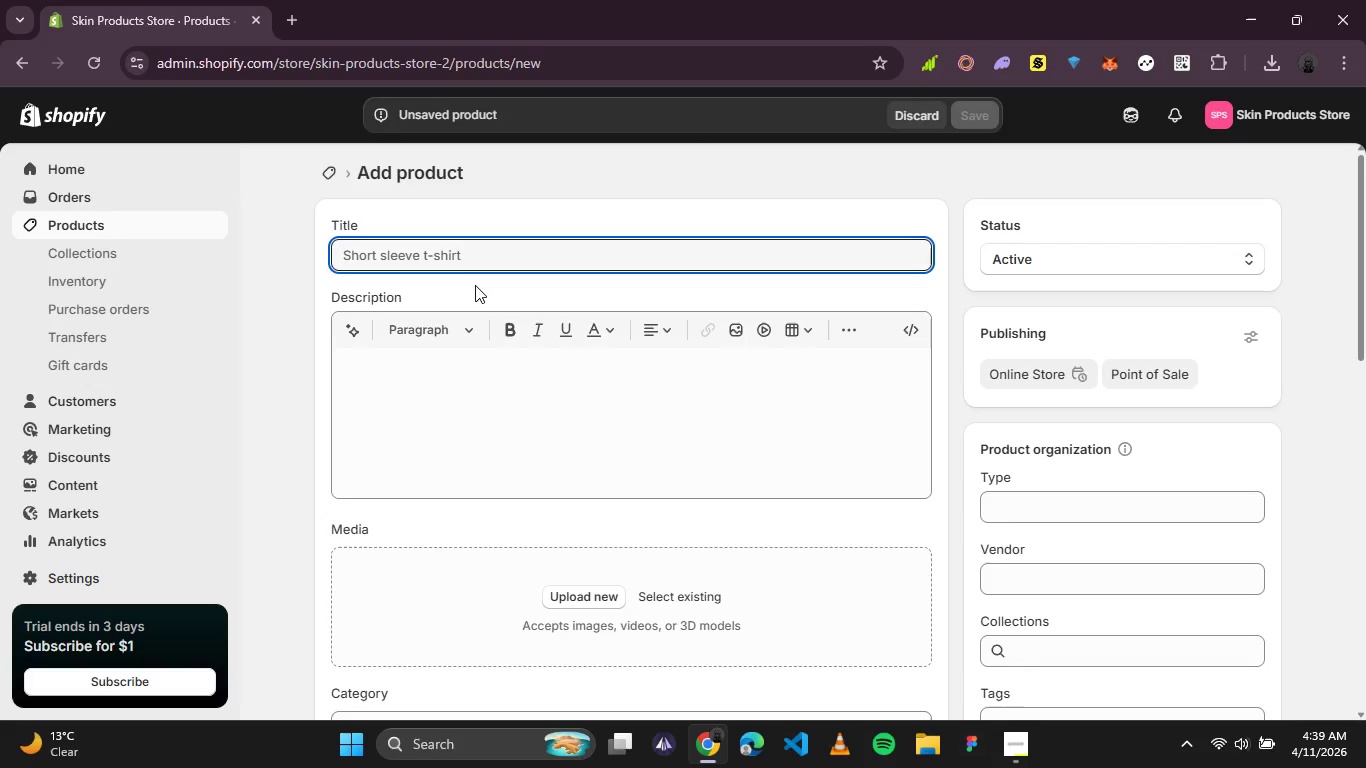 
type(Citrus Nourishing Balm)
 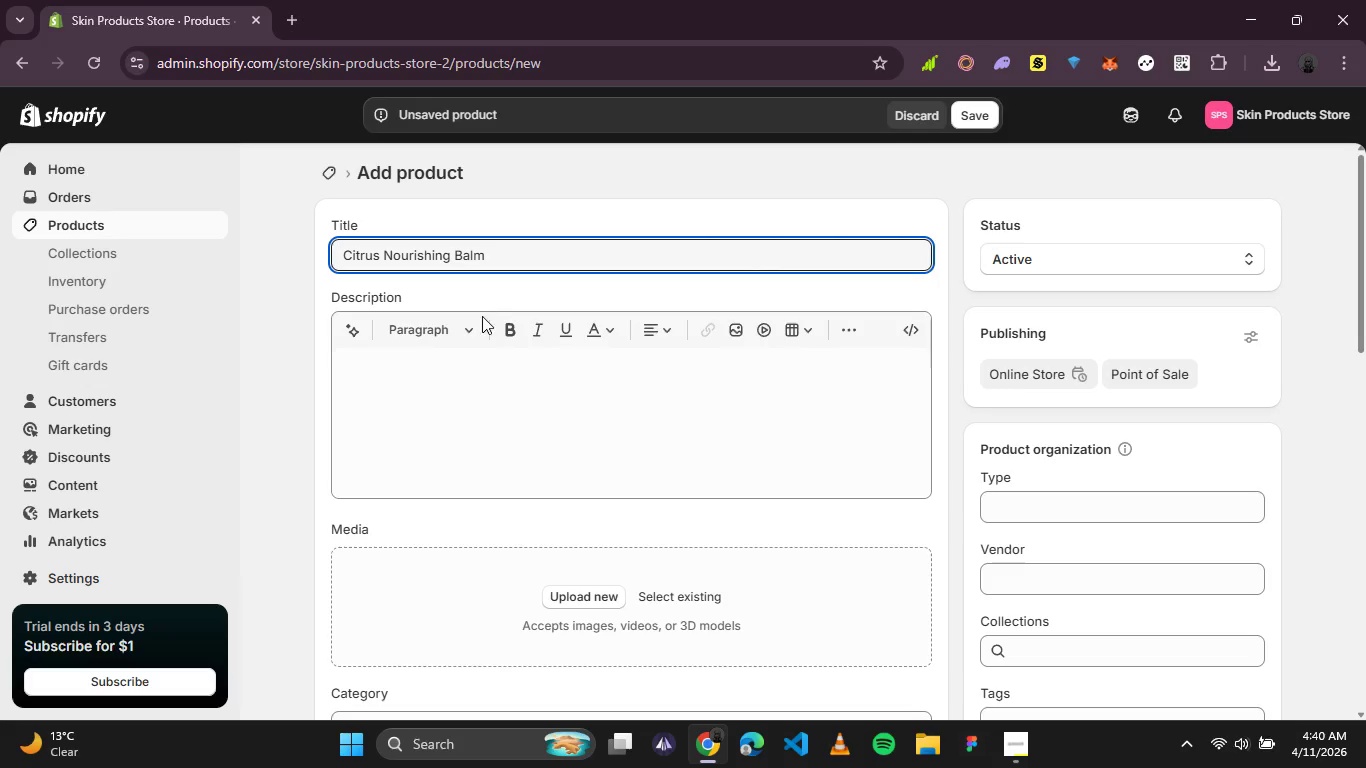 
left_click([472, 400])
 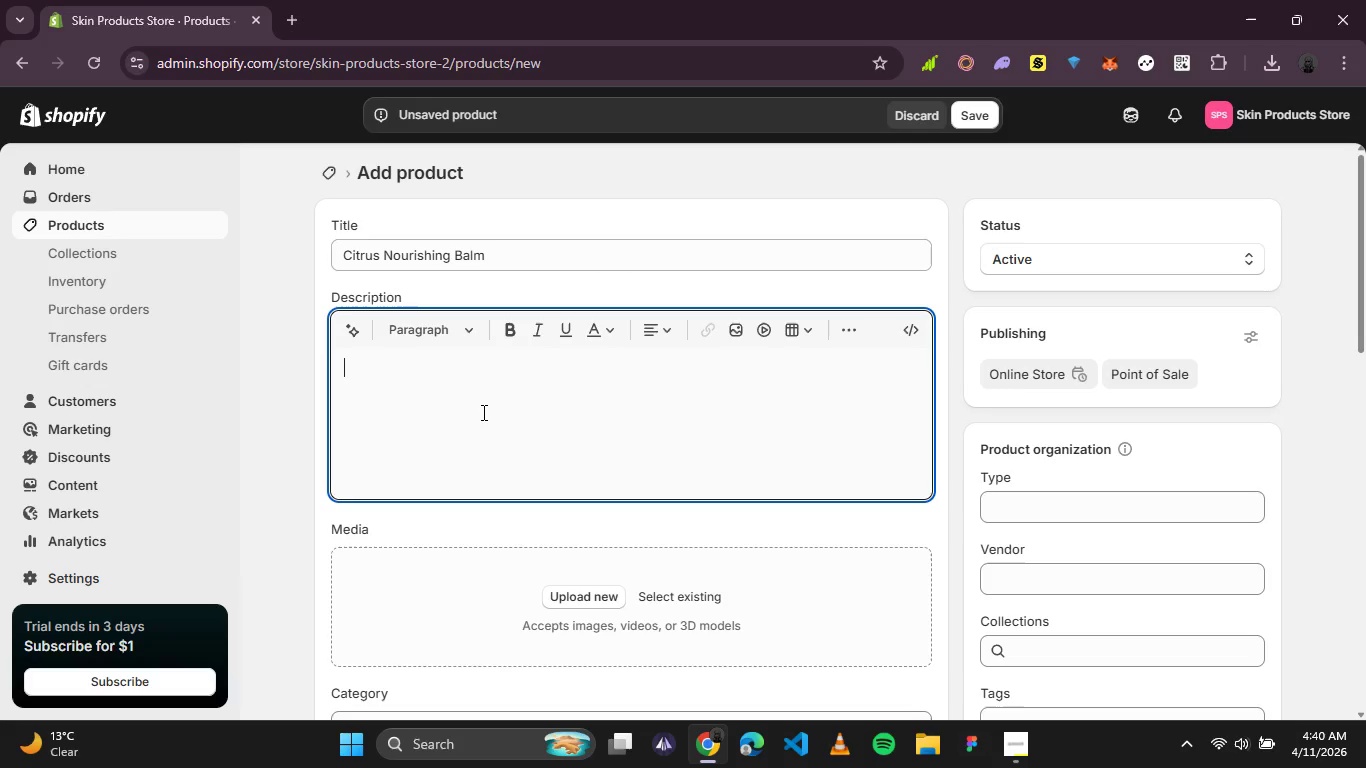 
type(A refreshing citrus balm at)
key(Backspace)
key(Backspace)
type(that hydrates and revitalizes the skin. it leaves your skin feeling so energized )
 